 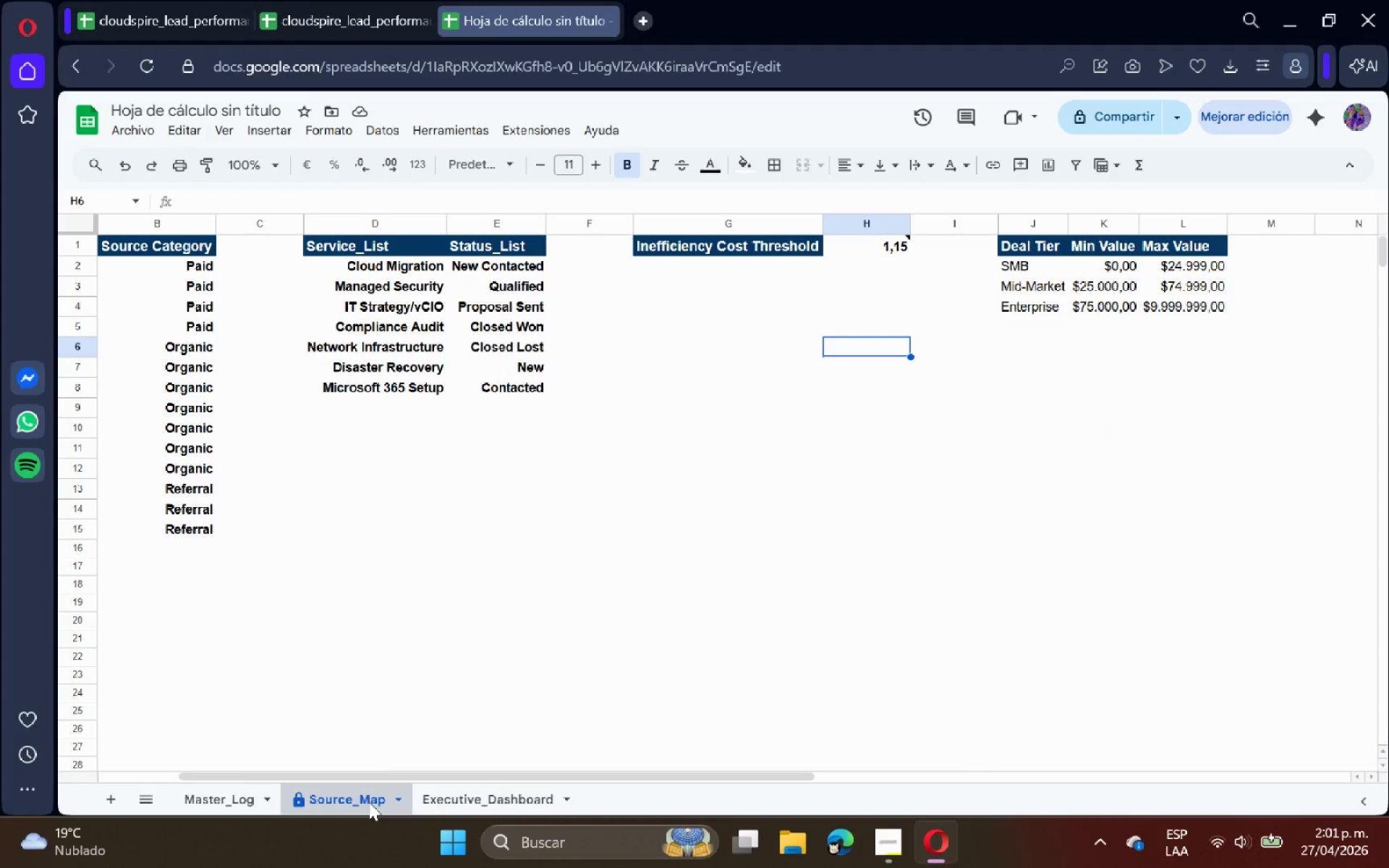 
left_click([1045, 310])
 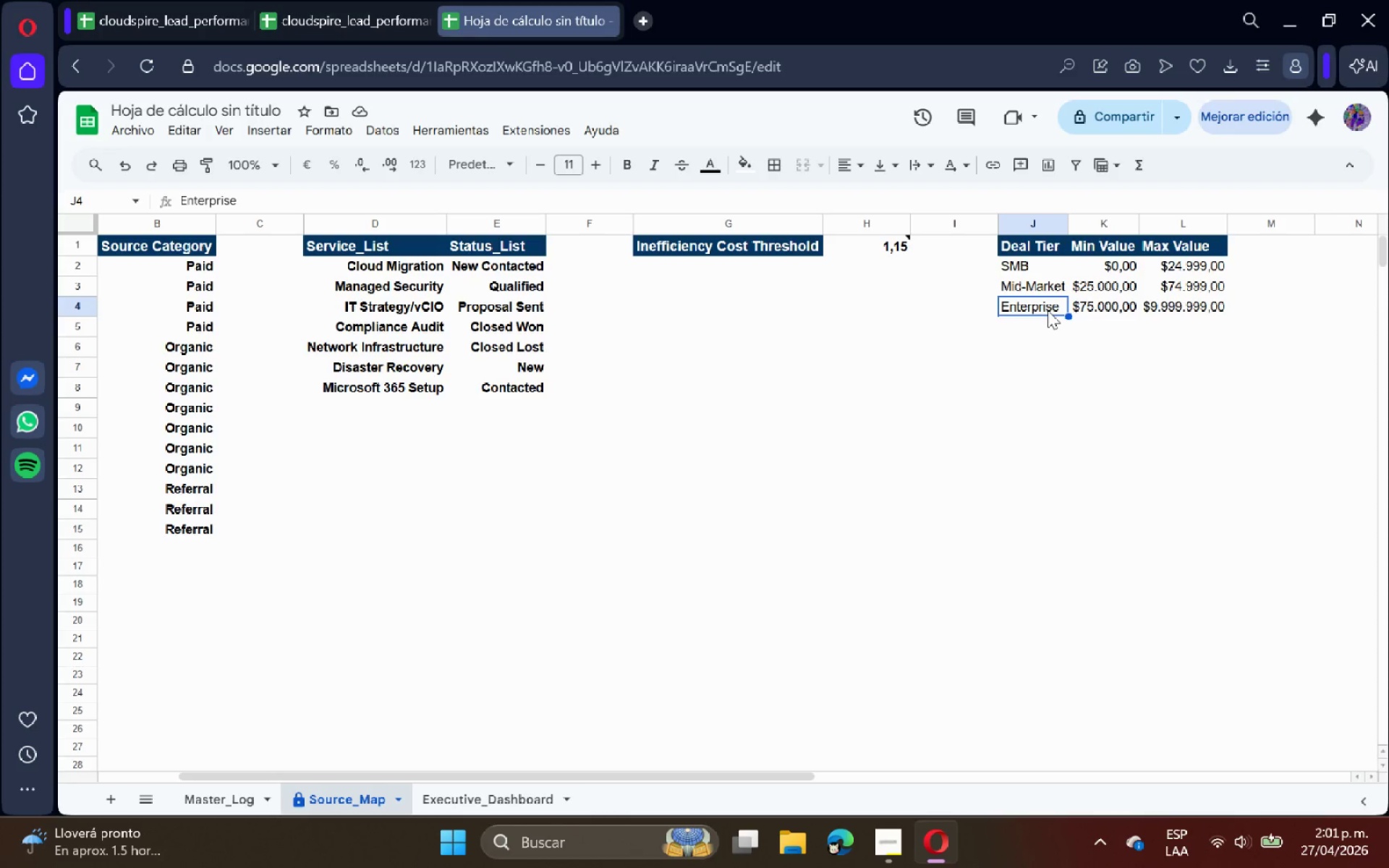 
wait(36.38)
 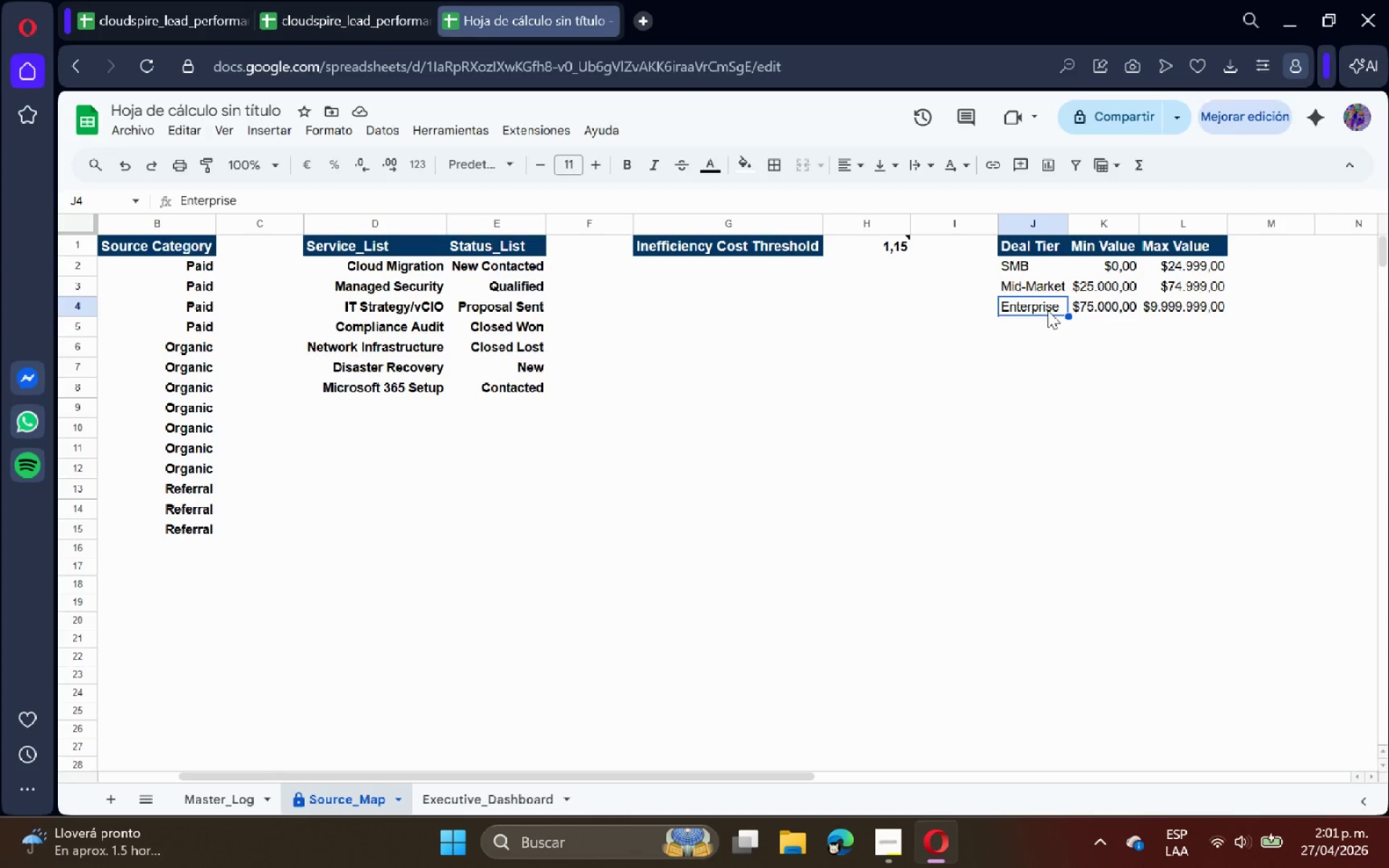 
left_click([241, 791])
 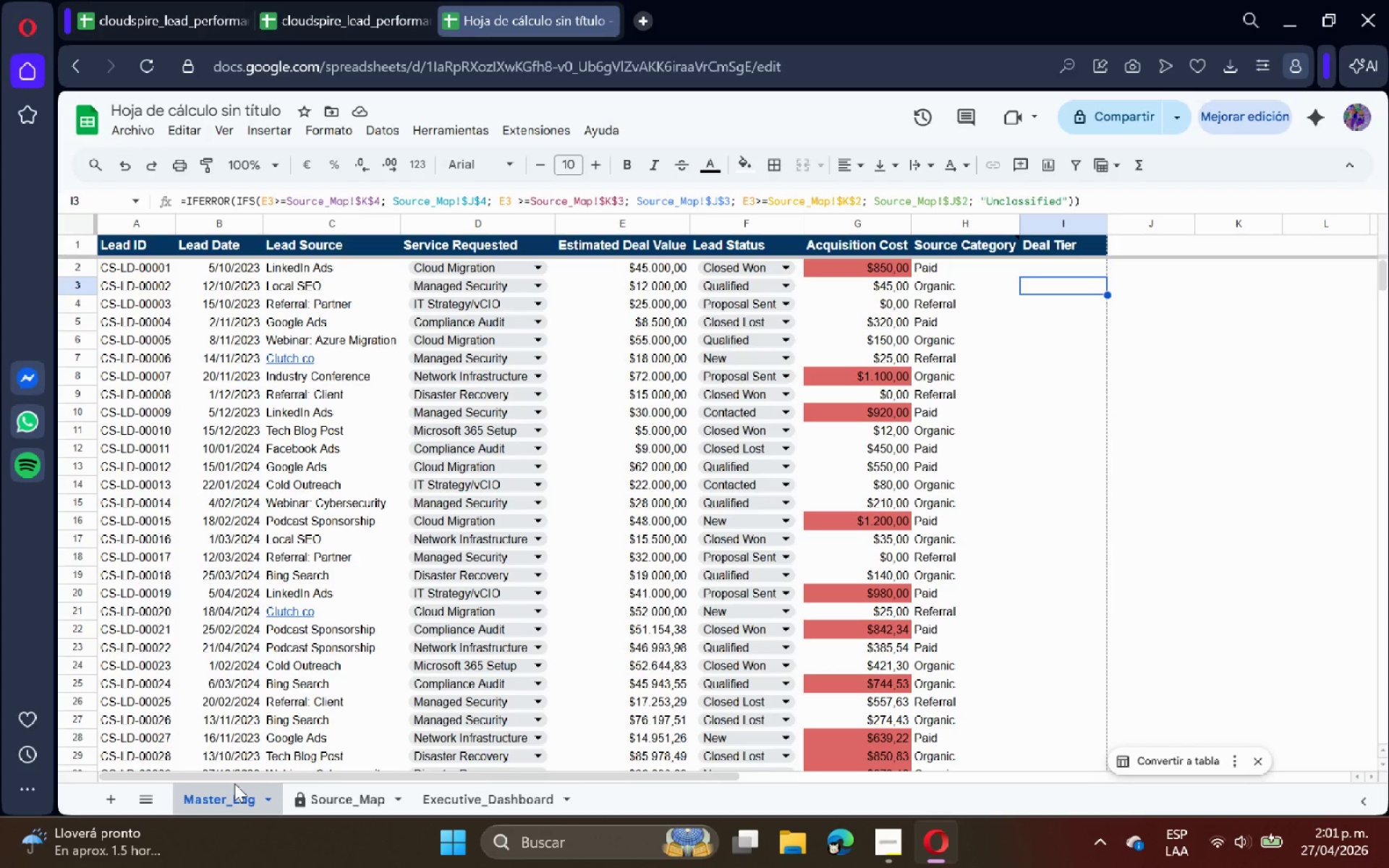 
wait(8.75)
 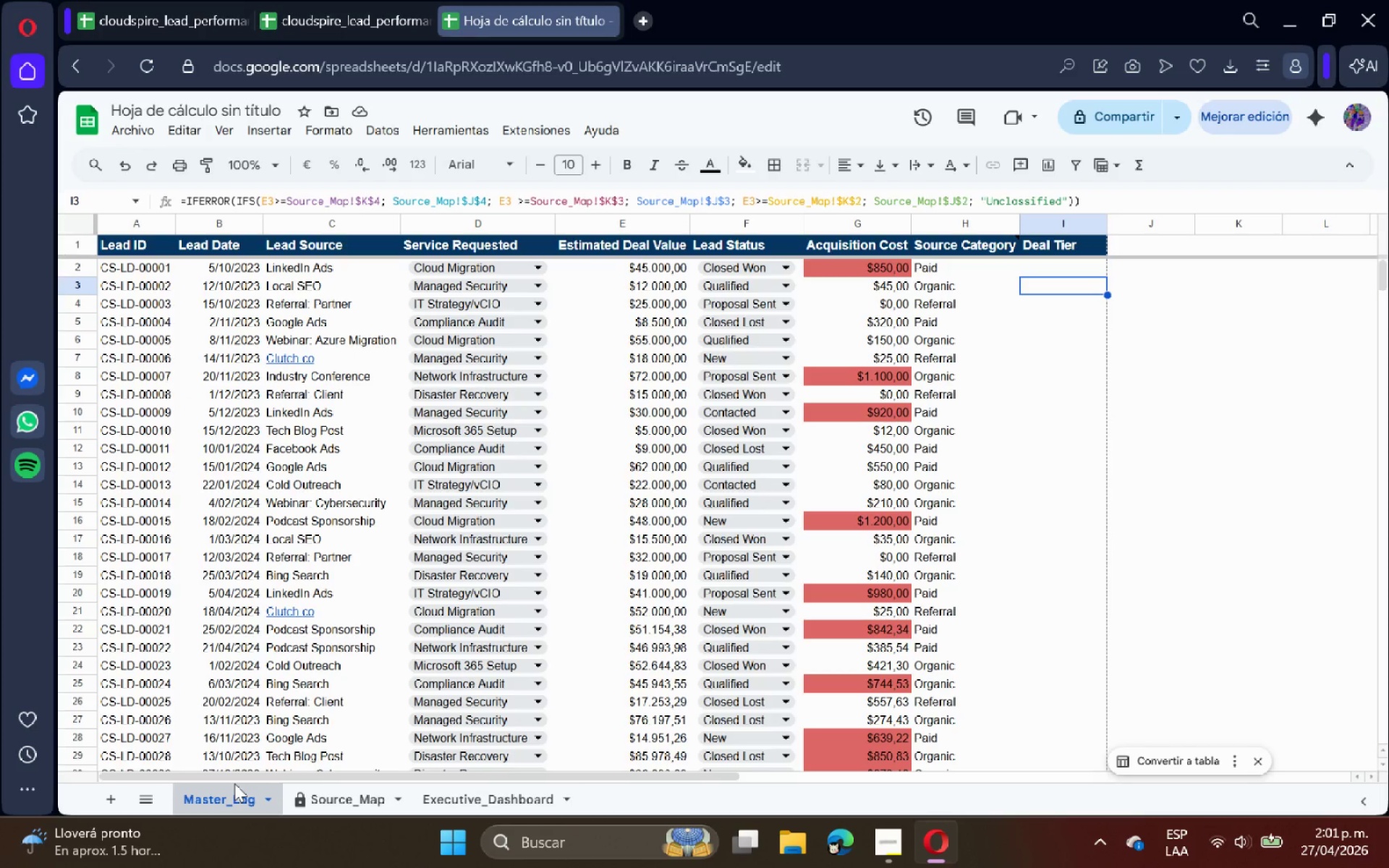 
left_click([1040, 305])
 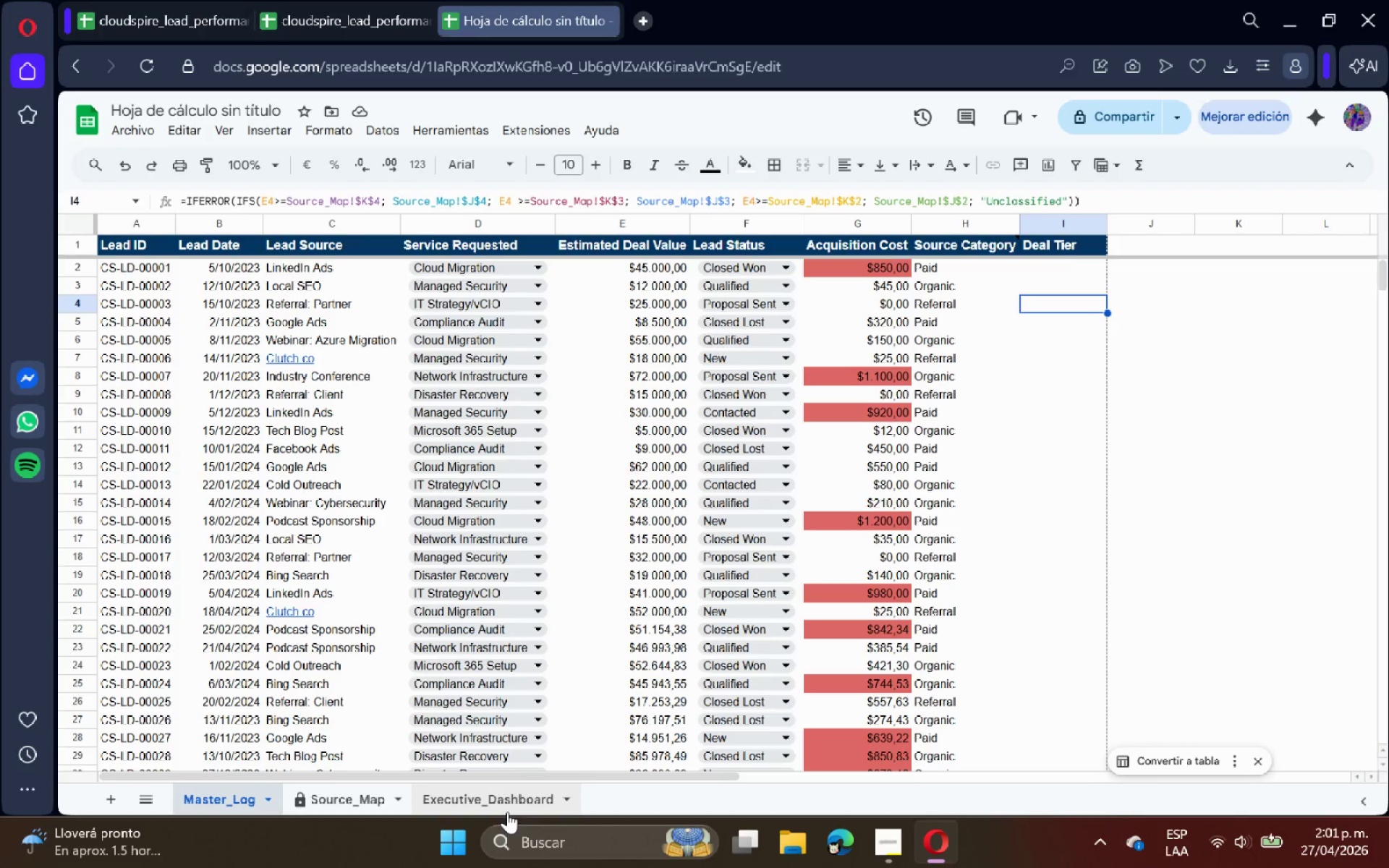 
left_click([507, 812])
 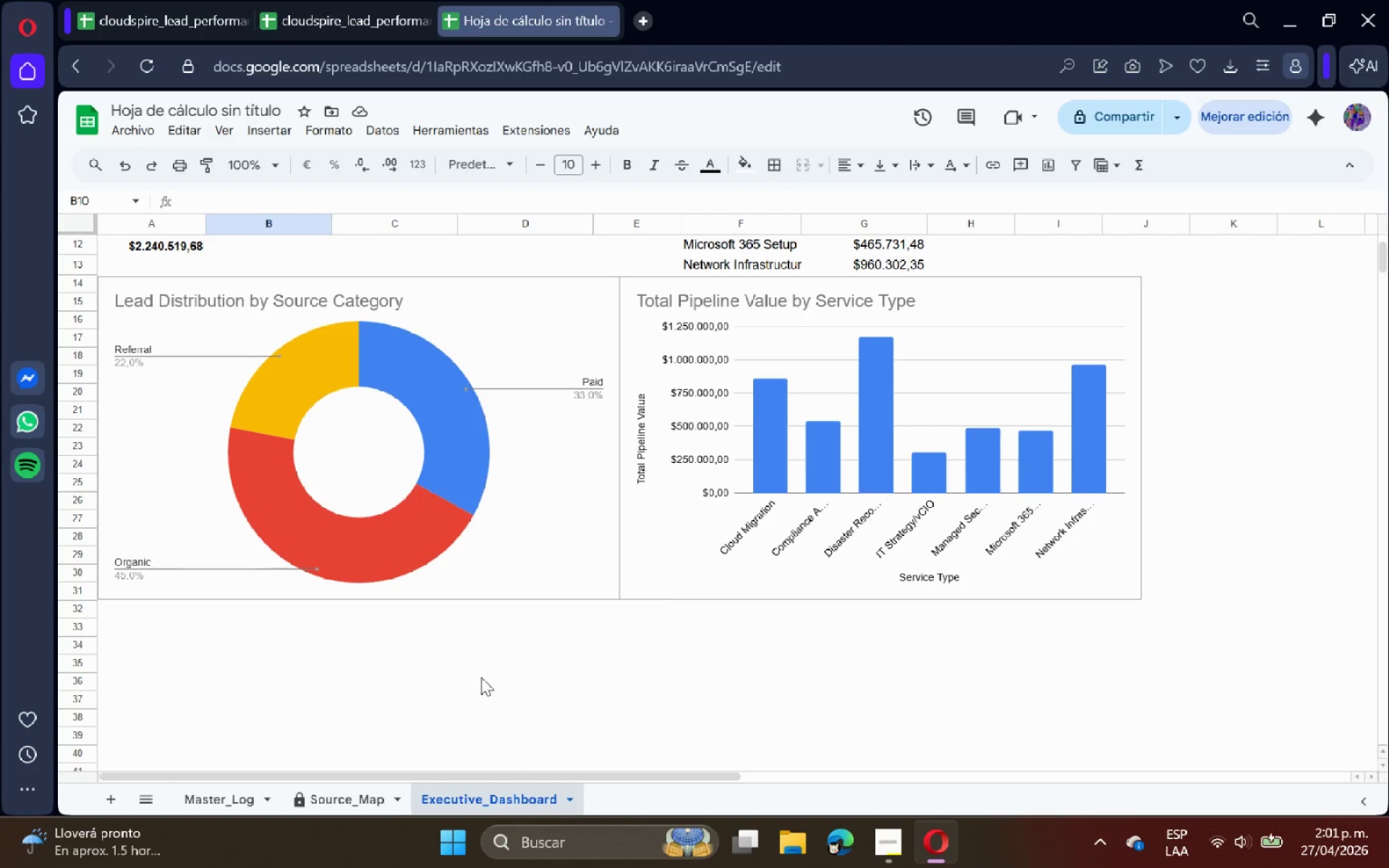 
scroll: coordinate [494, 406], scroll_direction: up, amount: 12.0
 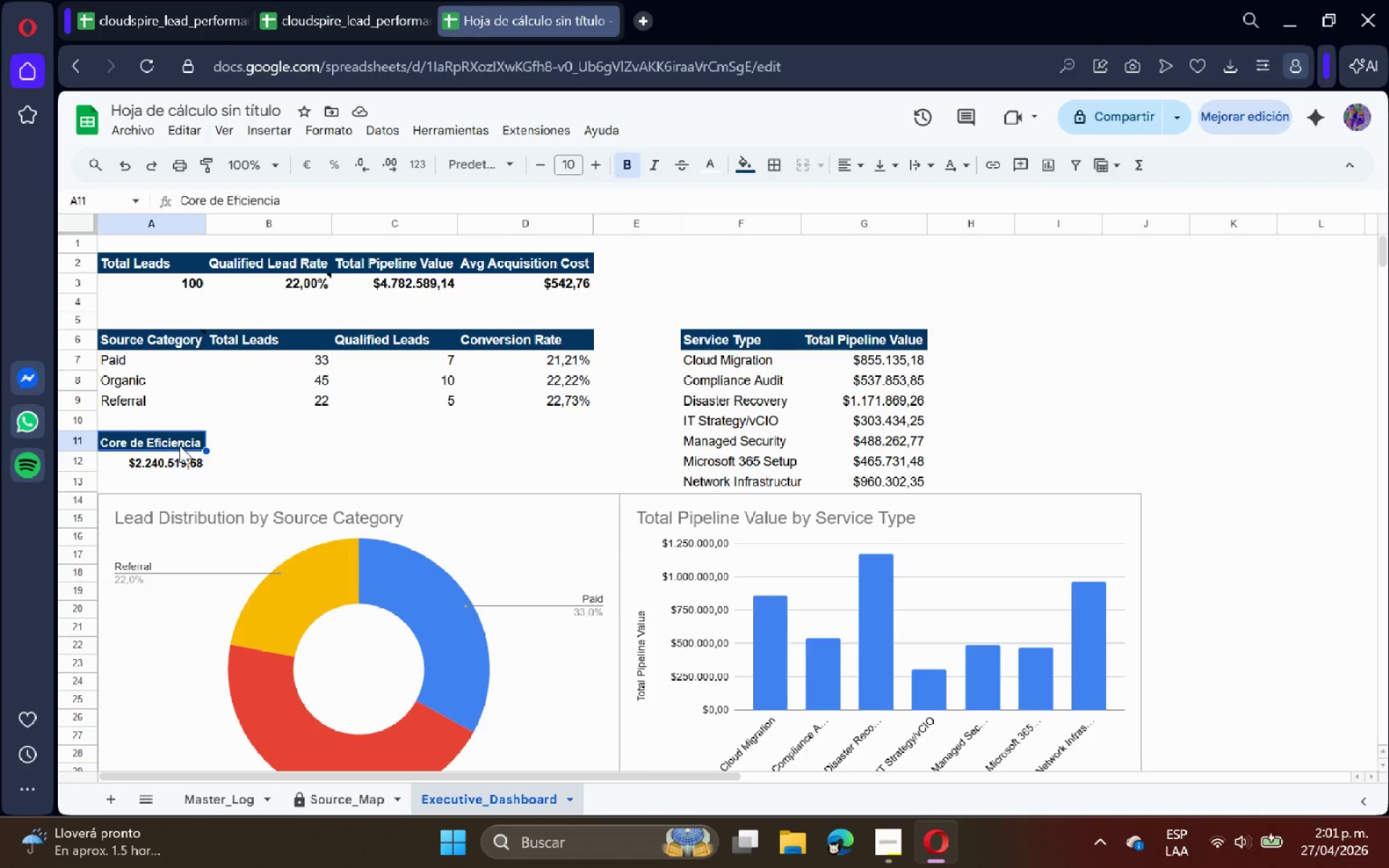 
left_click([184, 345])
 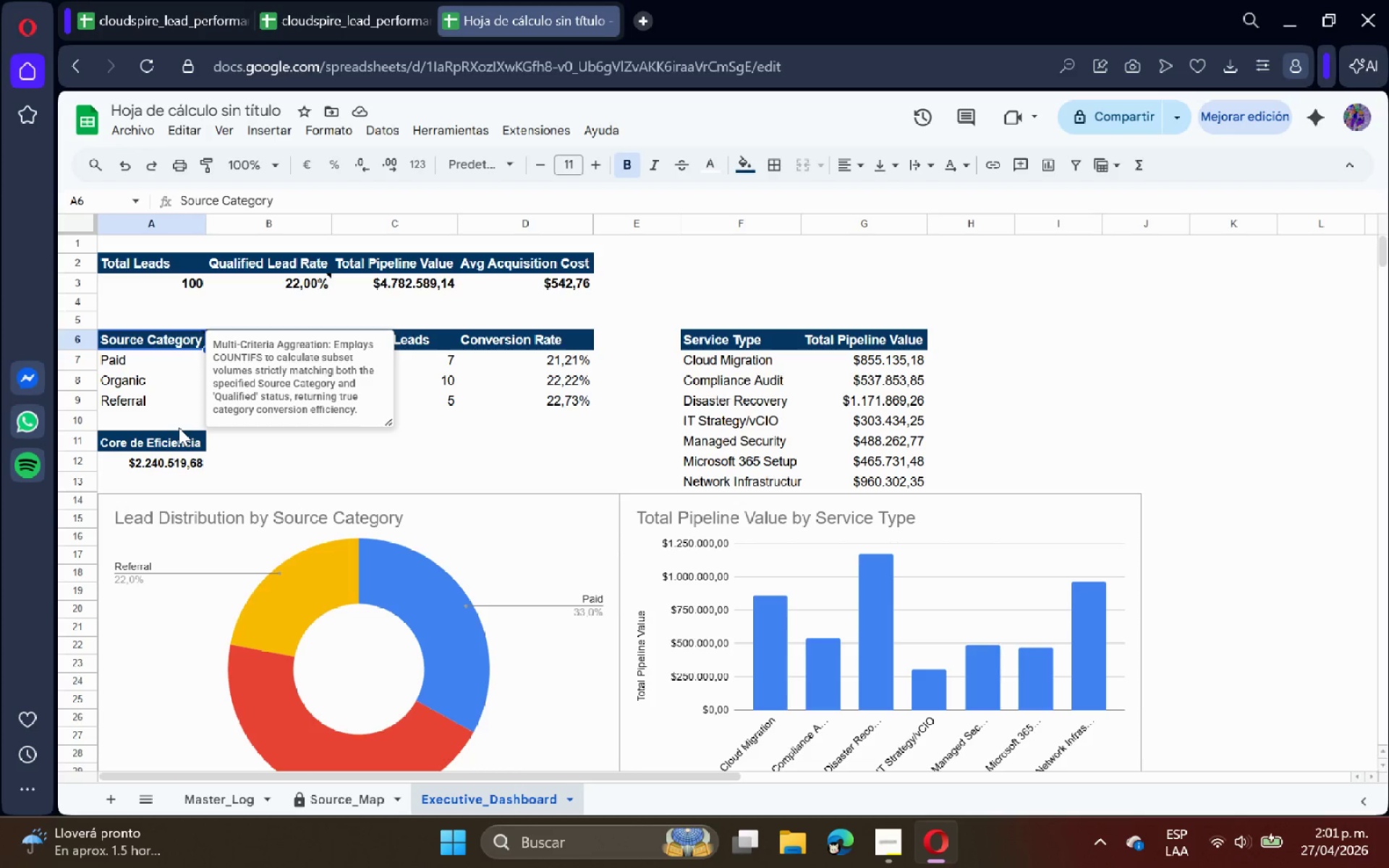 
left_click([171, 438])
 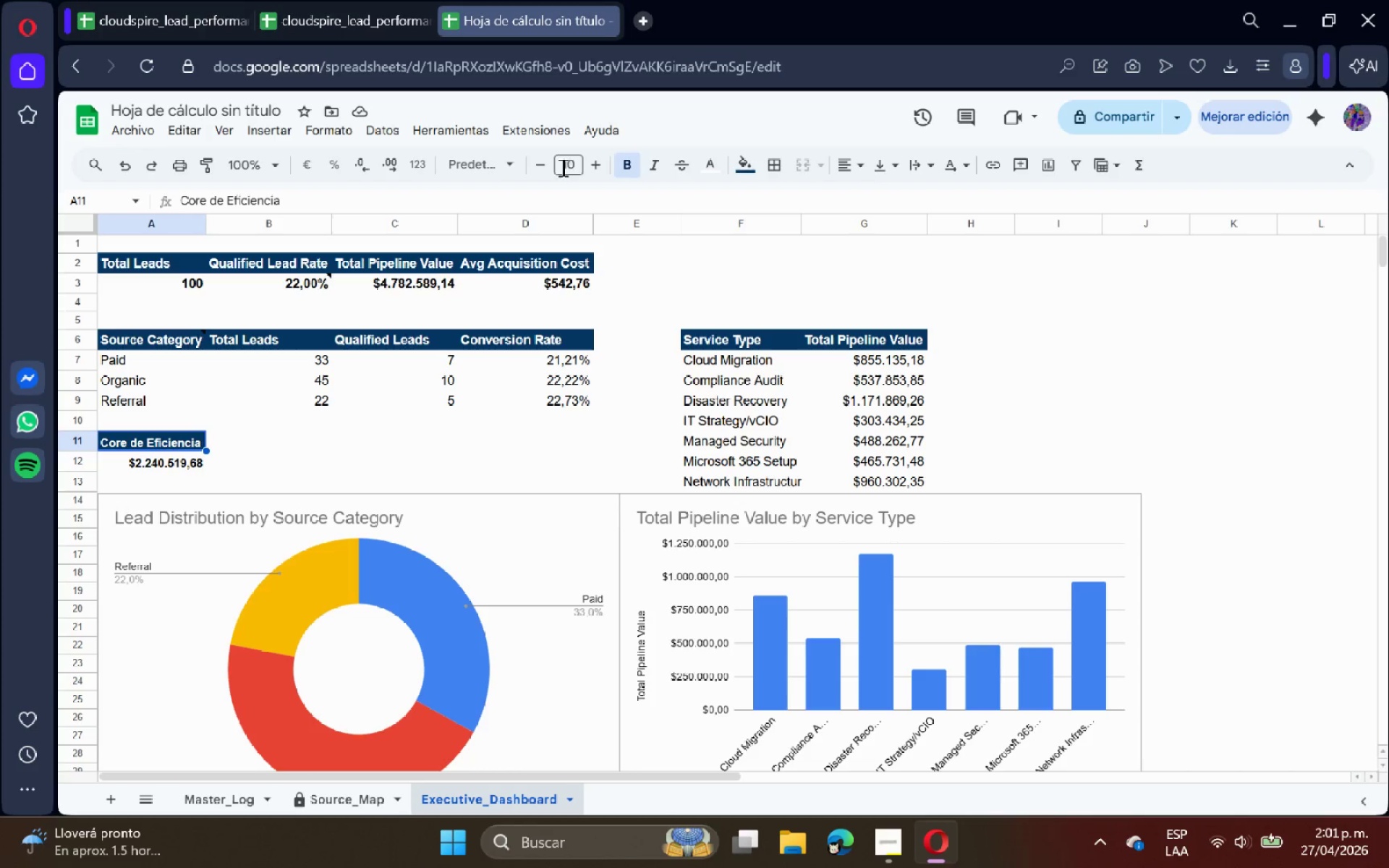 
left_click([597, 167])
 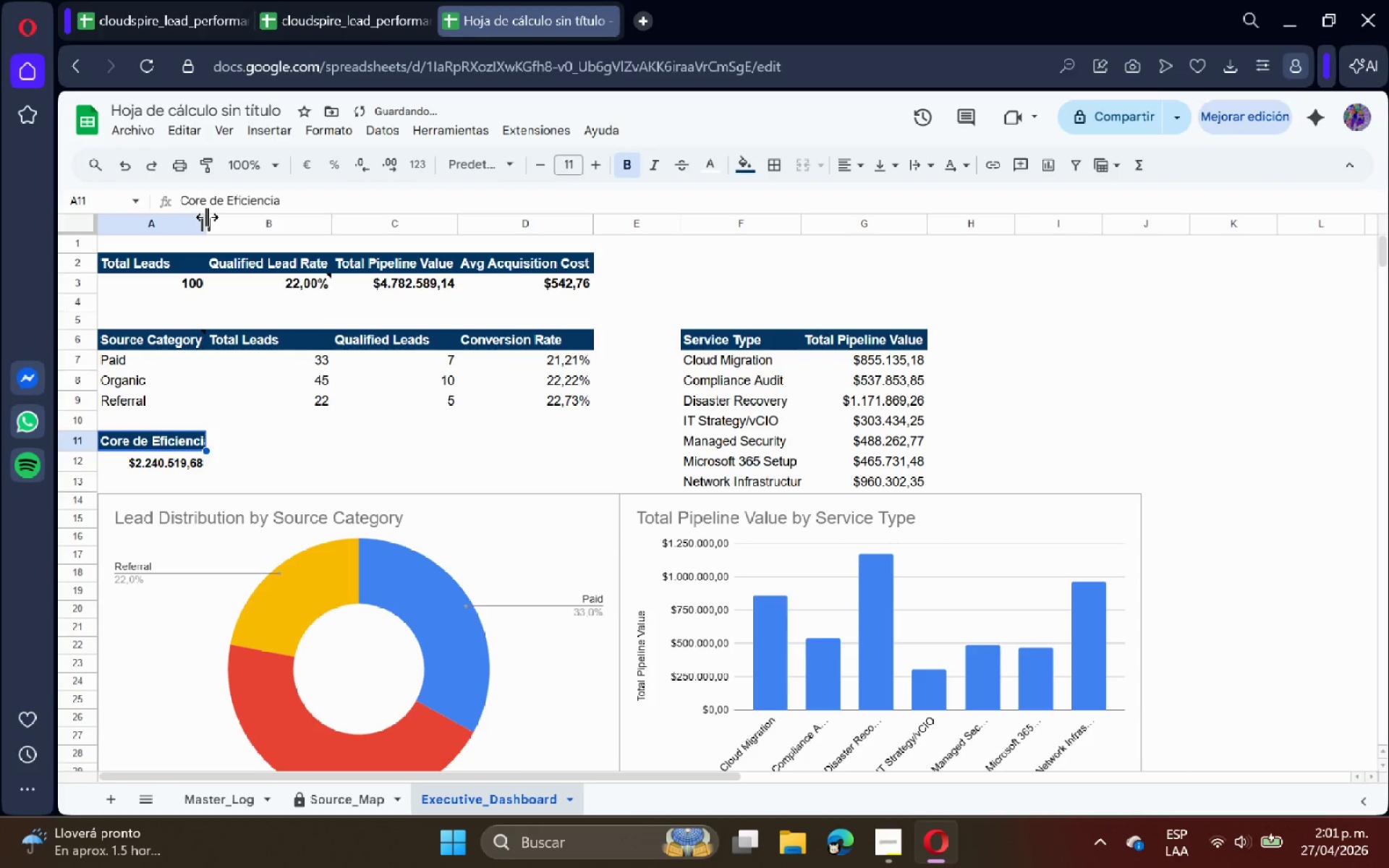 
double_click([207, 221])
 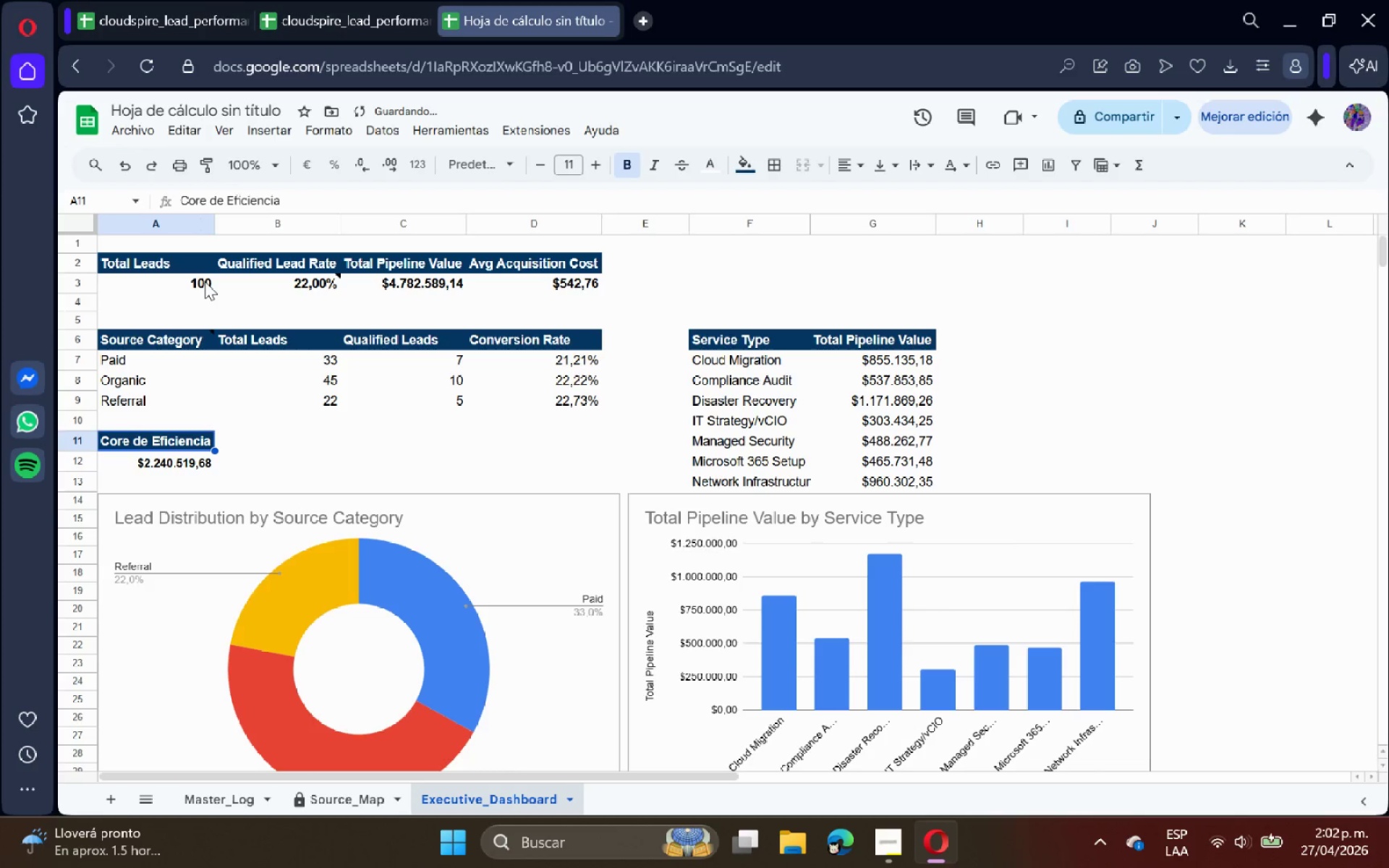 
left_click([204, 281])
 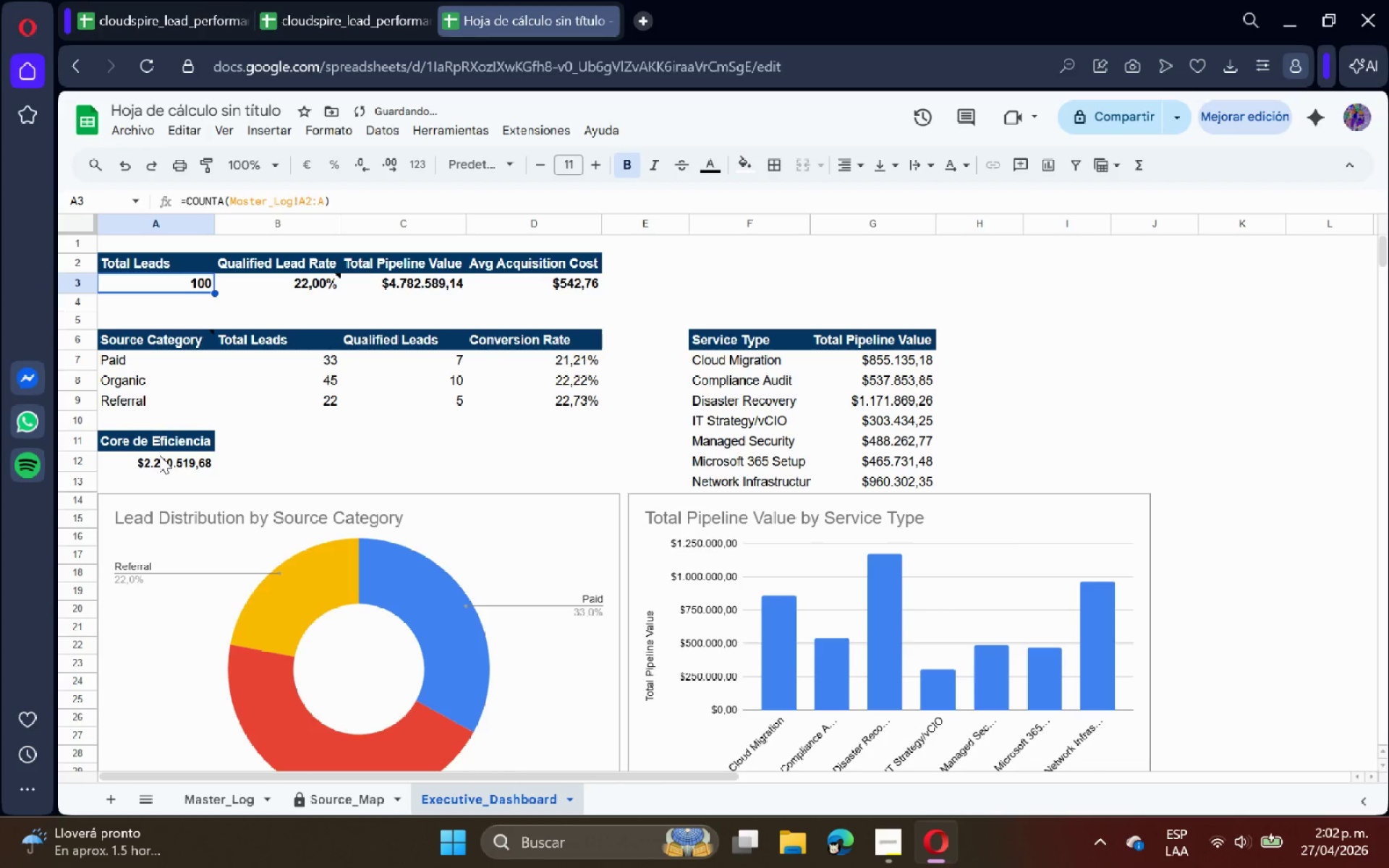 
left_click([159, 457])
 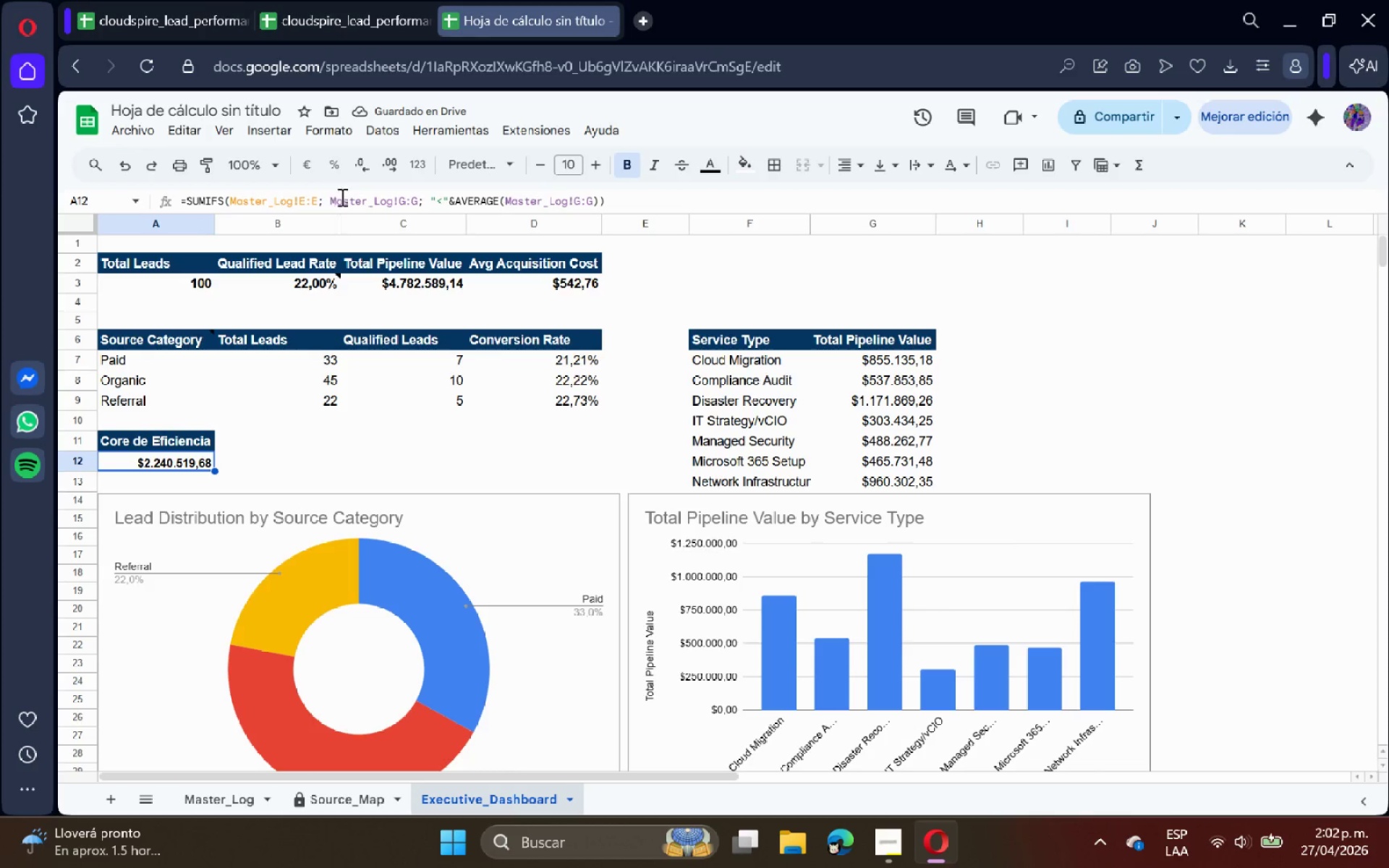 
left_click([594, 167])
 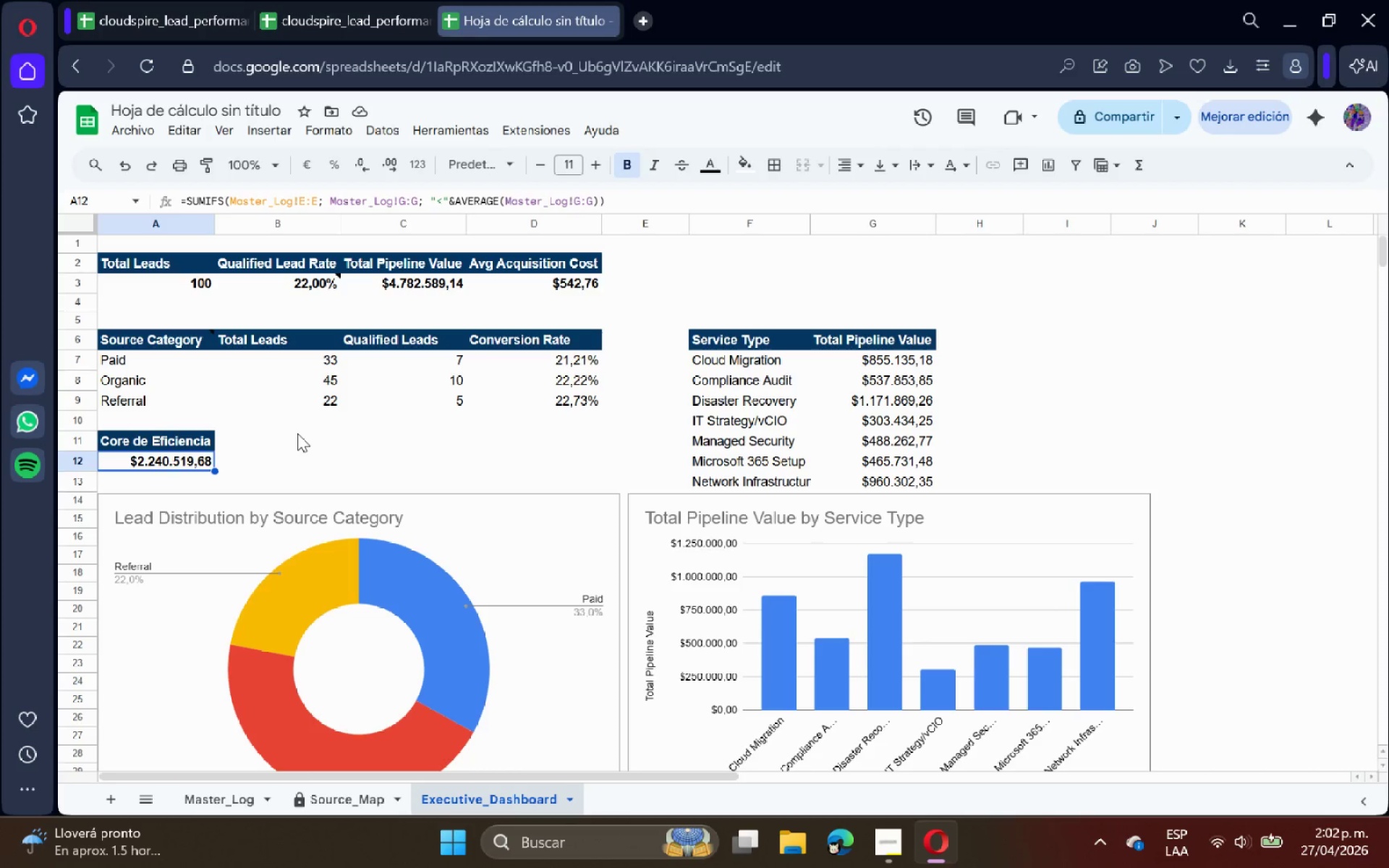 
wait(10.38)
 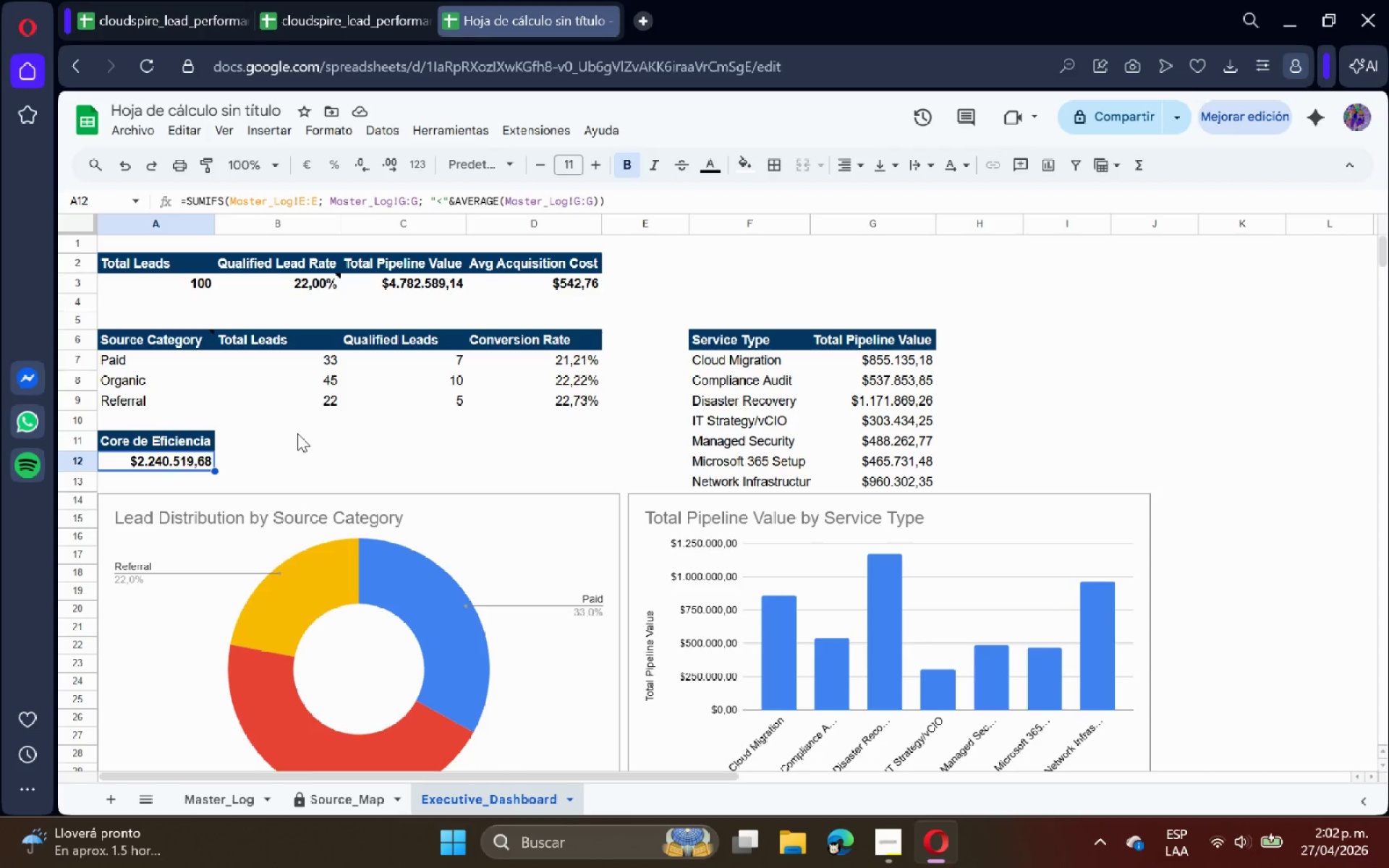 
left_click([323, 797])
 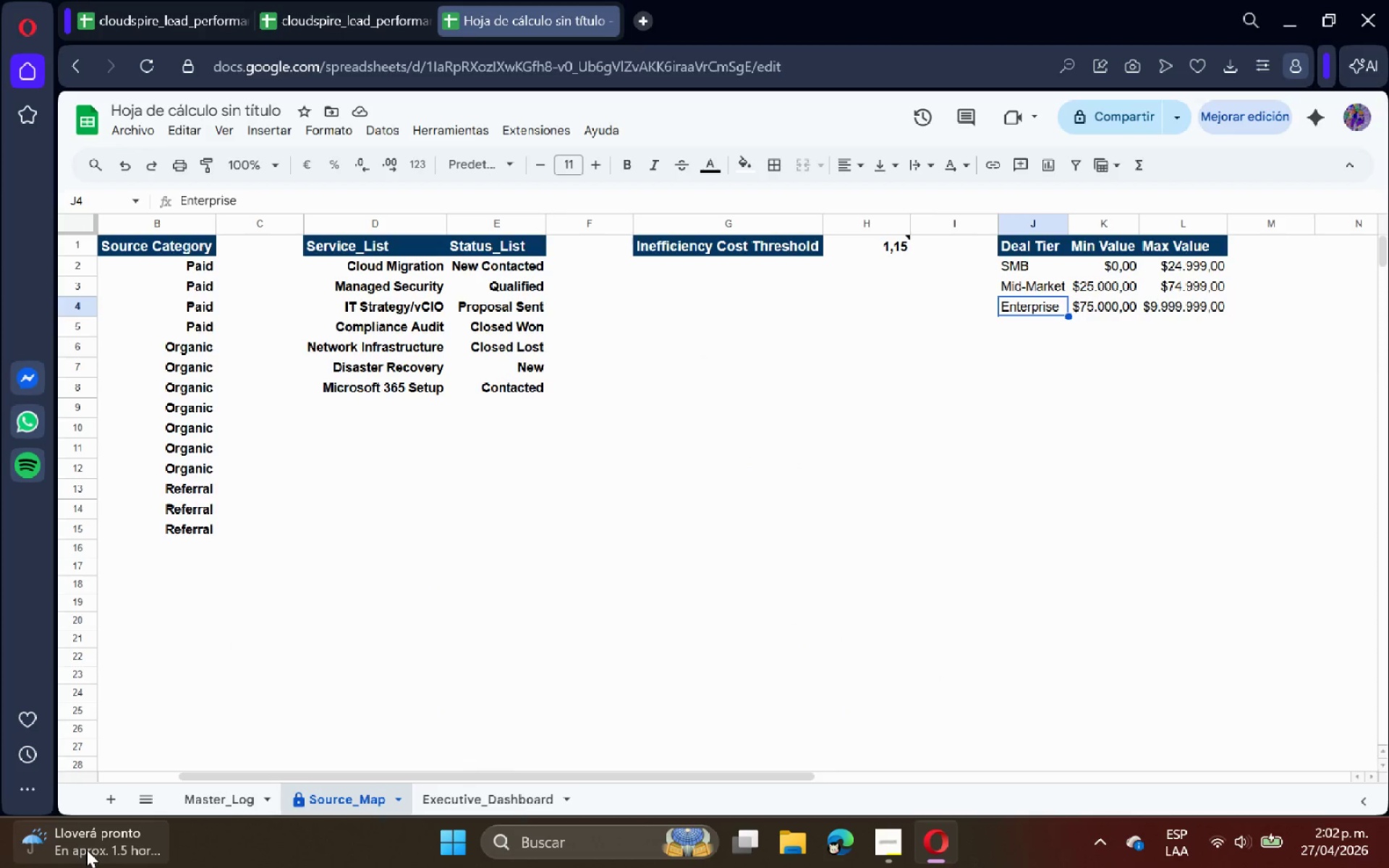 
left_click([230, 804])
 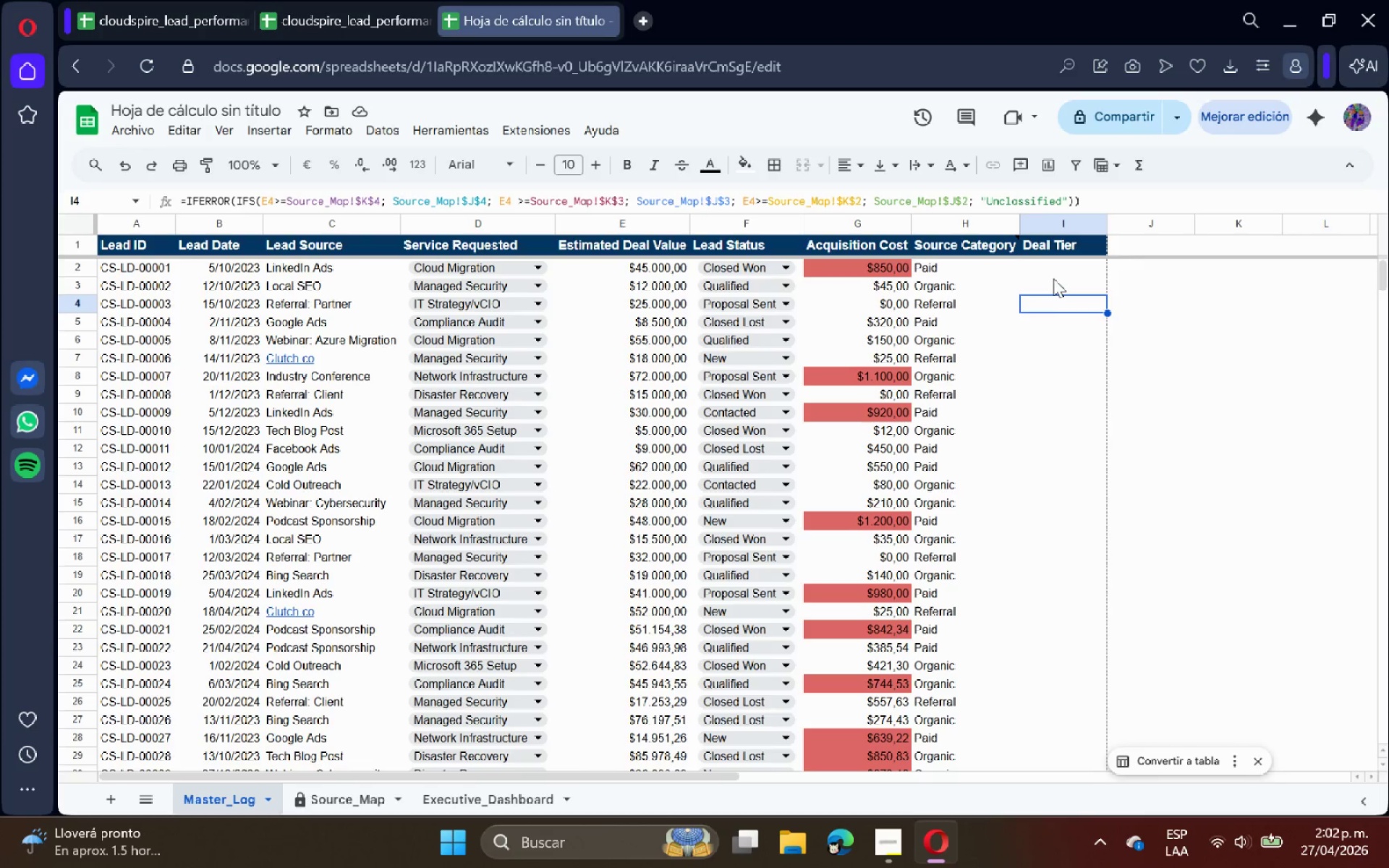 
left_click([1055, 276])
 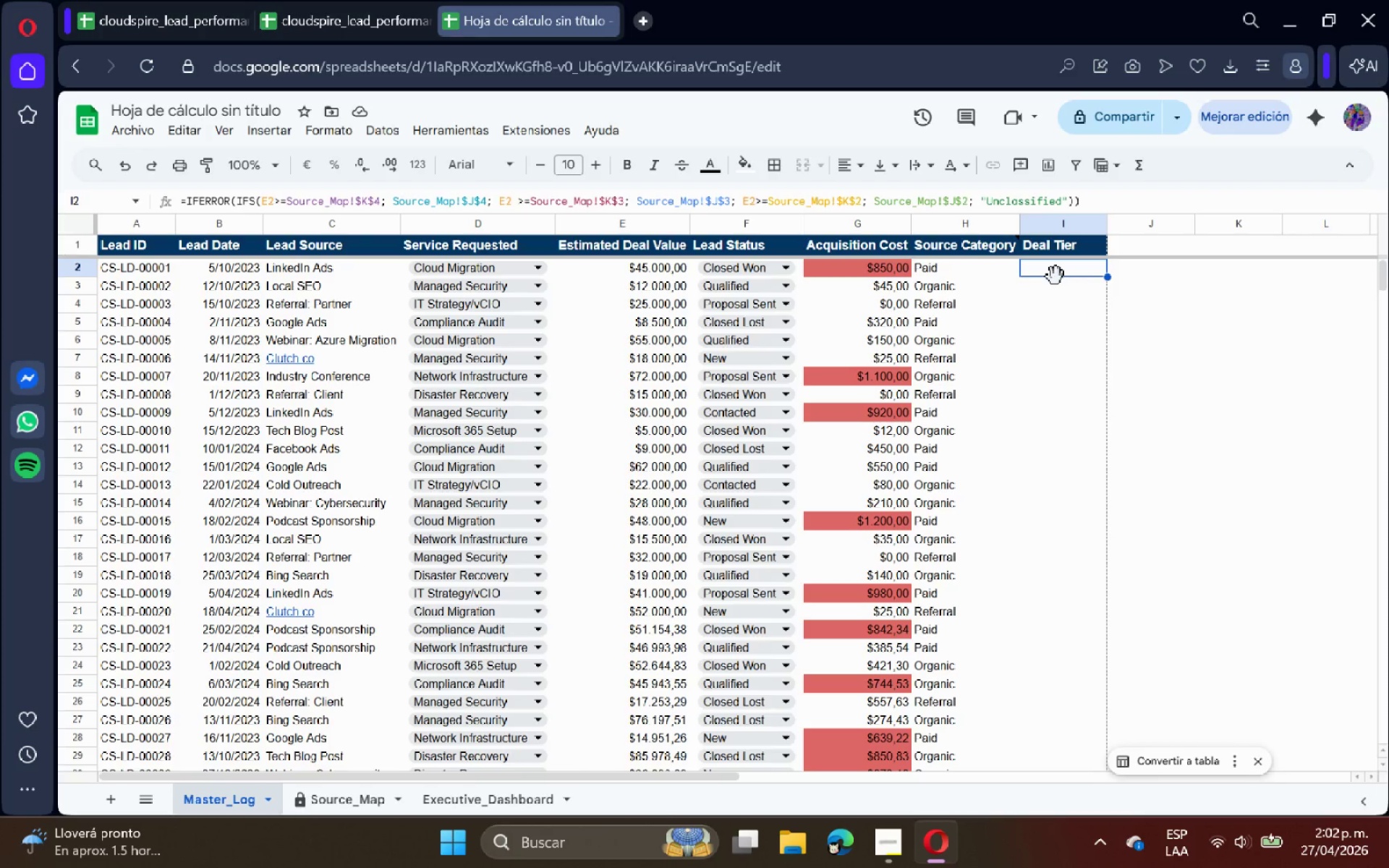 
double_click([1055, 276])
 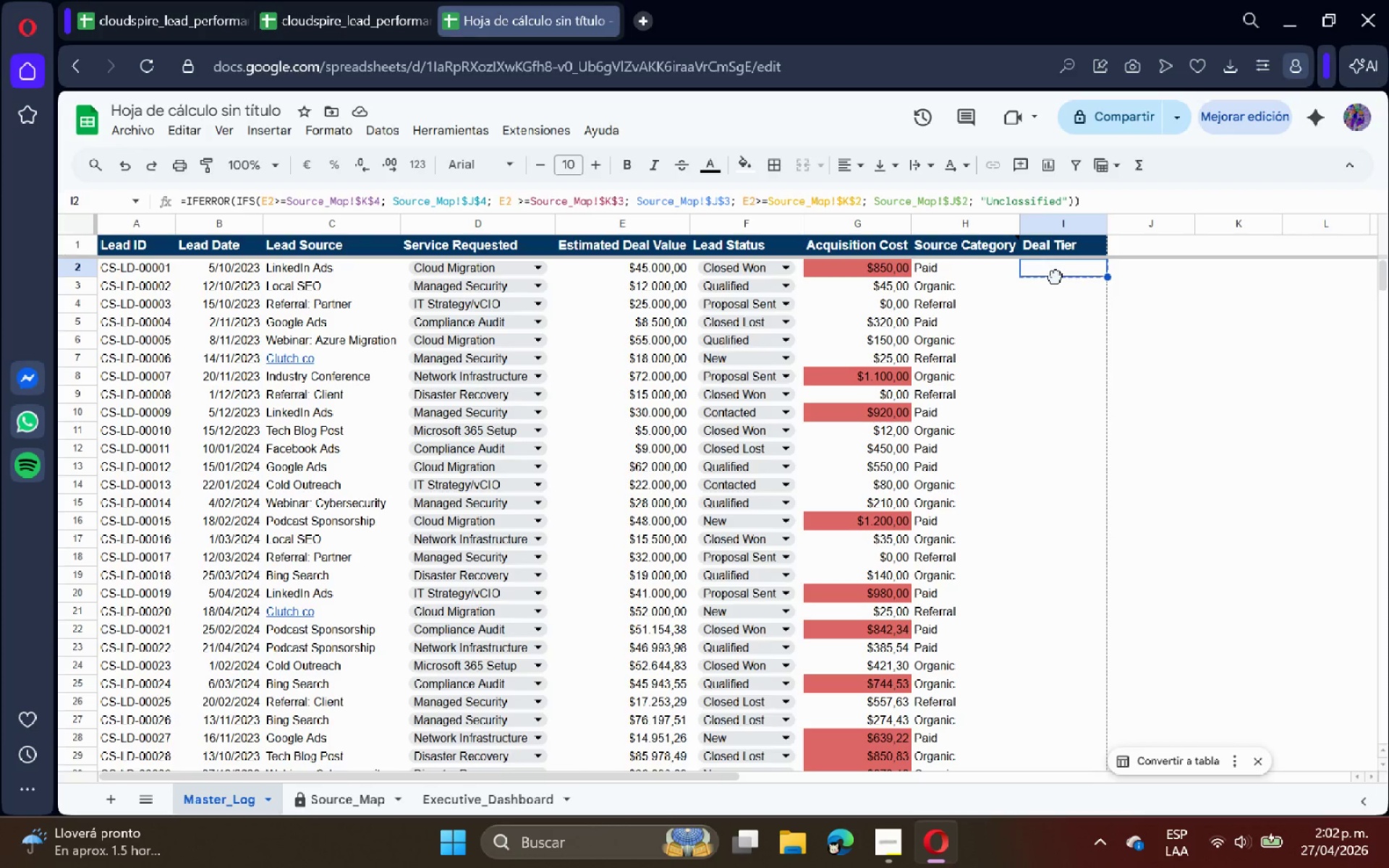 
double_click([1055, 276])
 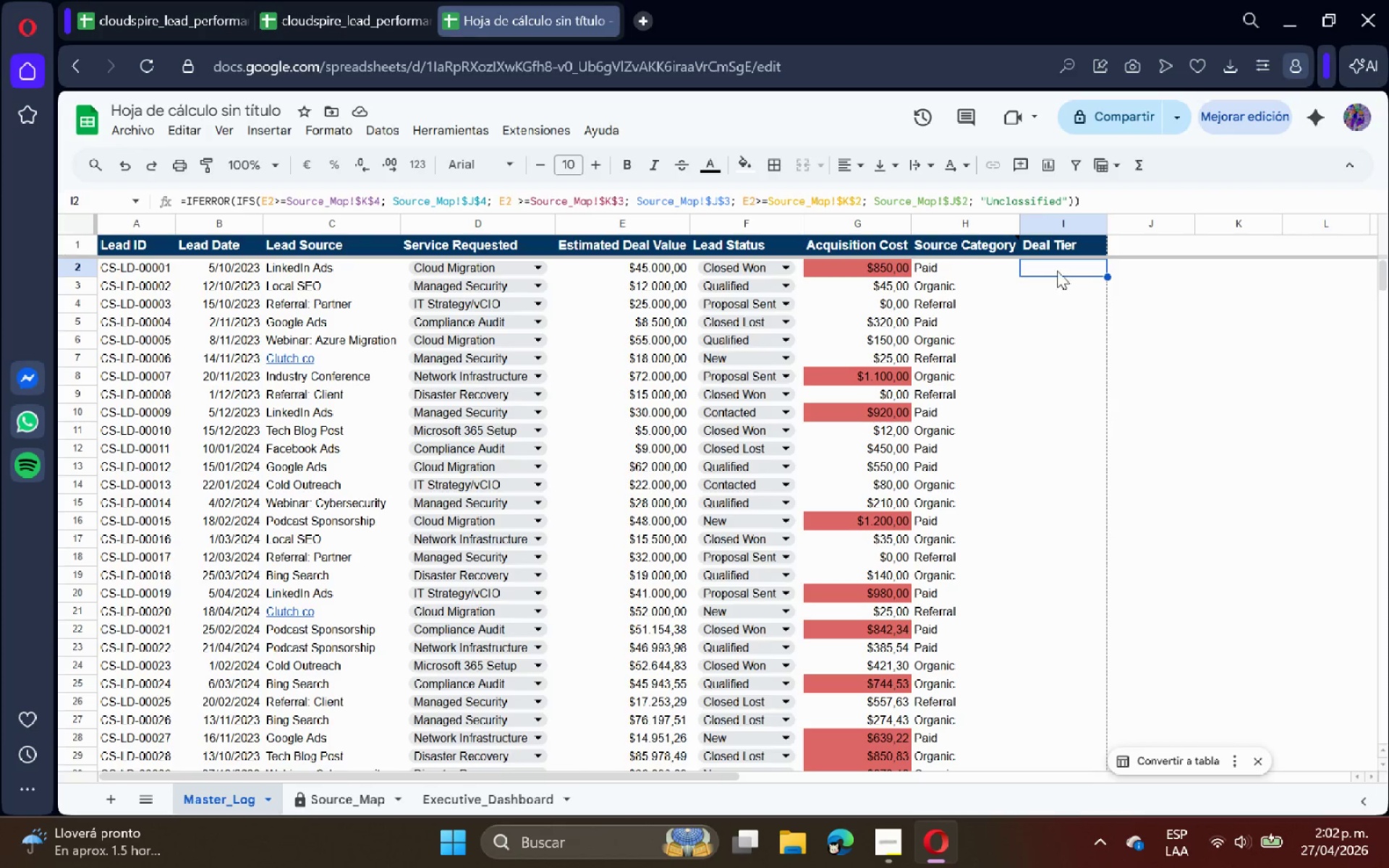 
triple_click([1057, 271])
 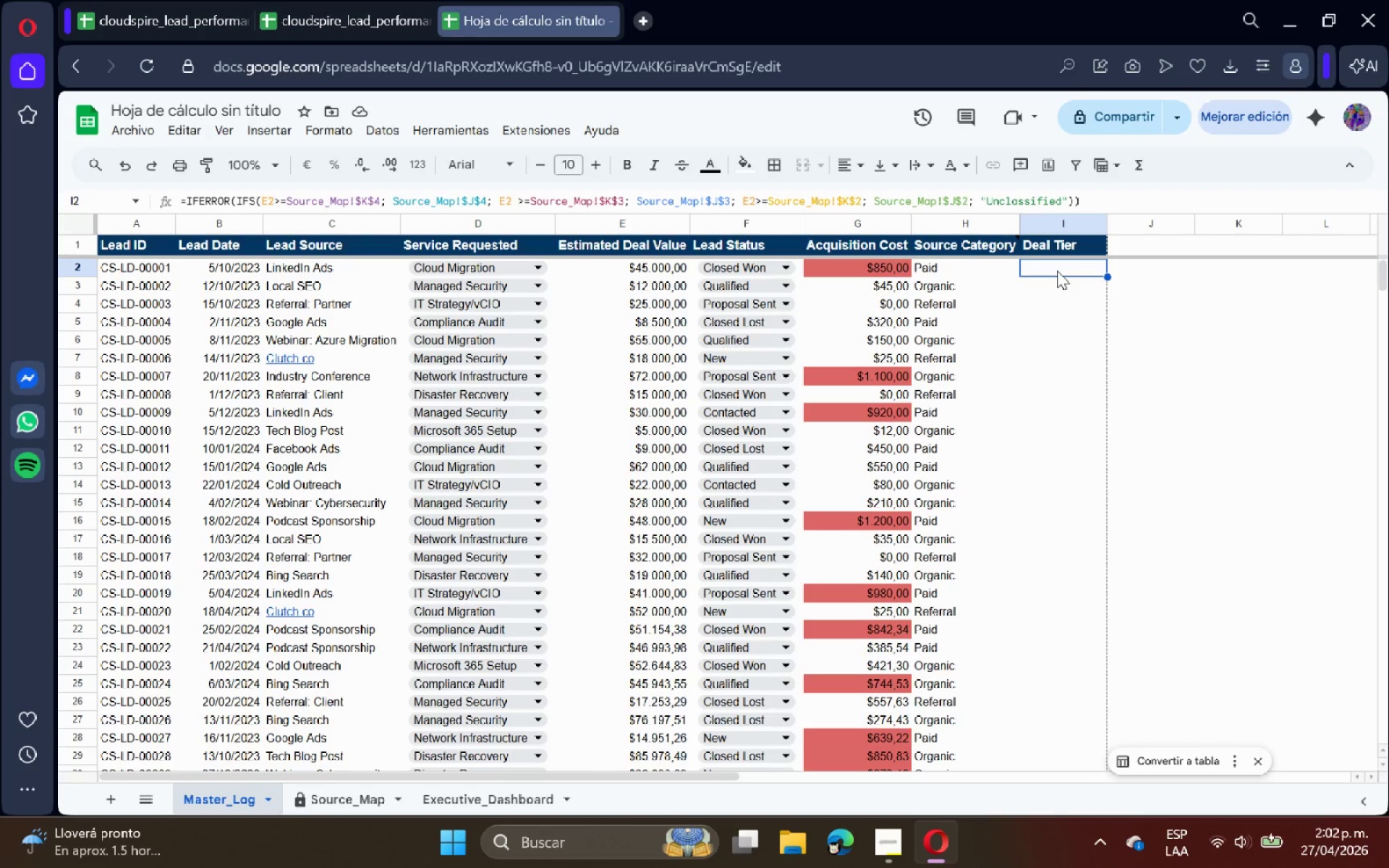 
triple_click([1057, 271])
 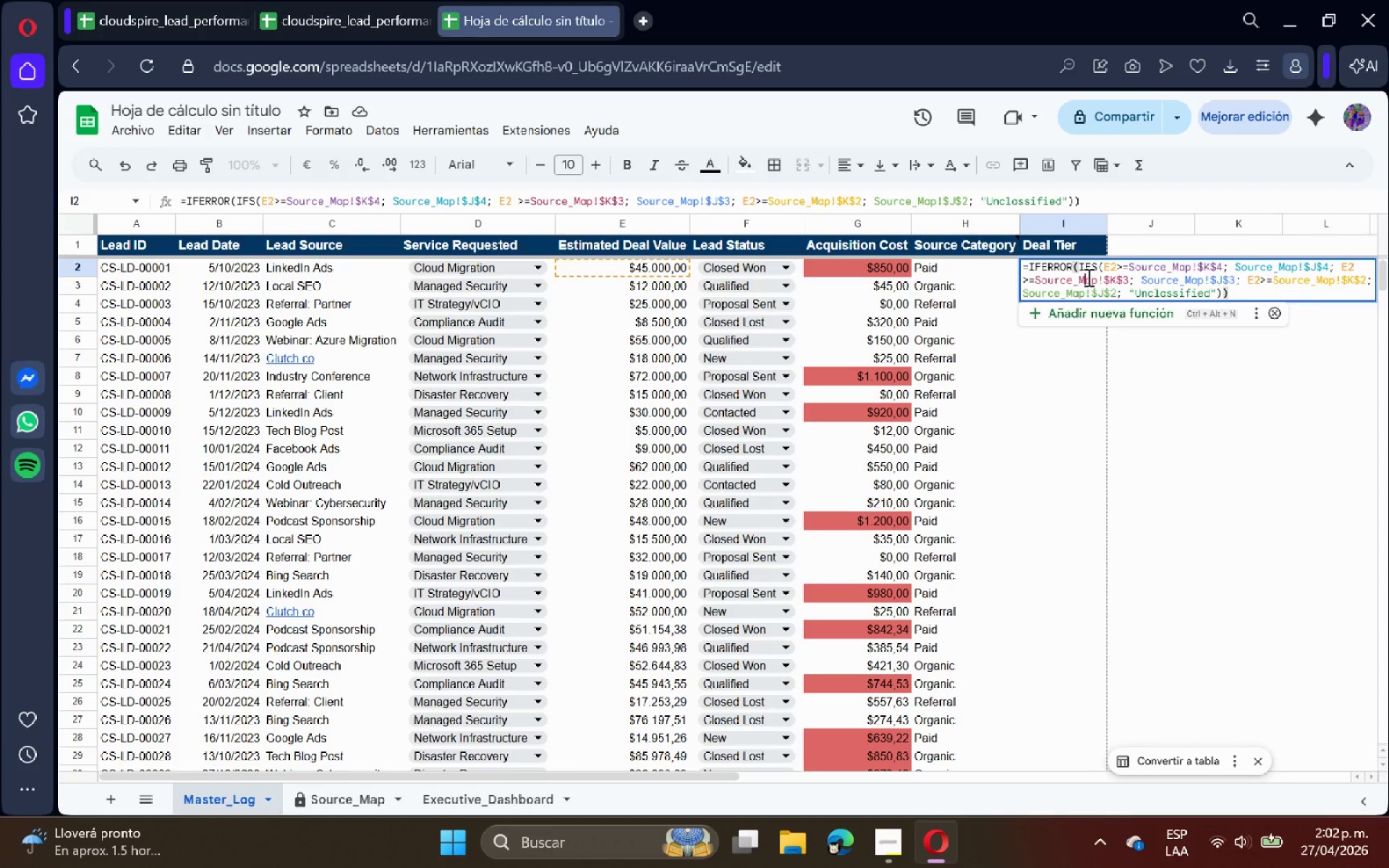 
double_click([1095, 268])
 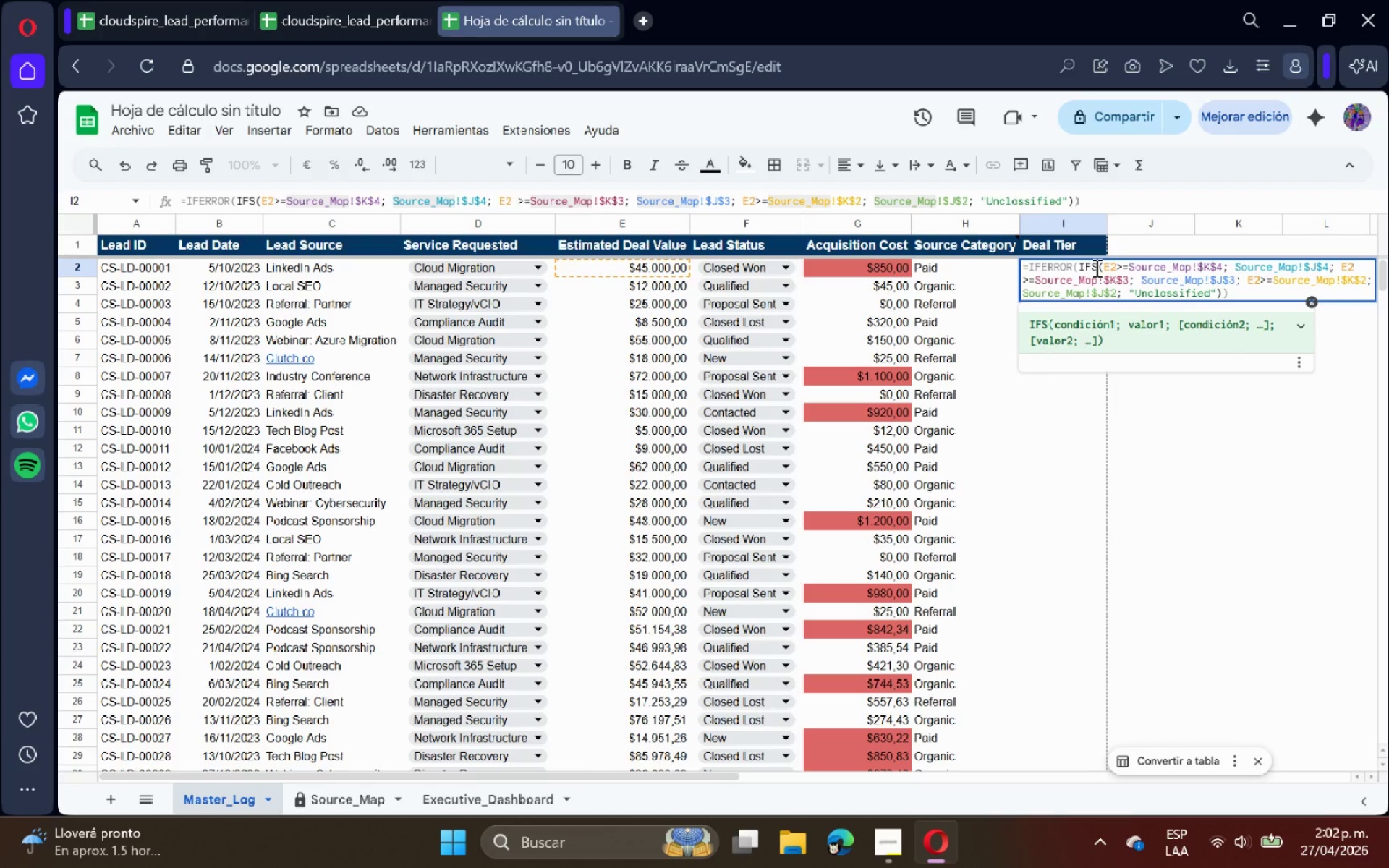 
key(PageDown)
 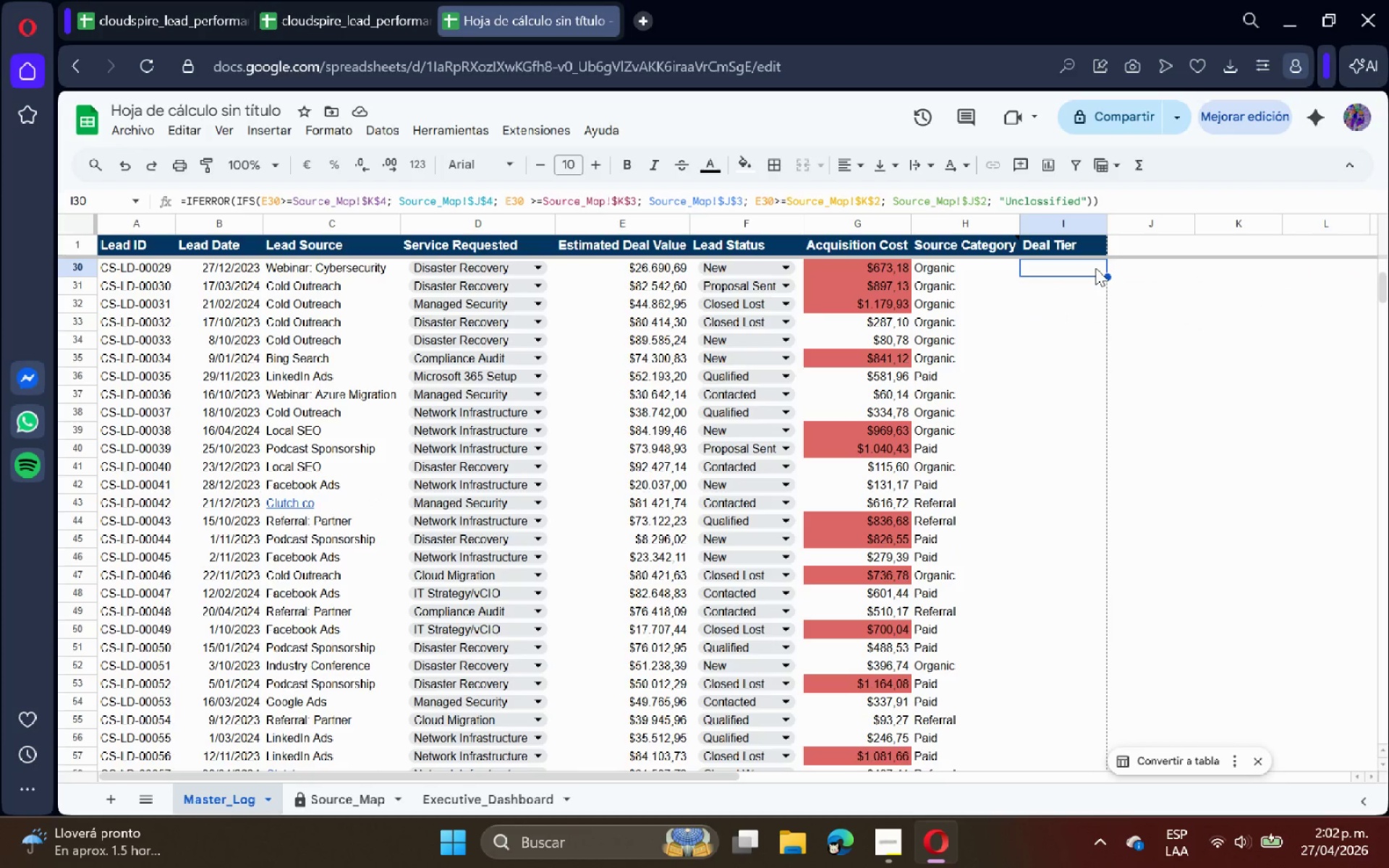 
key(Control+ControlLeft)
 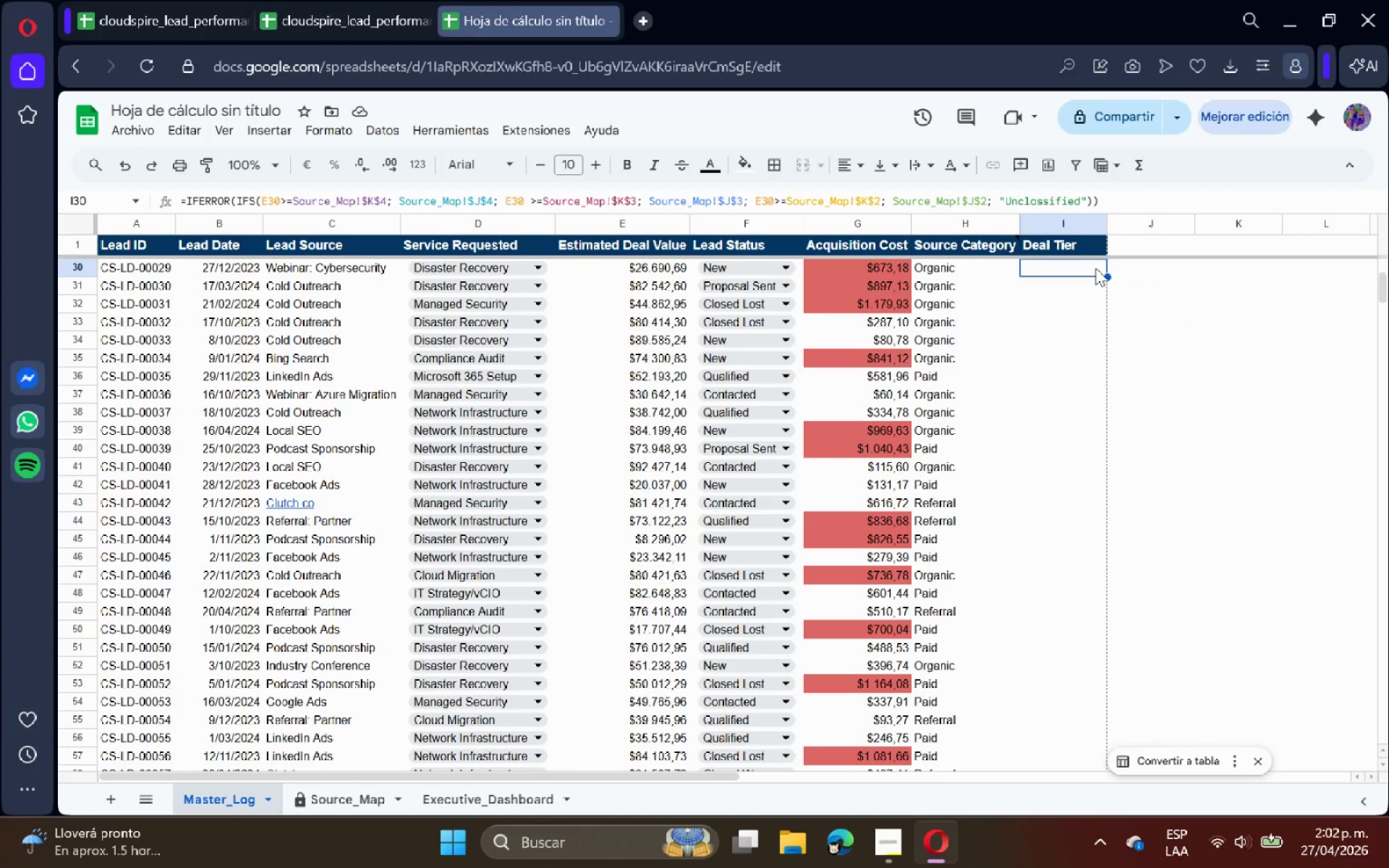 
key(Control+Z)
 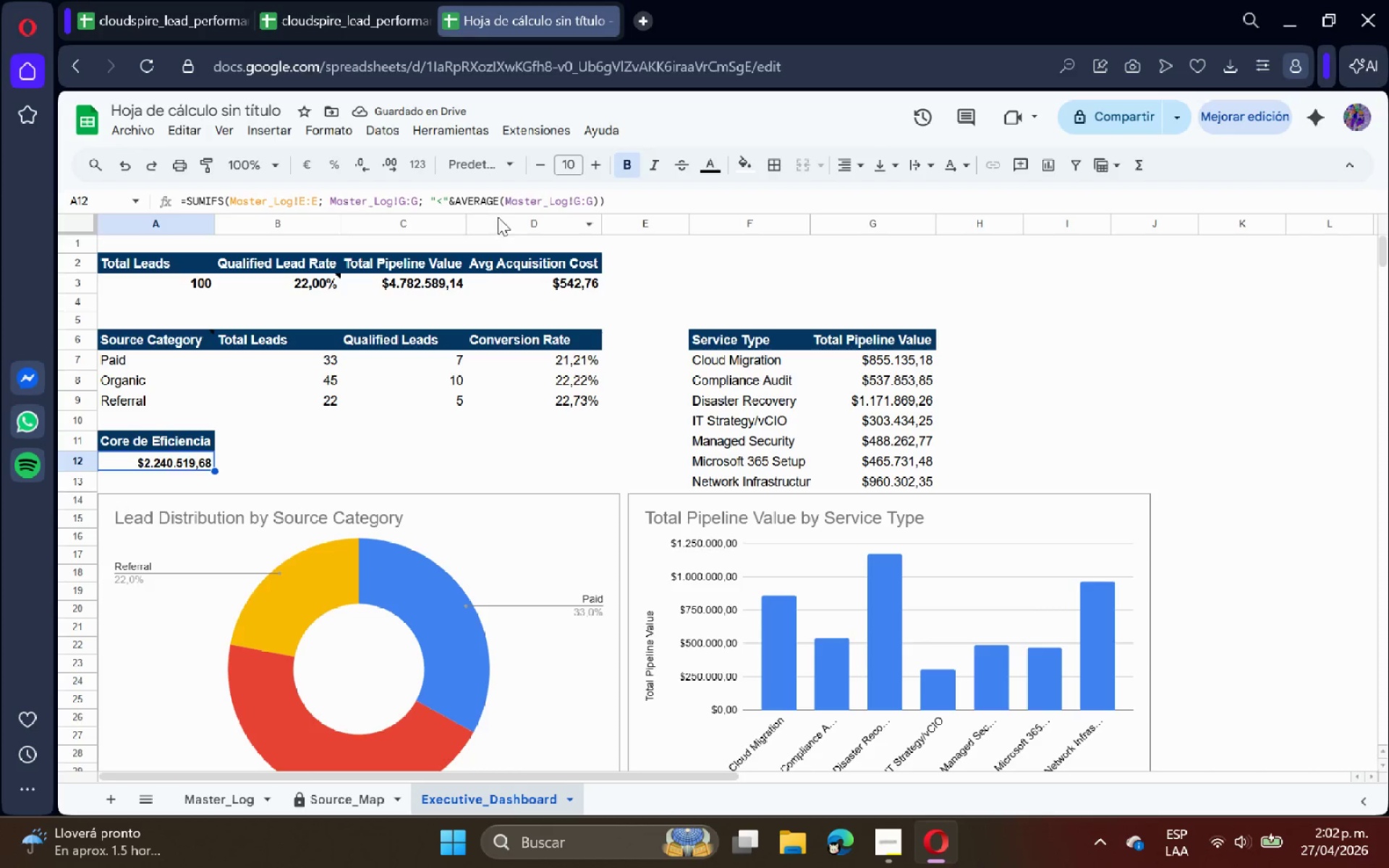 
left_click([599, 168])
 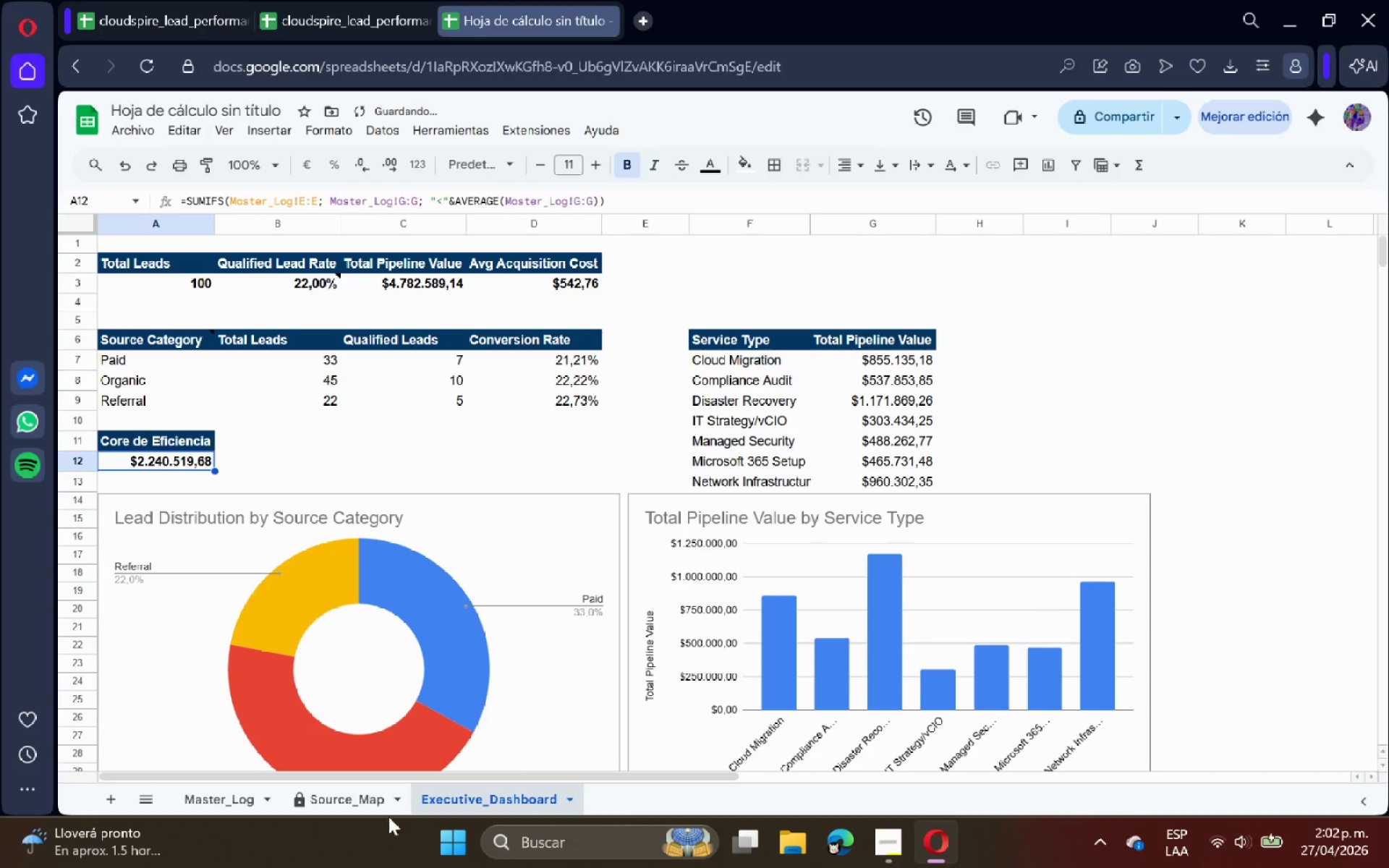 
left_click([368, 807])
 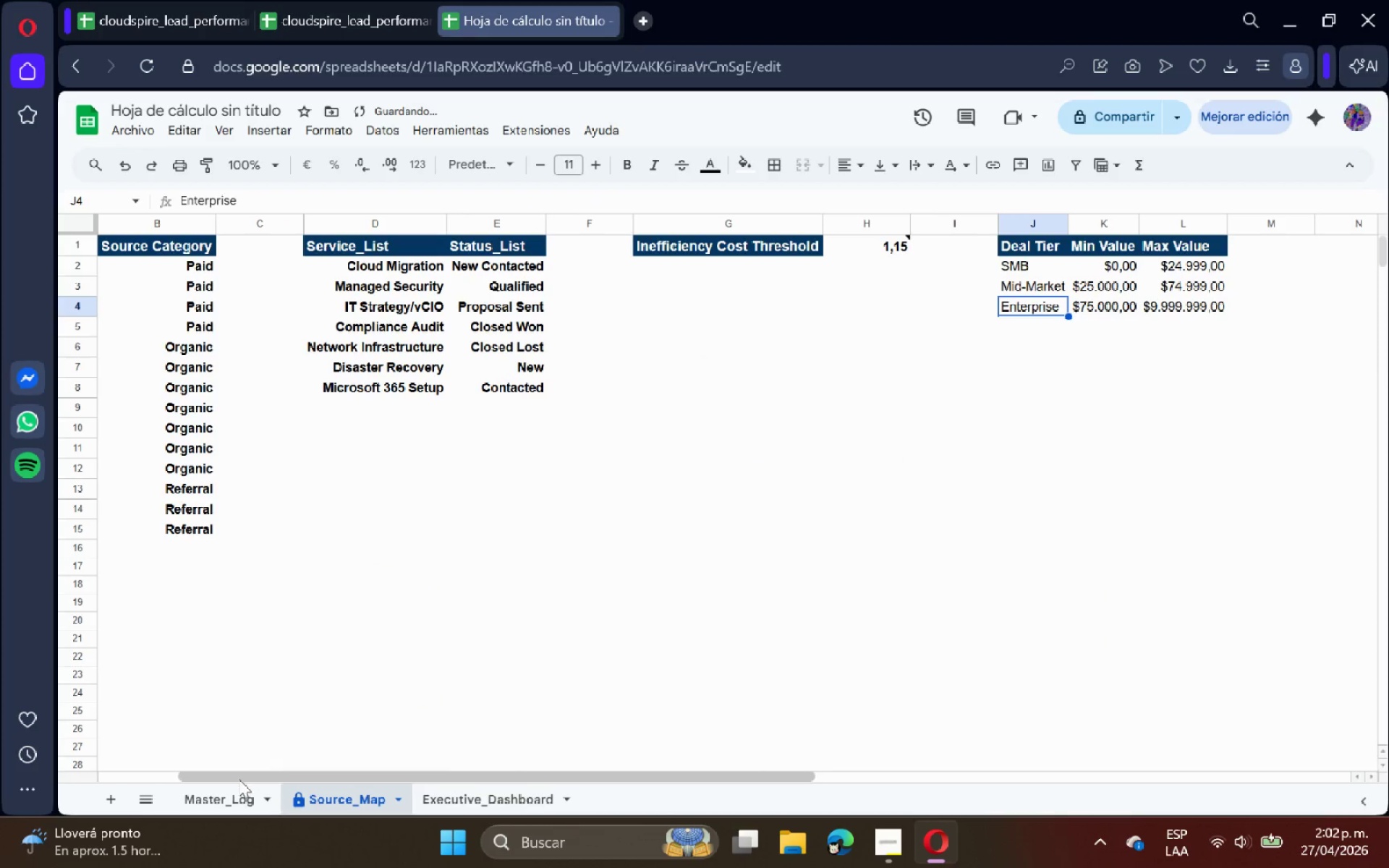 
left_click([223, 793])
 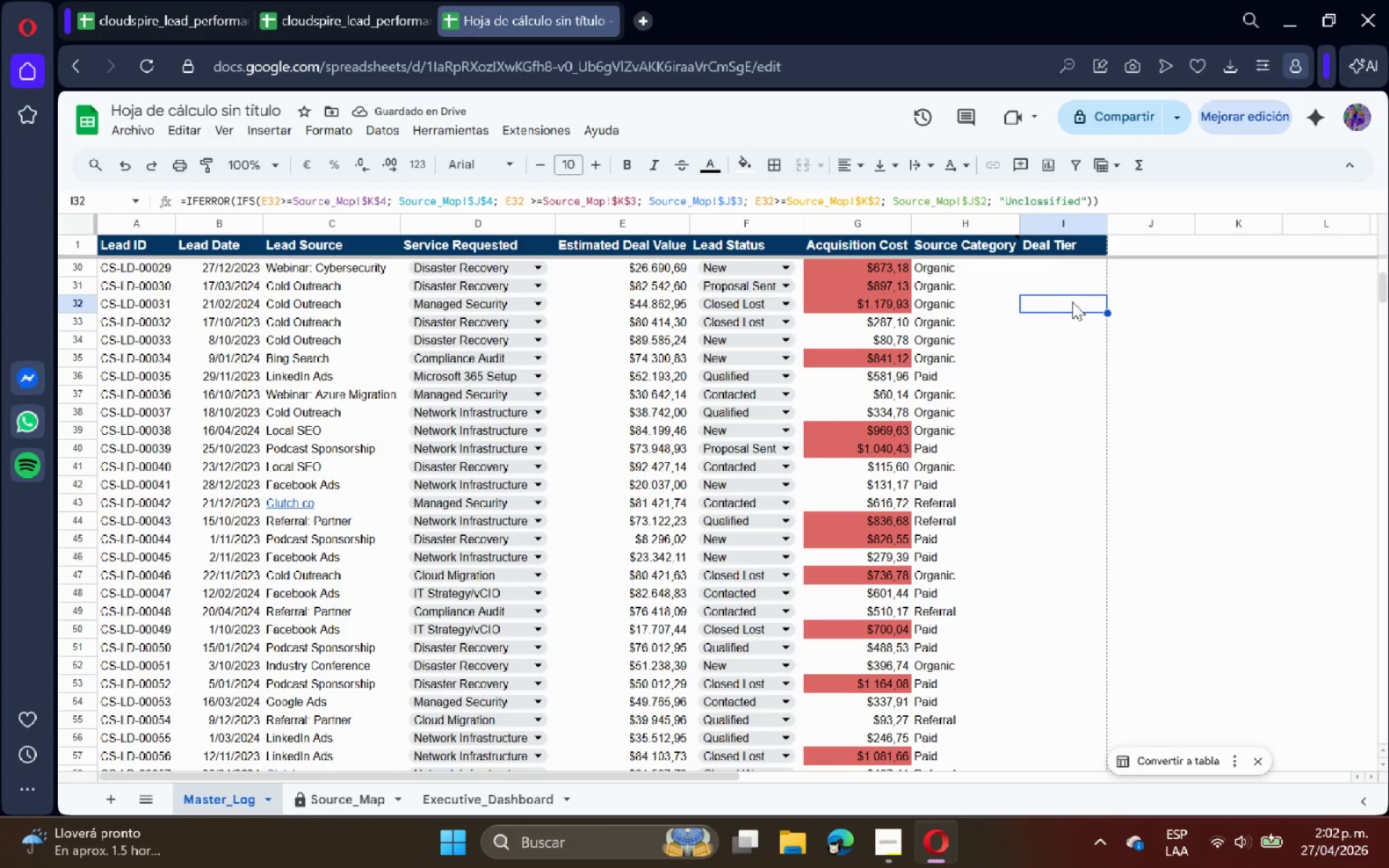 
double_click([1078, 280])
 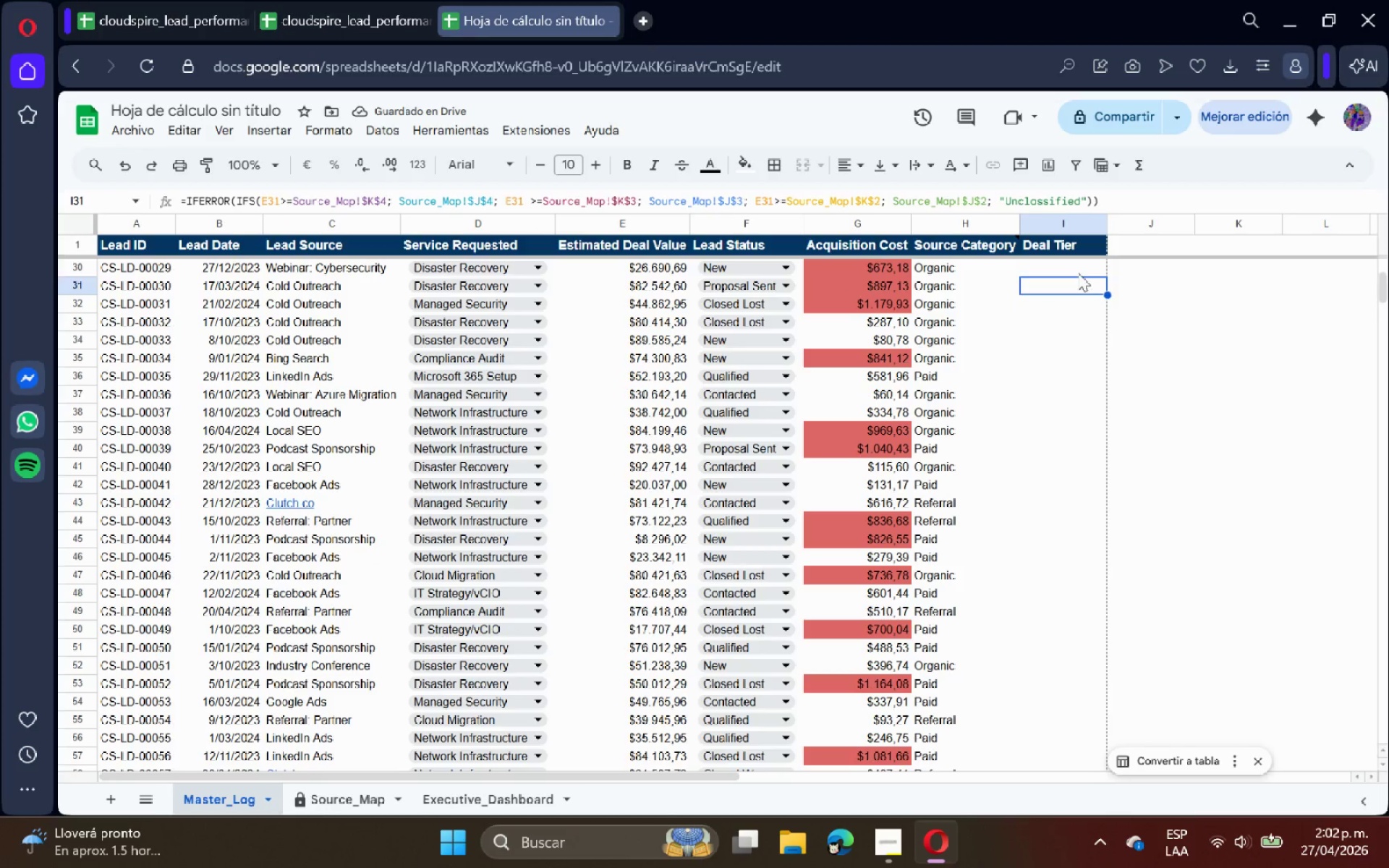 
triple_click([1078, 273])
 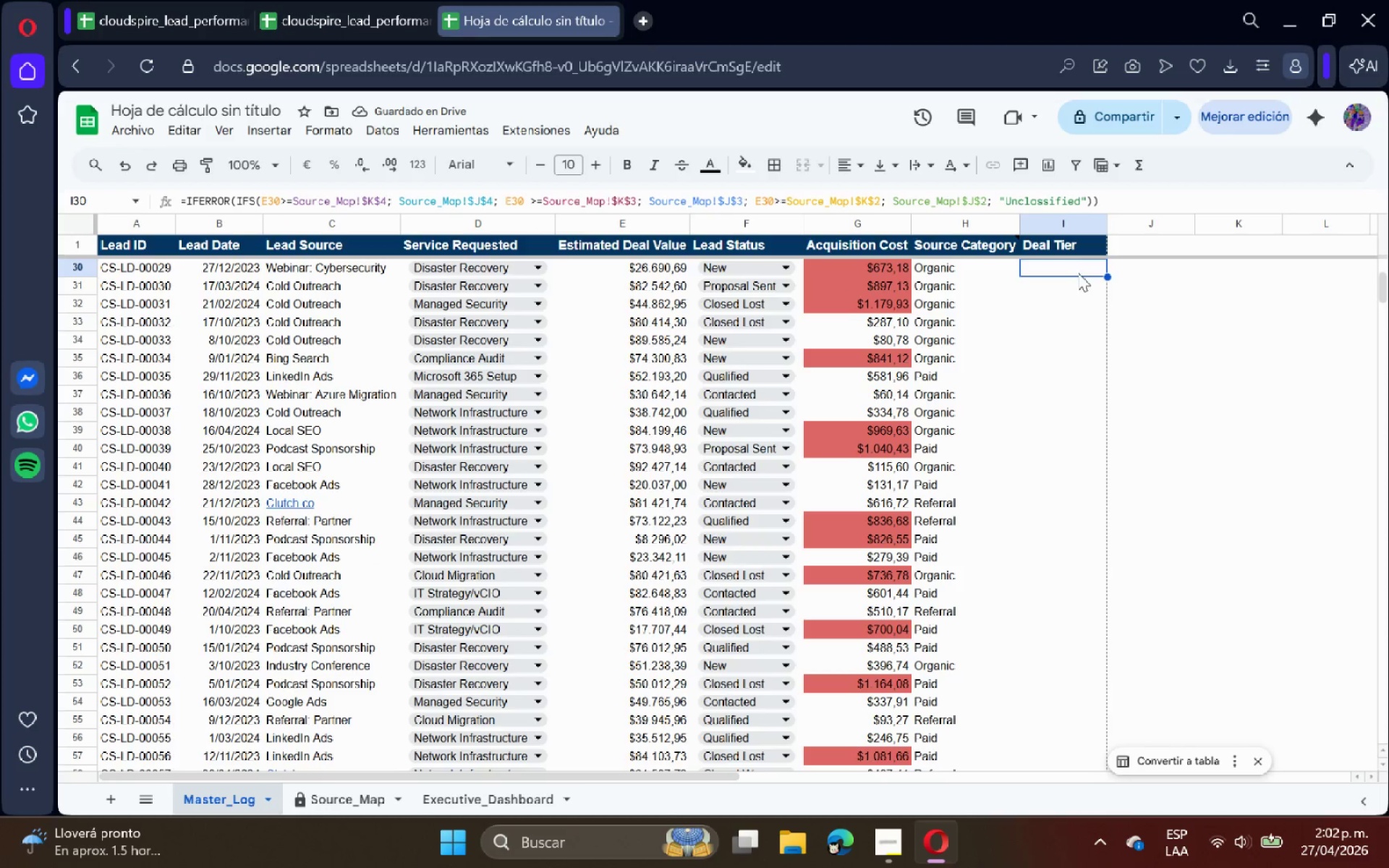 
triple_click([1078, 273])
 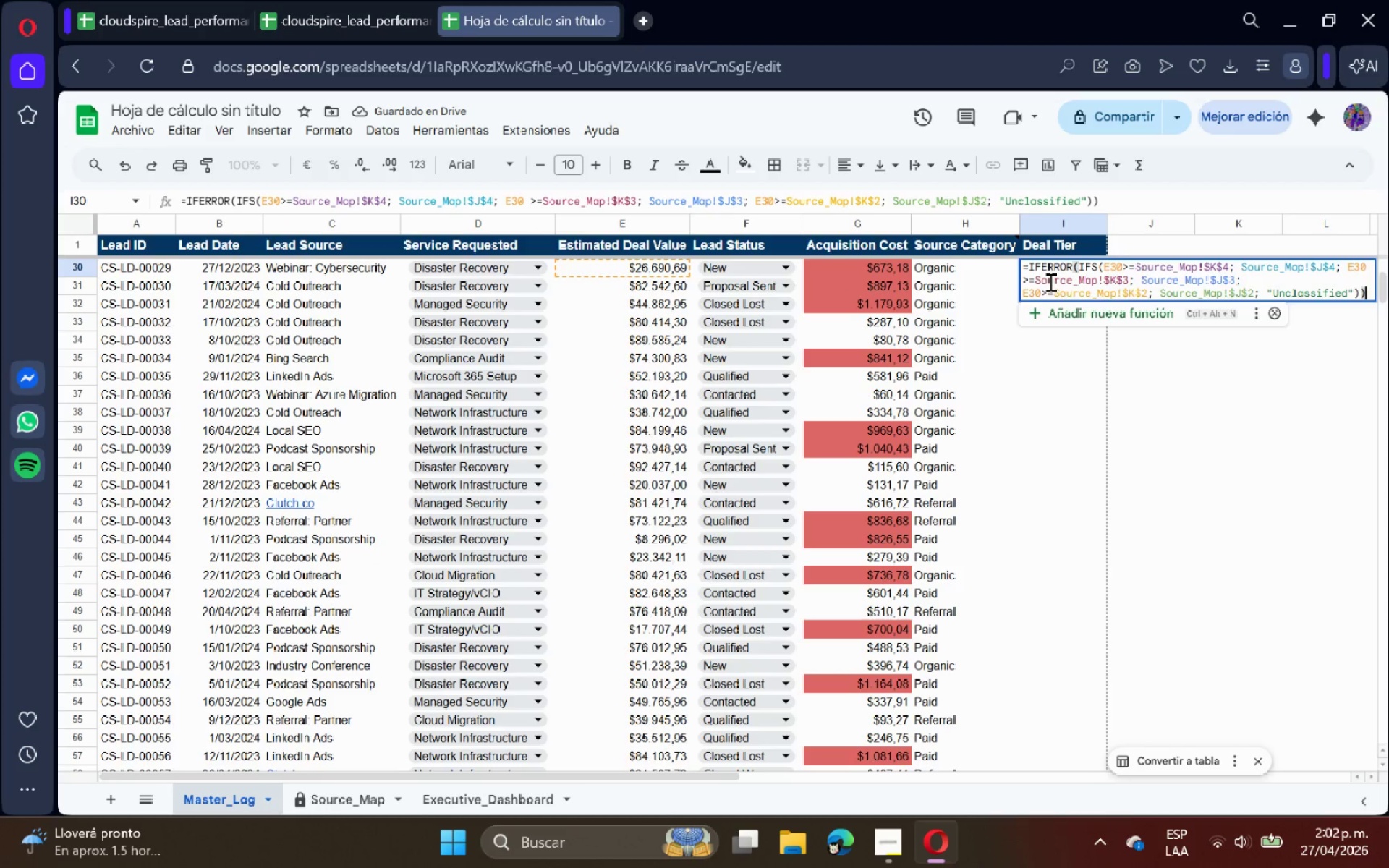 
left_click([1053, 268])
 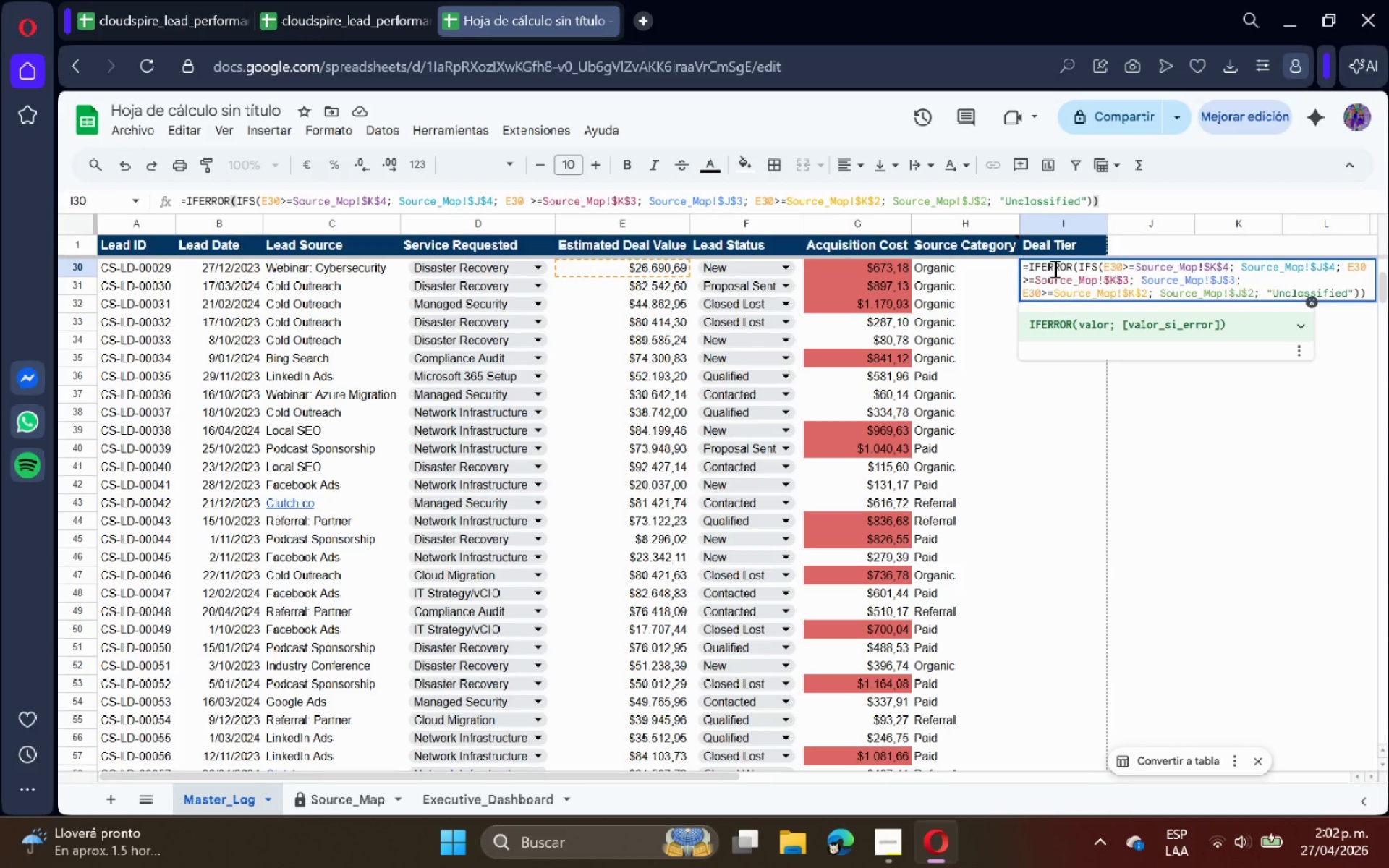 
key(ArrowRight)
 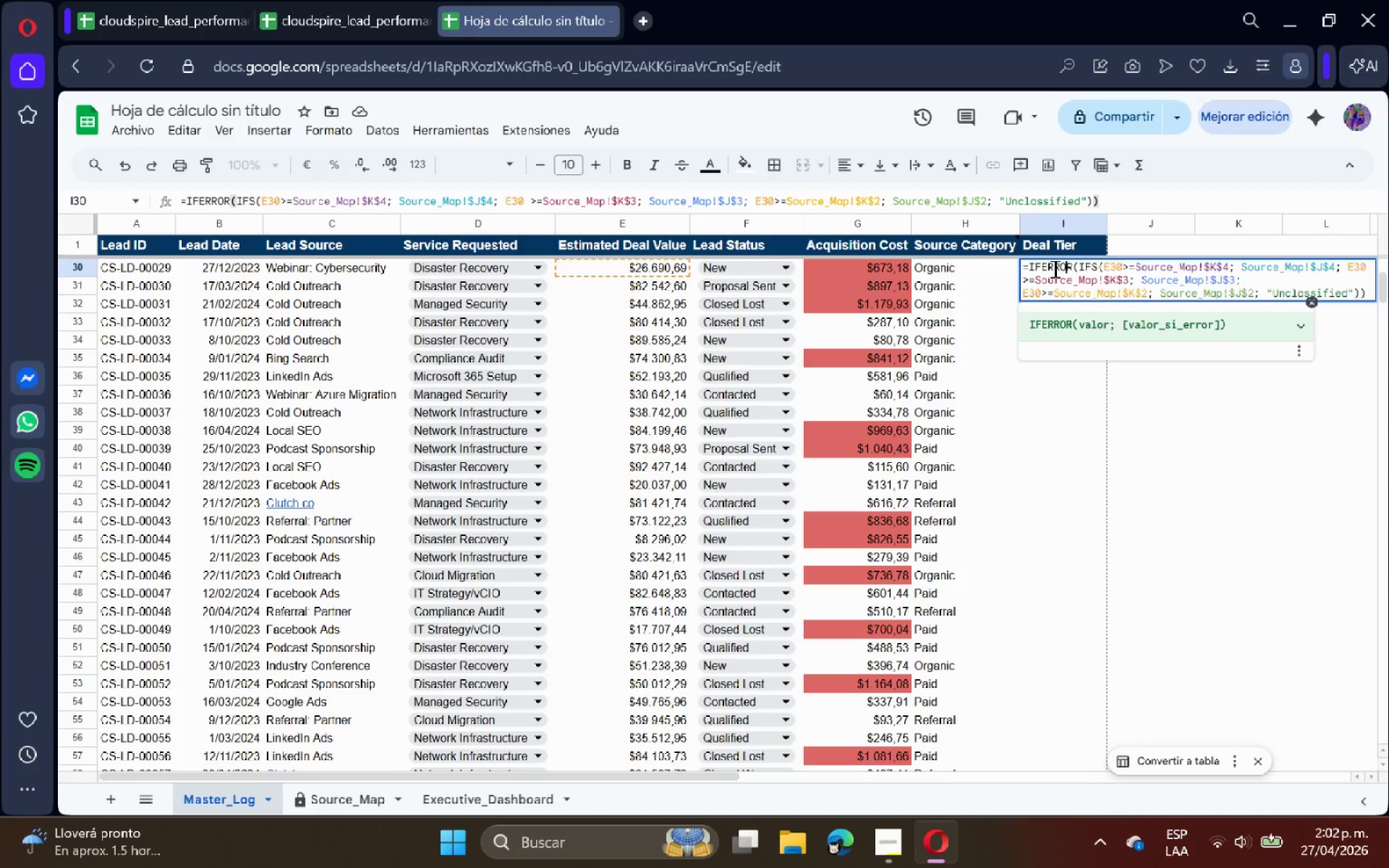 
key(ArrowRight)
 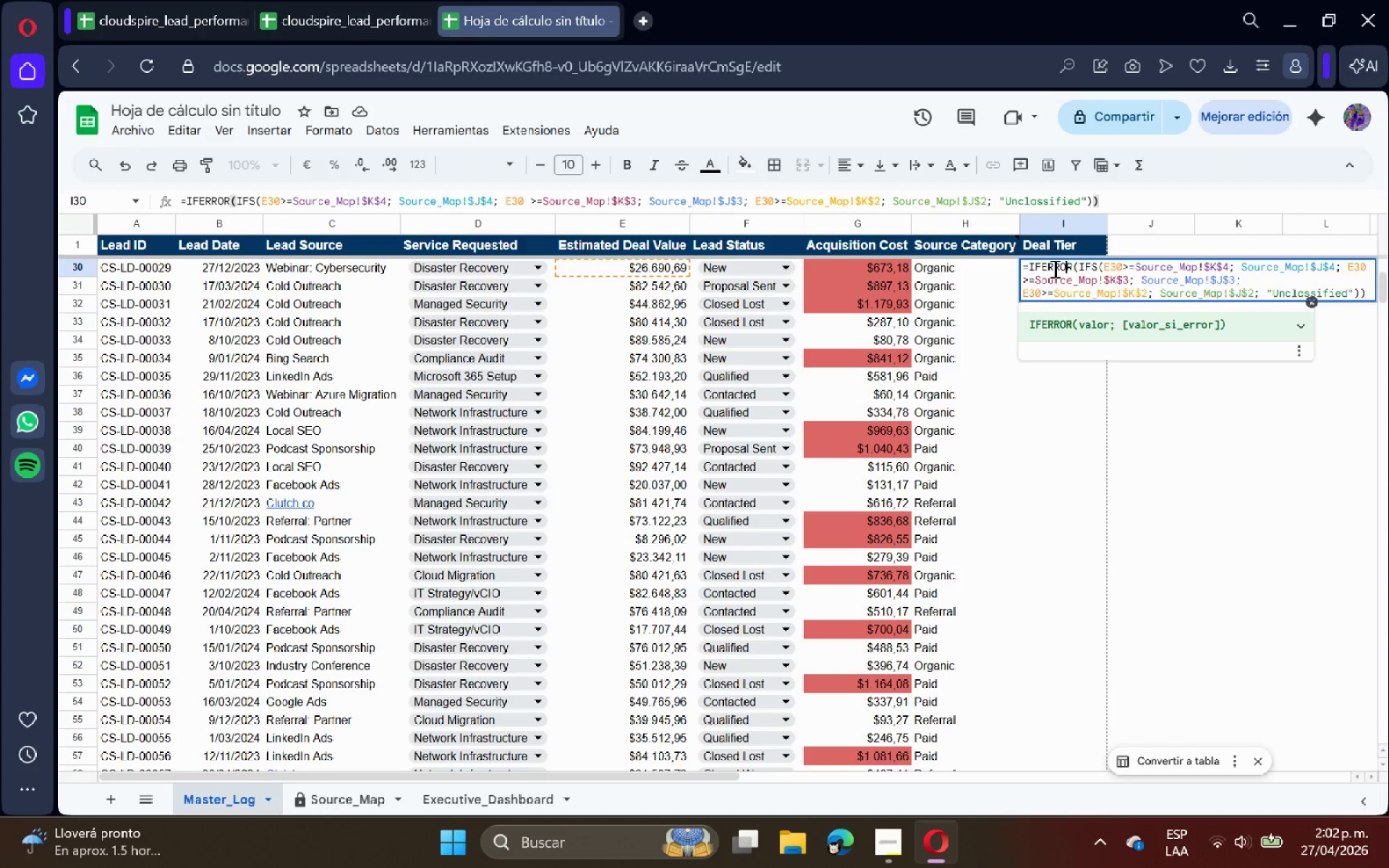 
key(ArrowRight)
 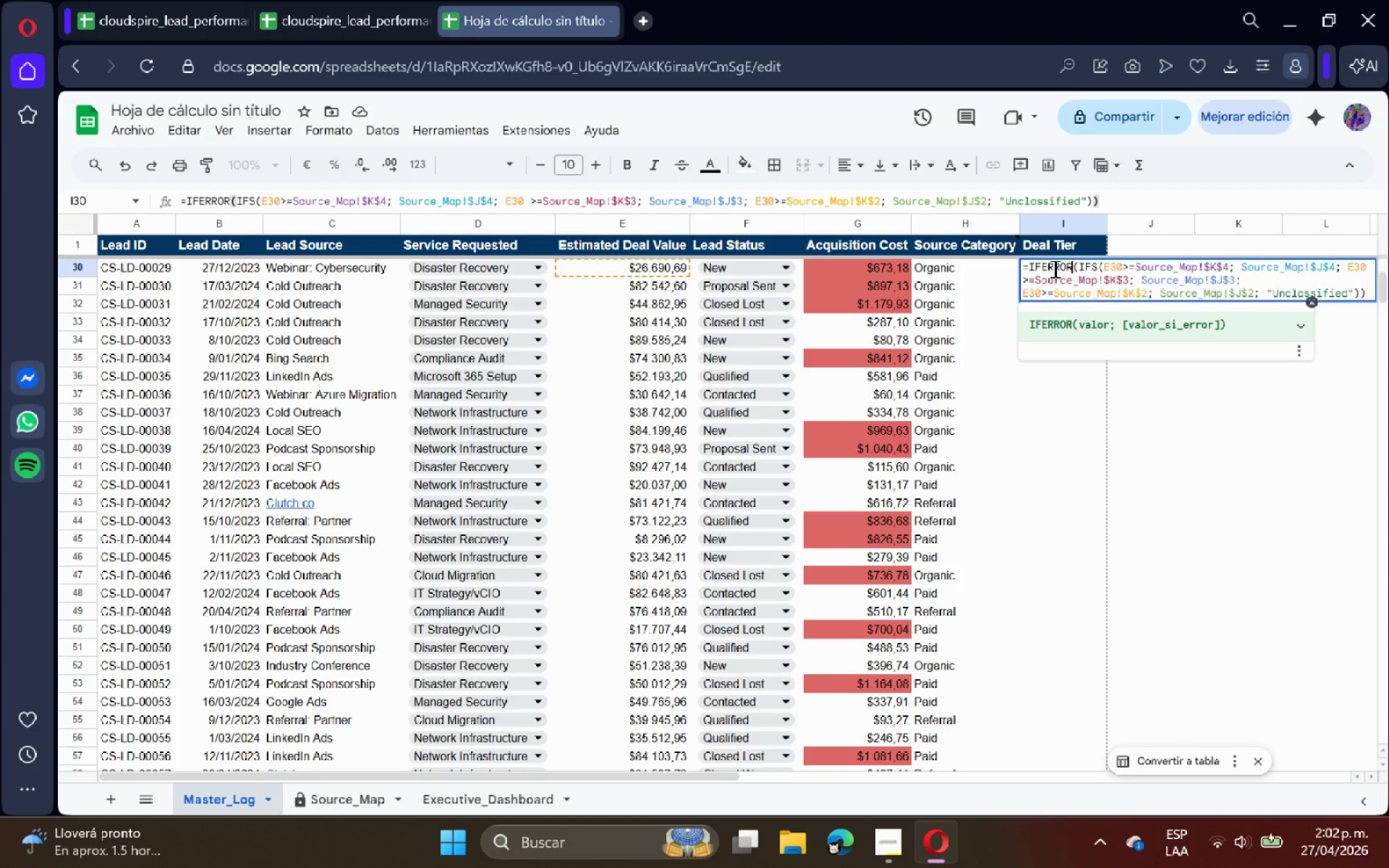 
key(ArrowRight)
 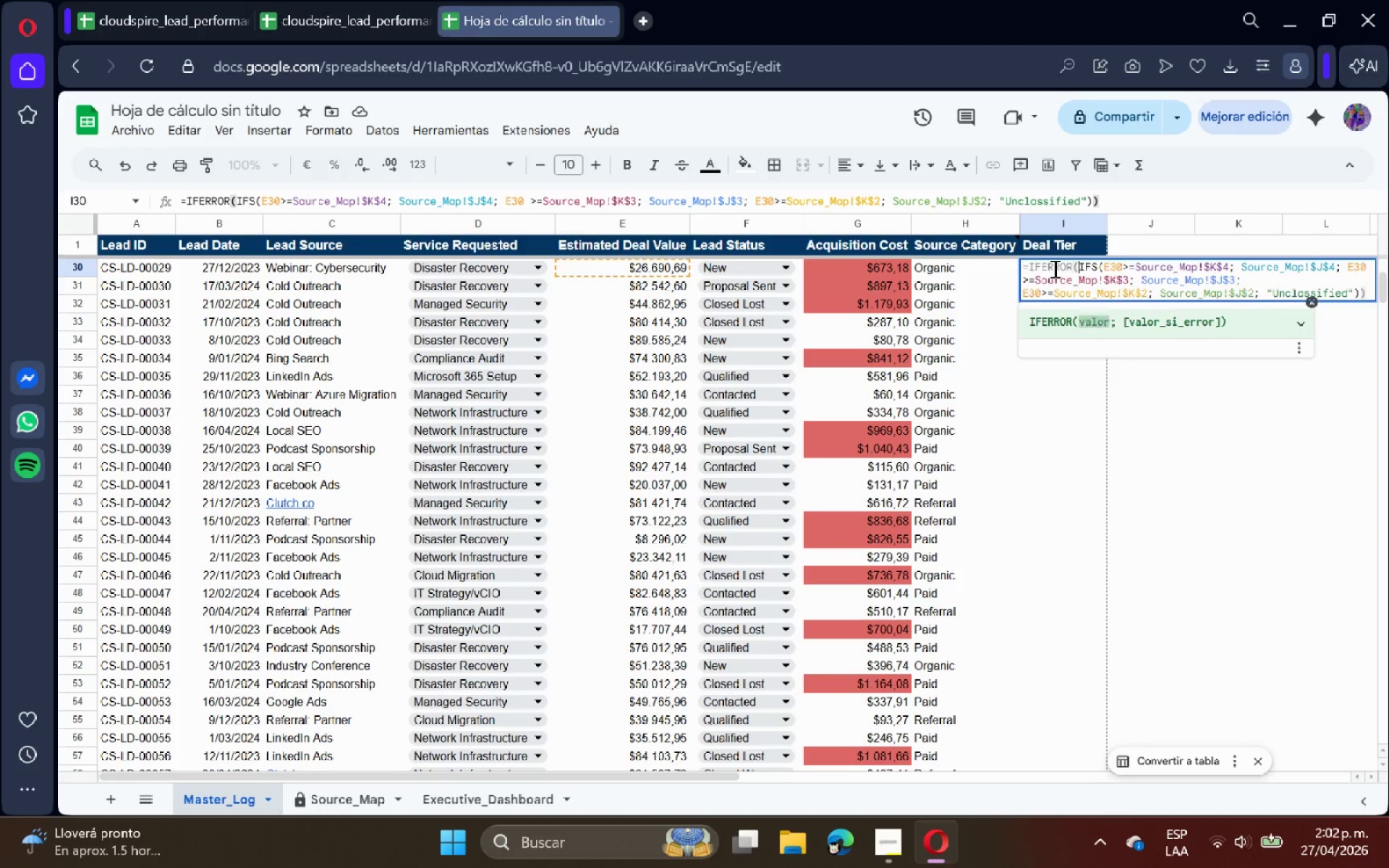 
key(ArrowRight)
 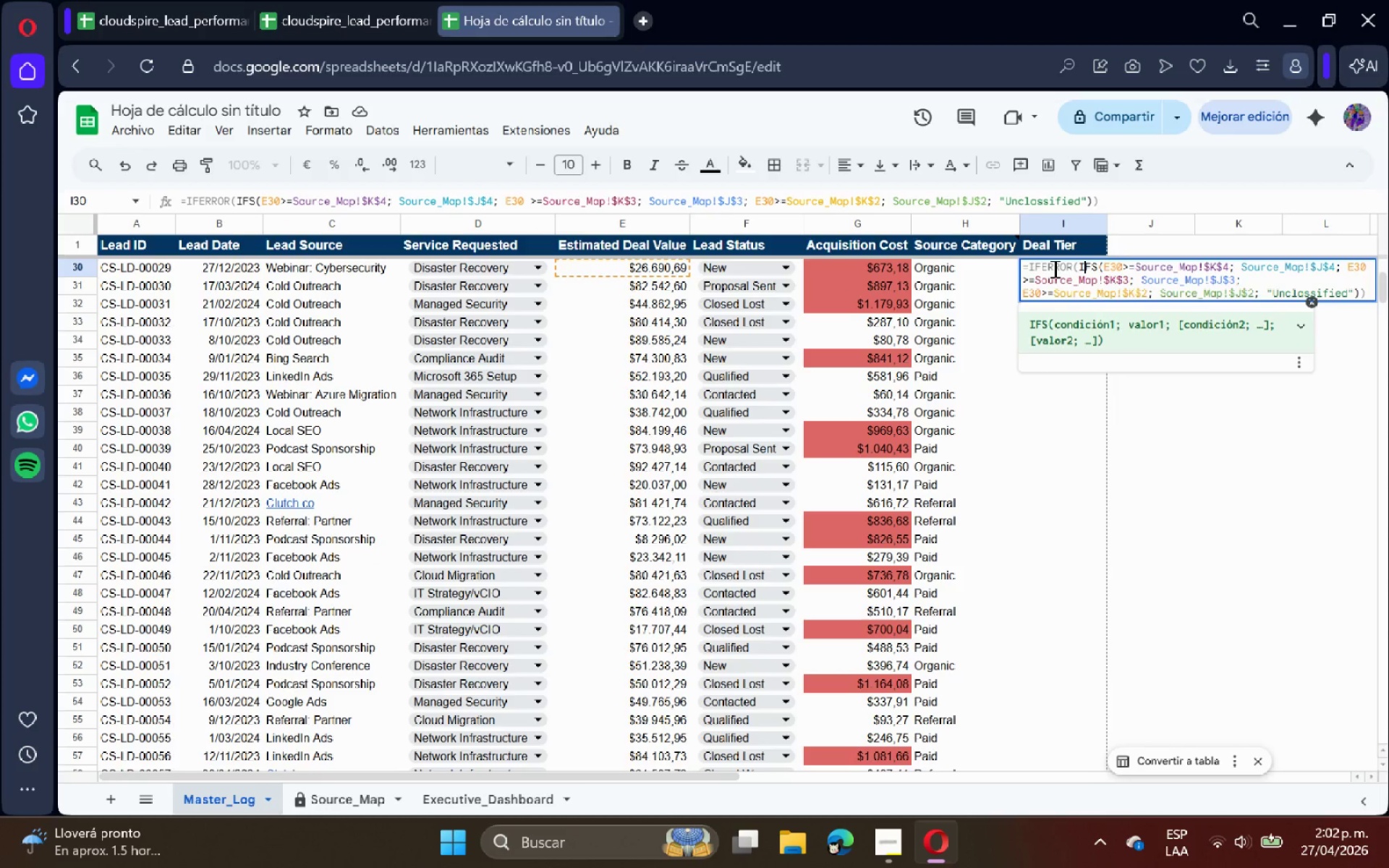 
key(ArrowLeft)
 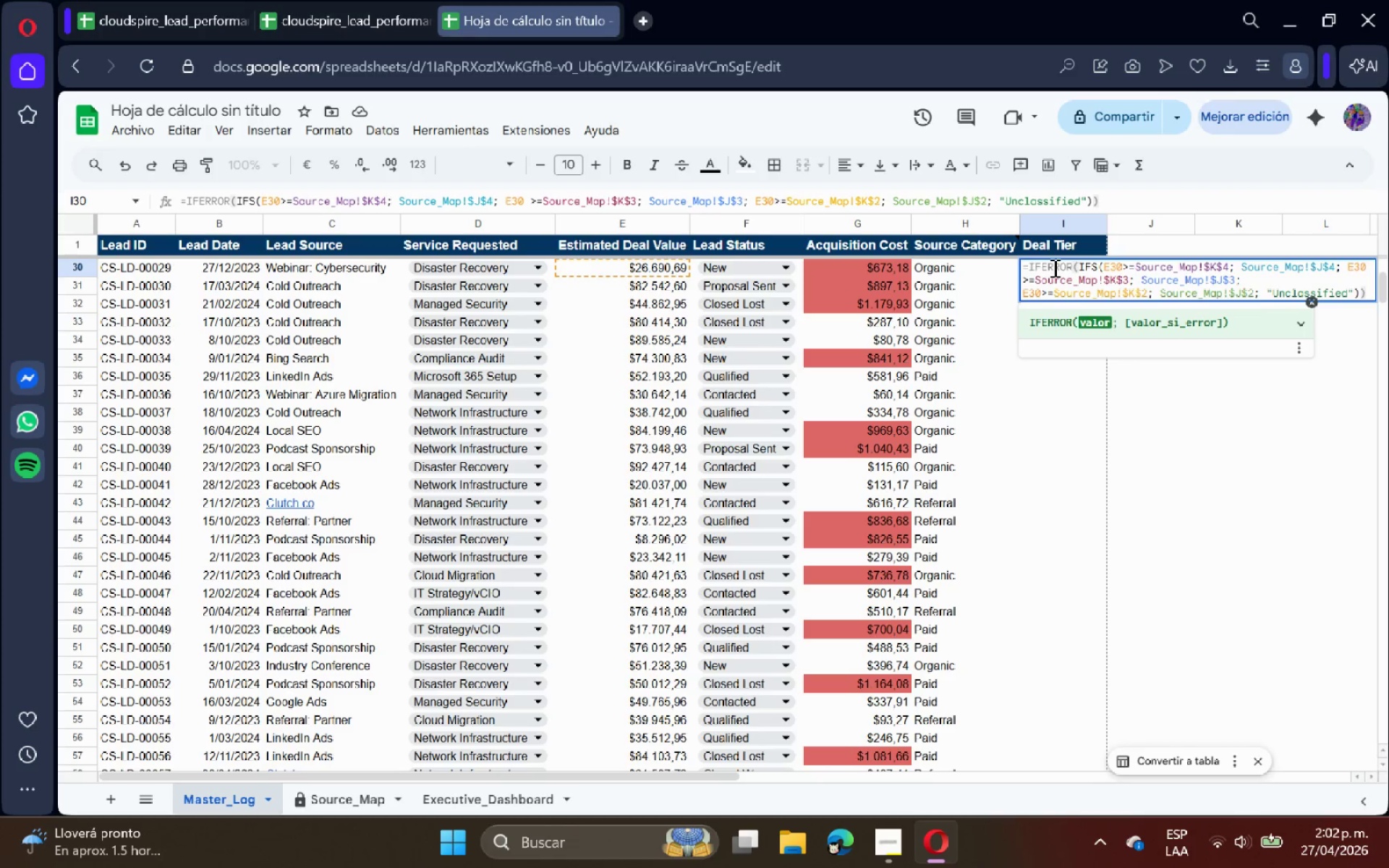 
key(ArrowRight)
 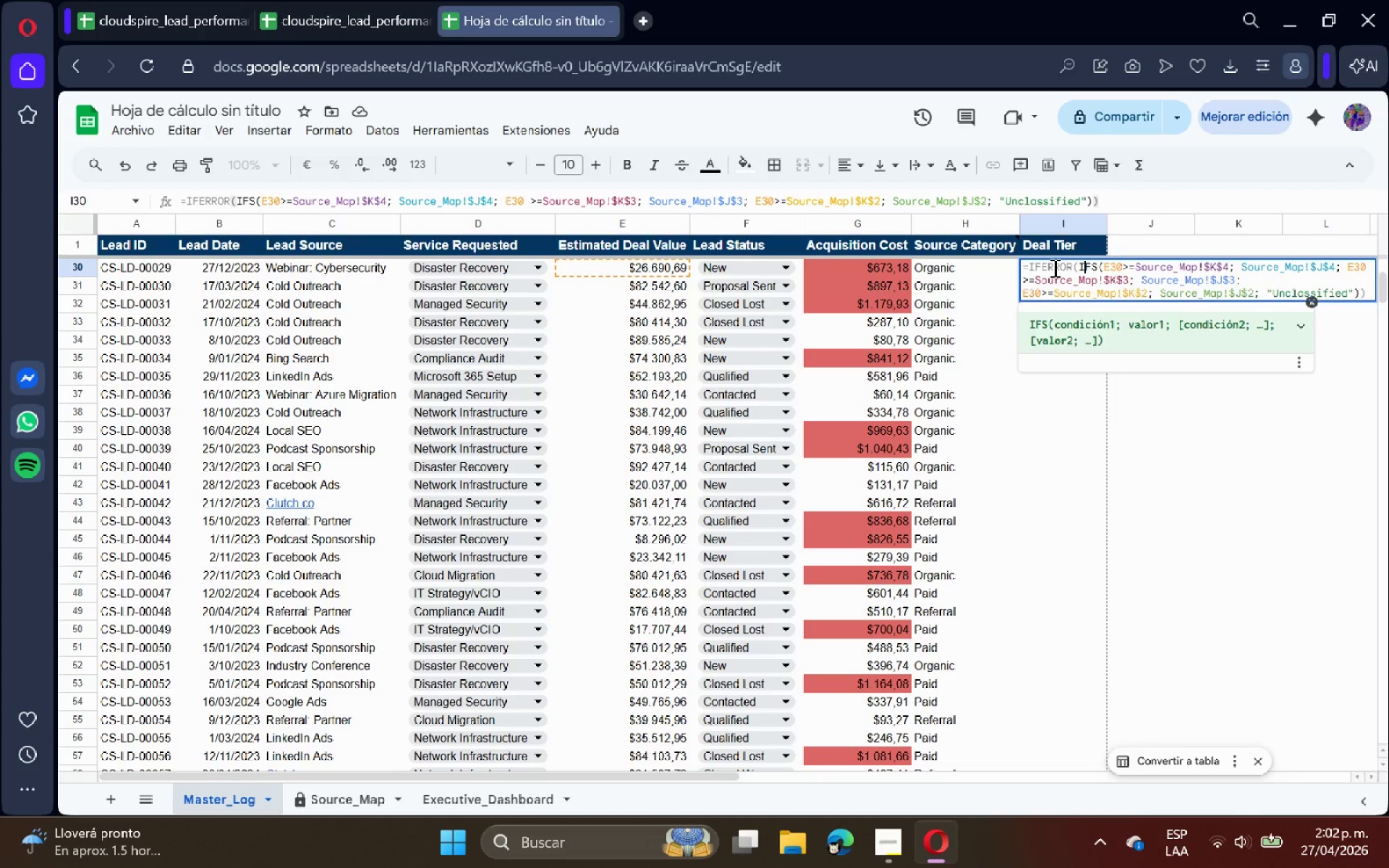 
key(ArrowRight)
 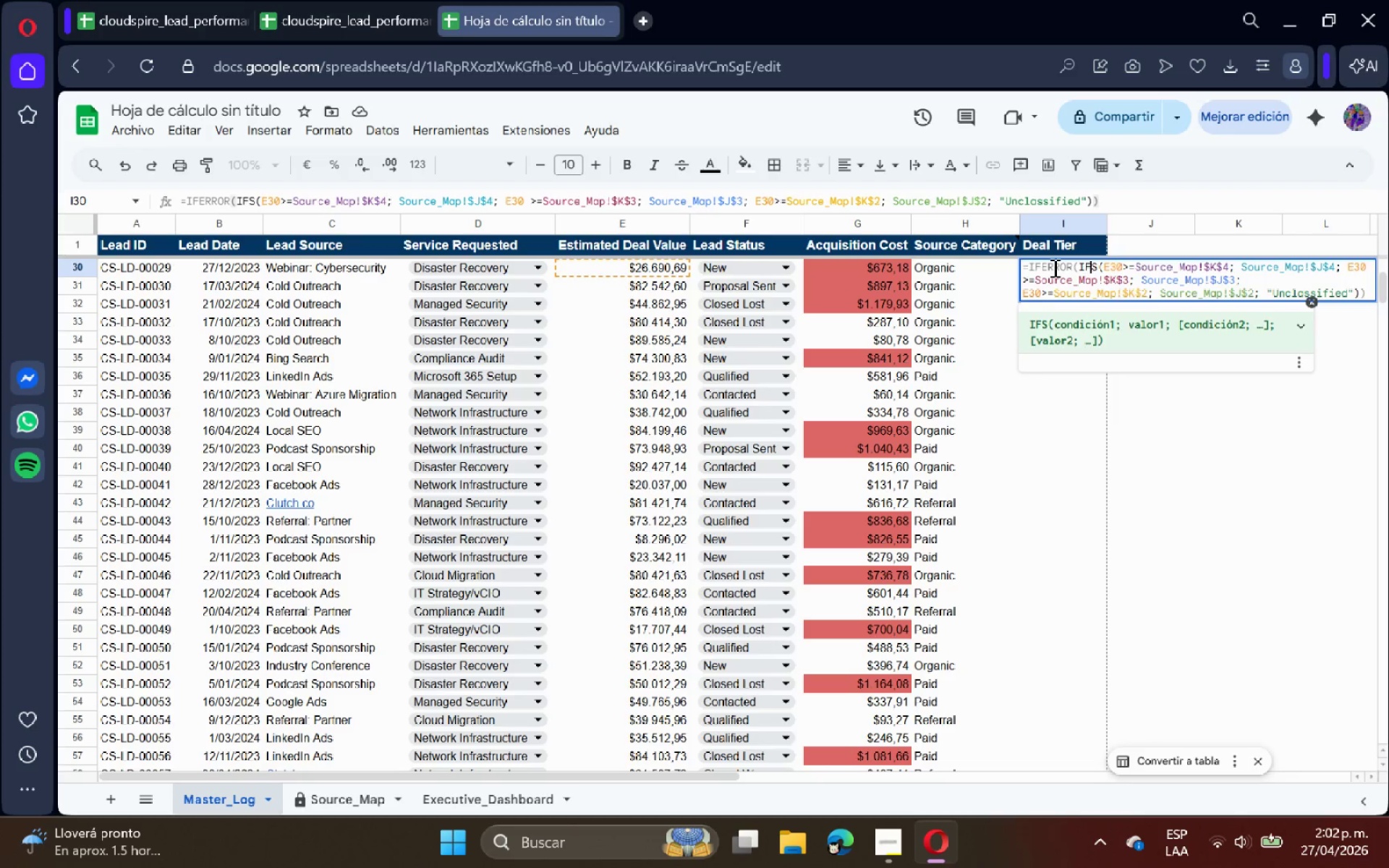 
key(ArrowRight)
 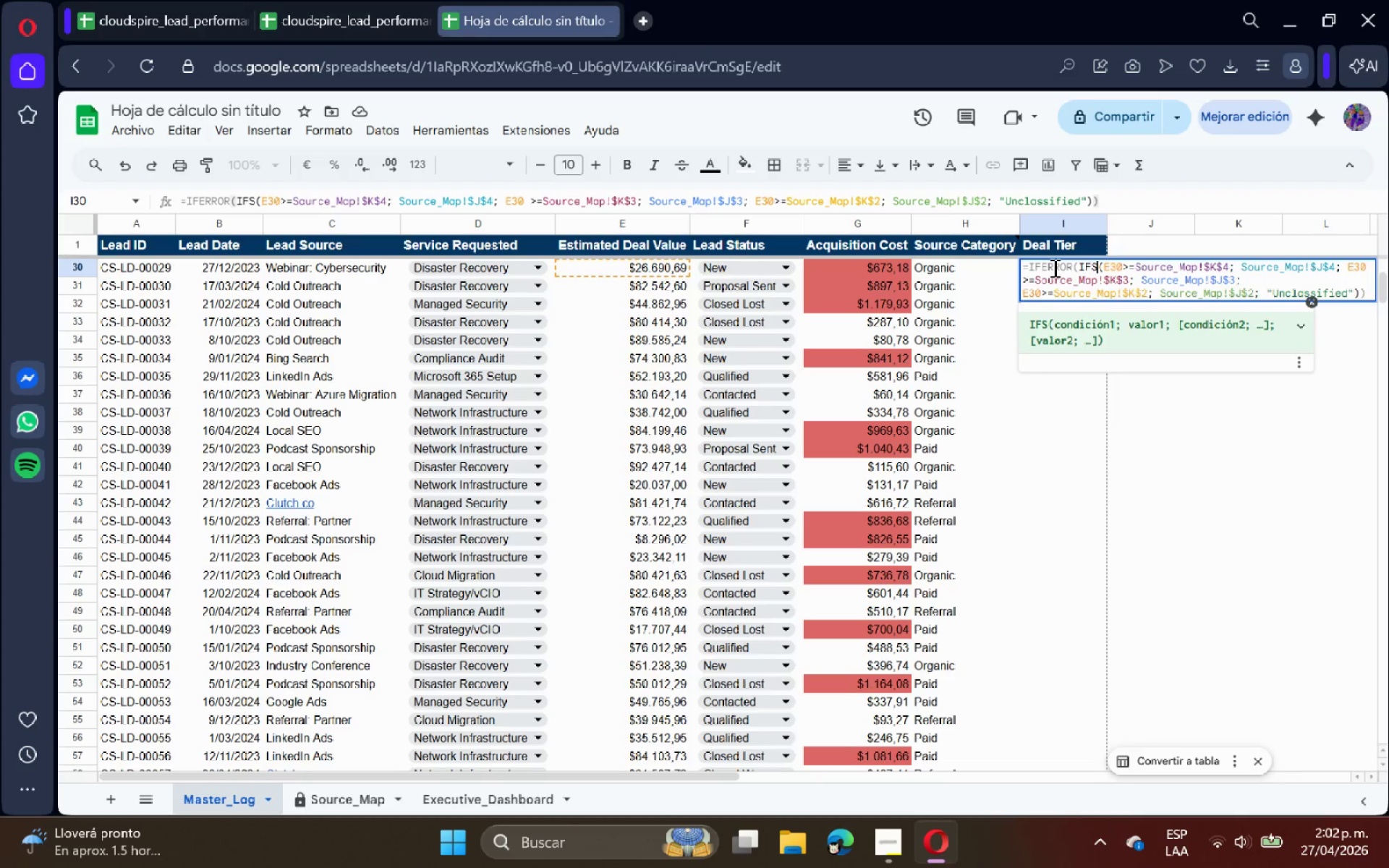 
key(ArrowRight)
 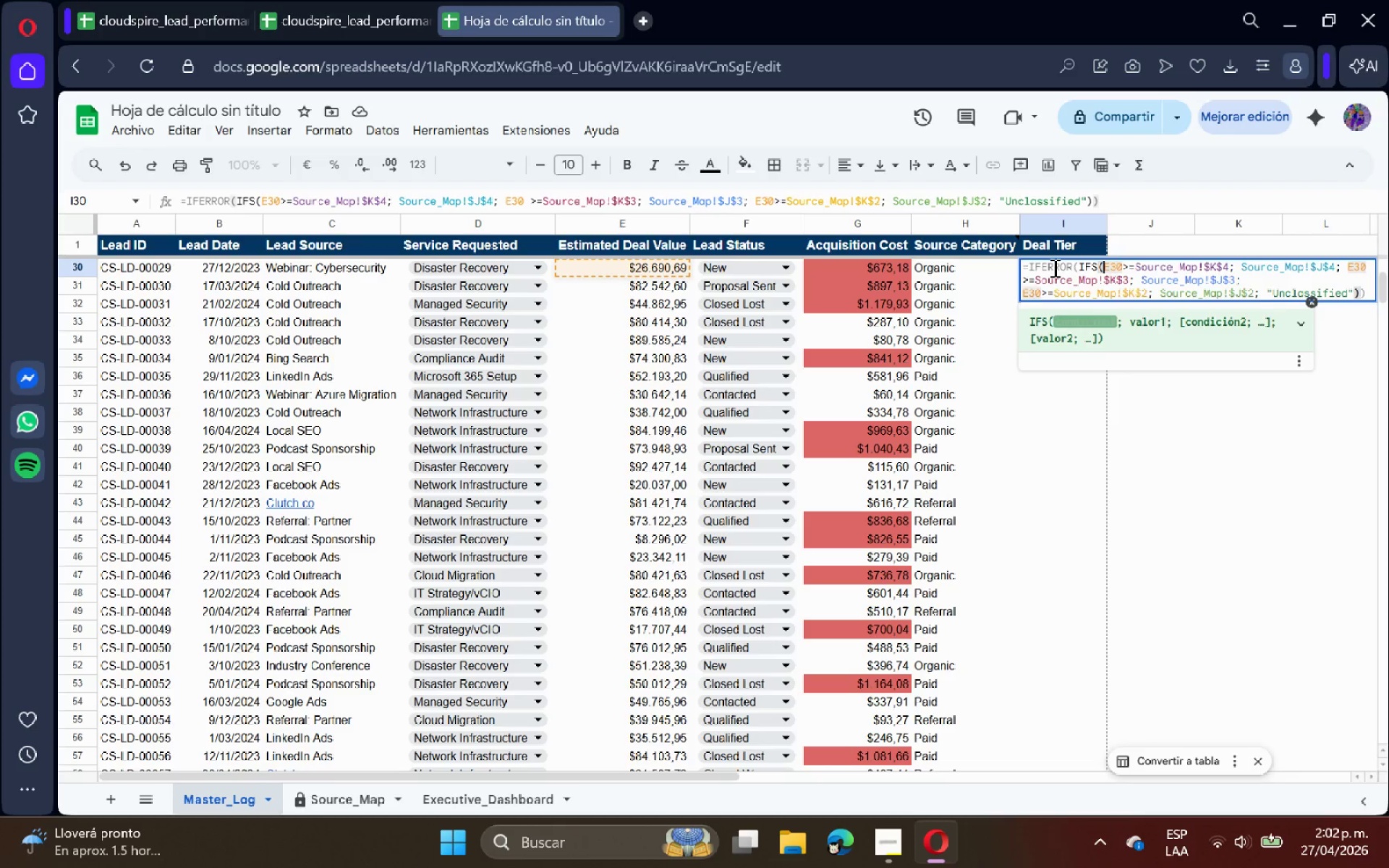 
key(ArrowRight)
 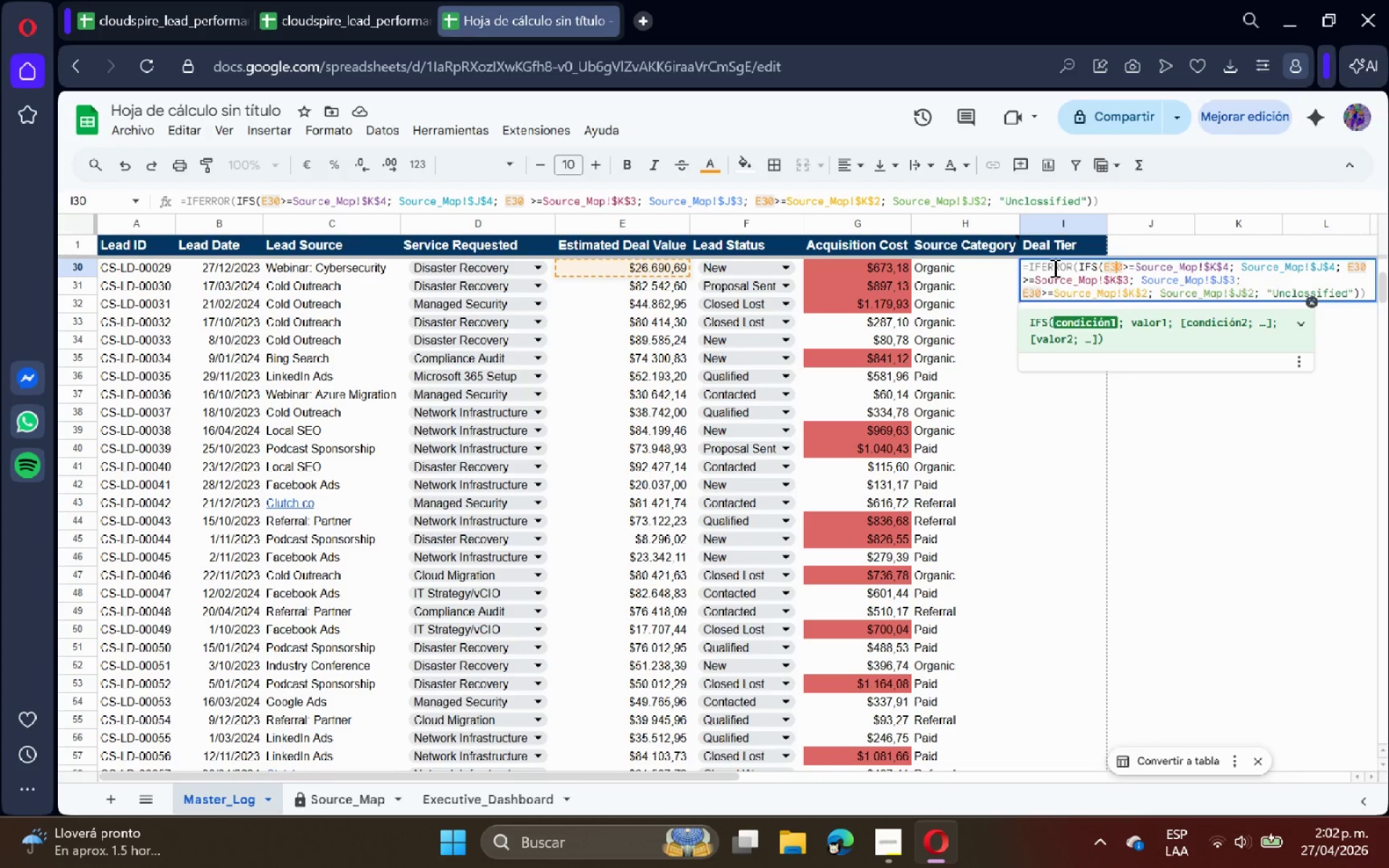 
key(ArrowRight)
 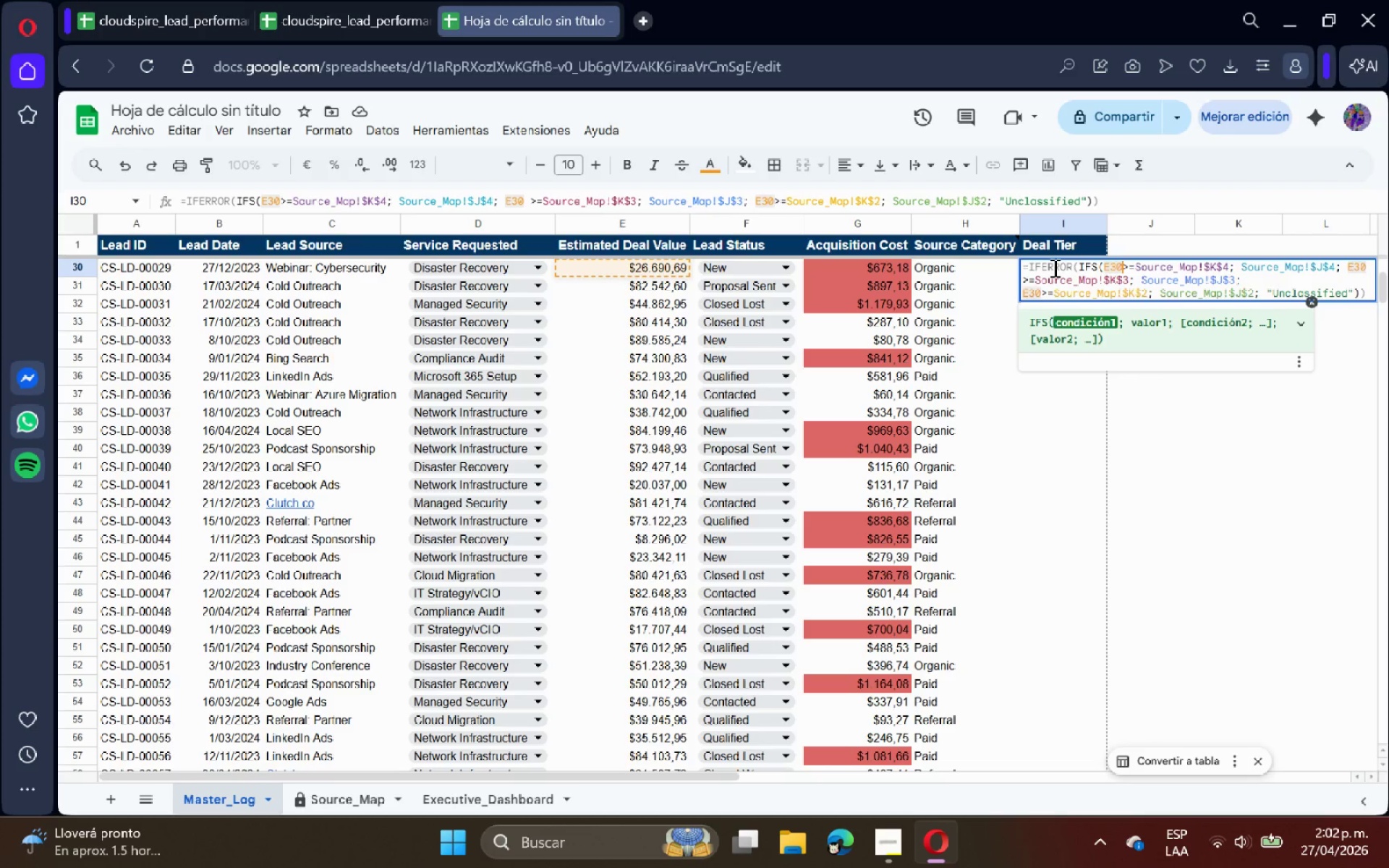 
key(ArrowRight)
 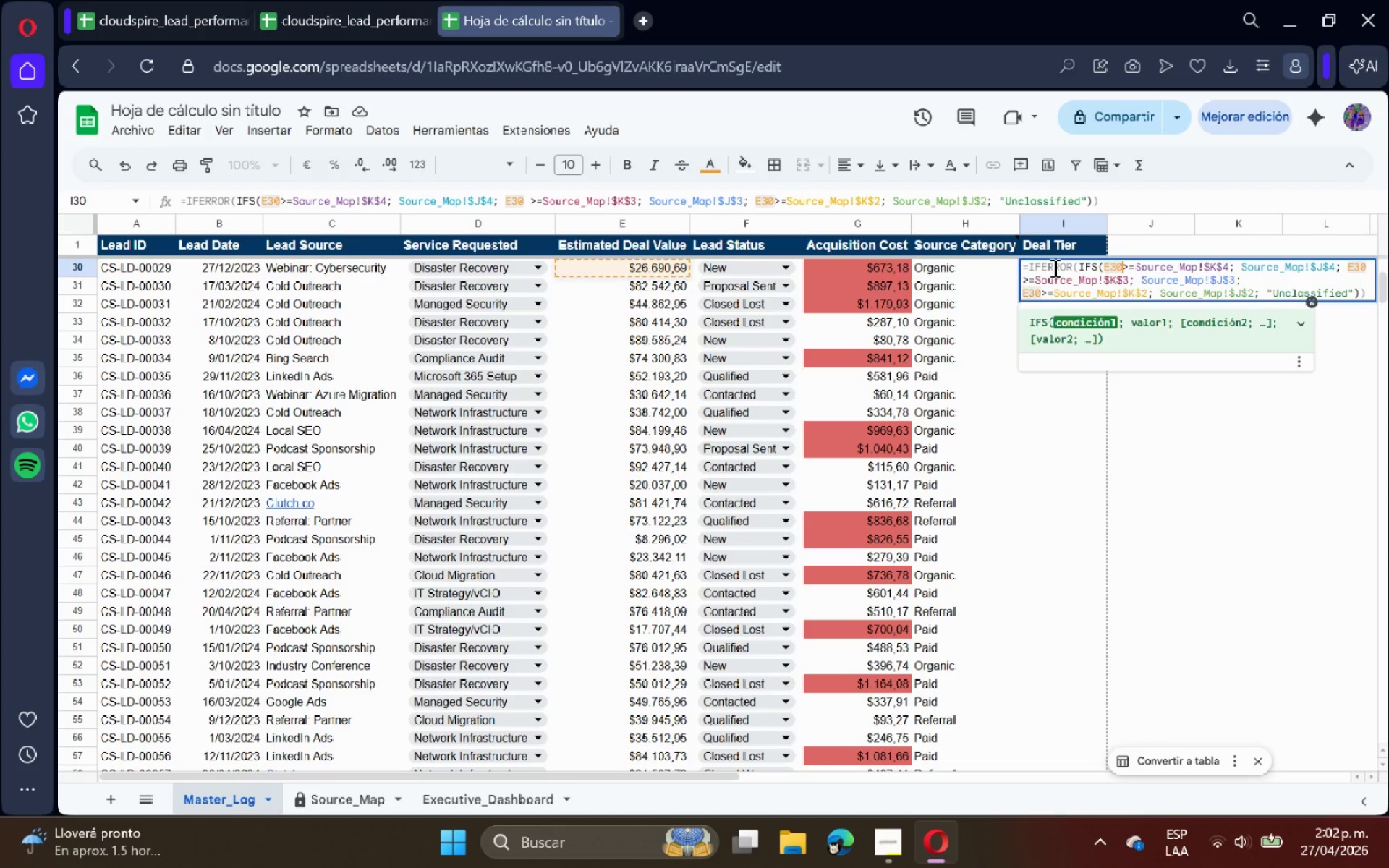 
key(ArrowRight)
 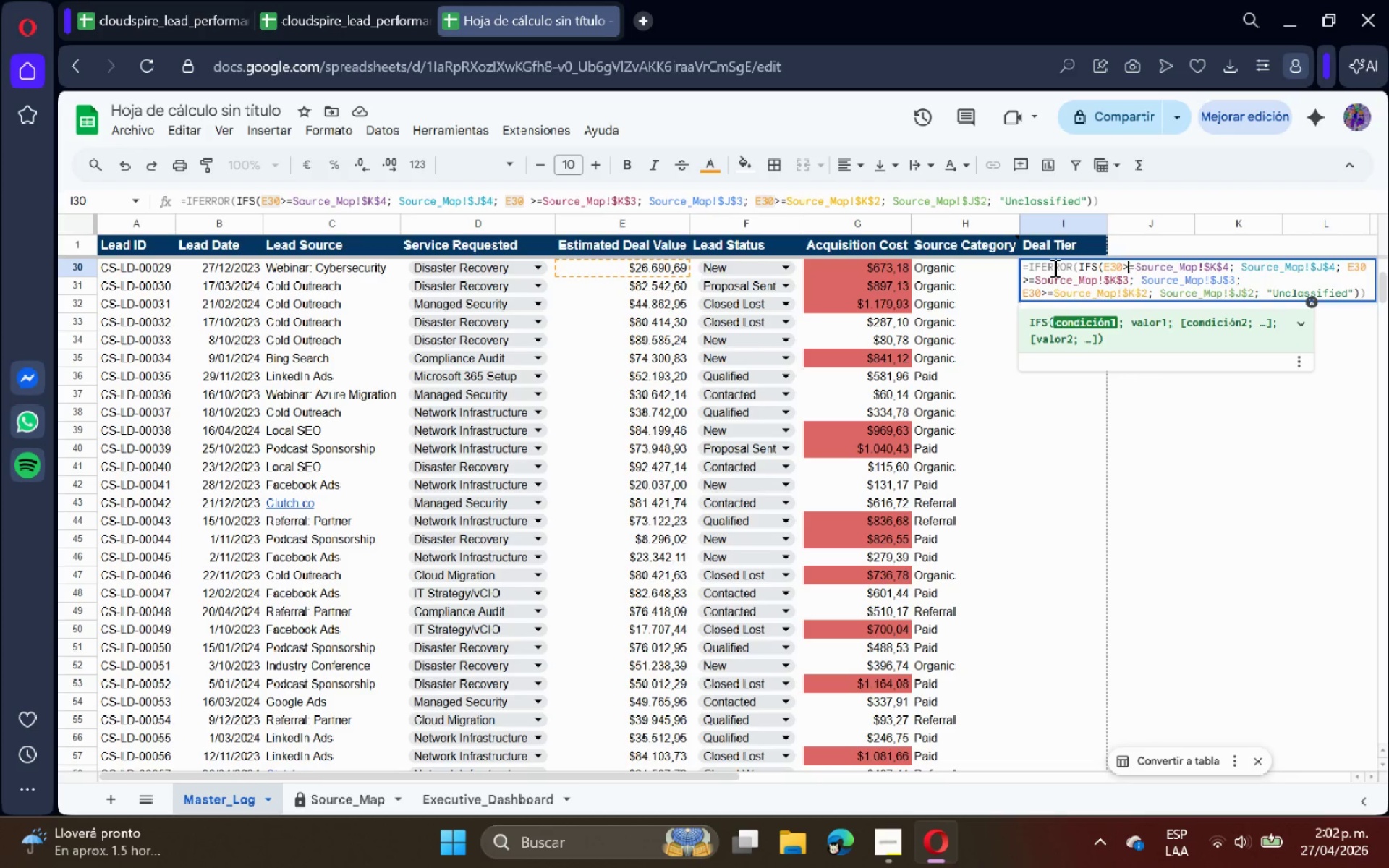 
key(ArrowRight)
 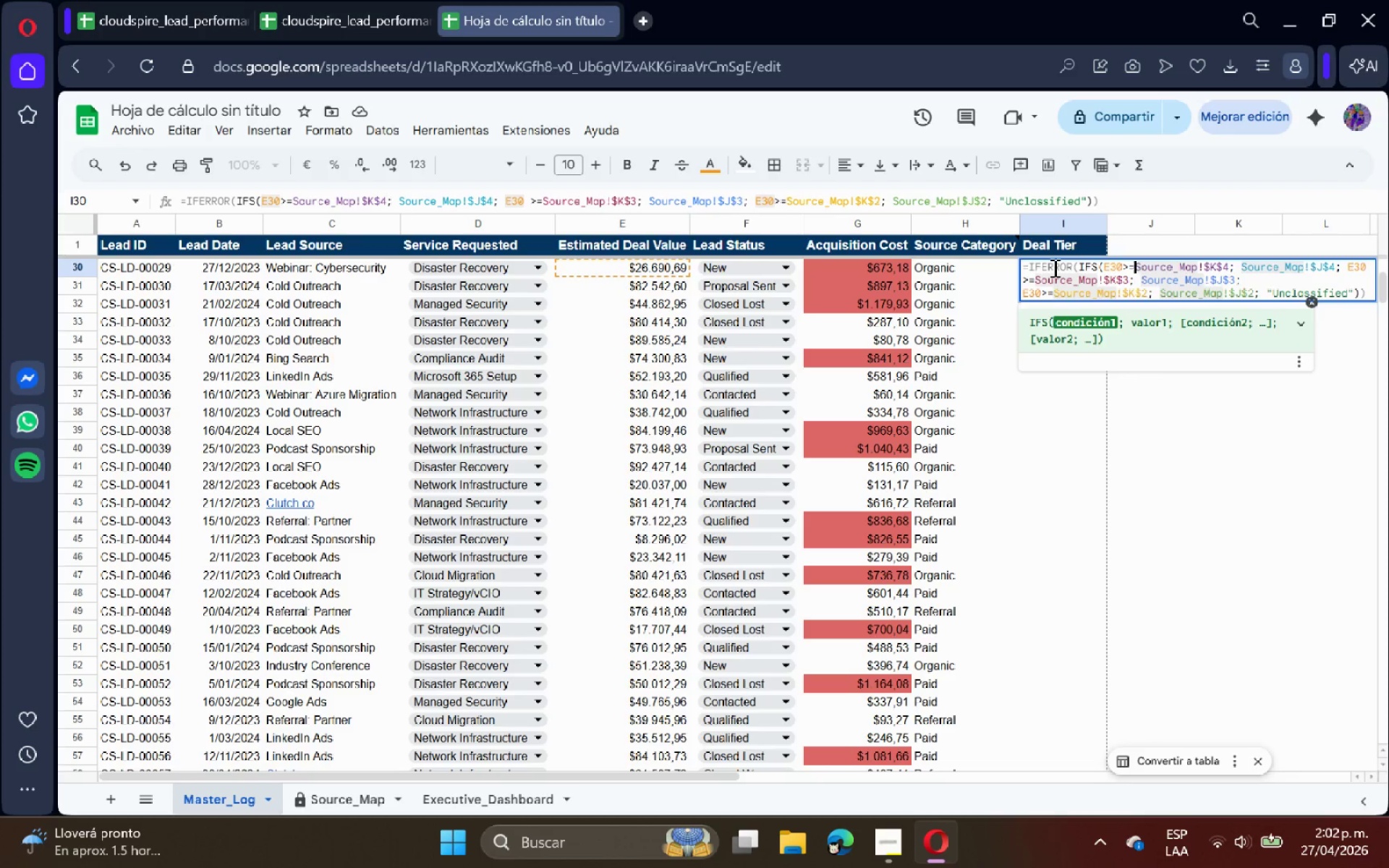 
hold_key(key=ArrowRight, duration=0.84)
 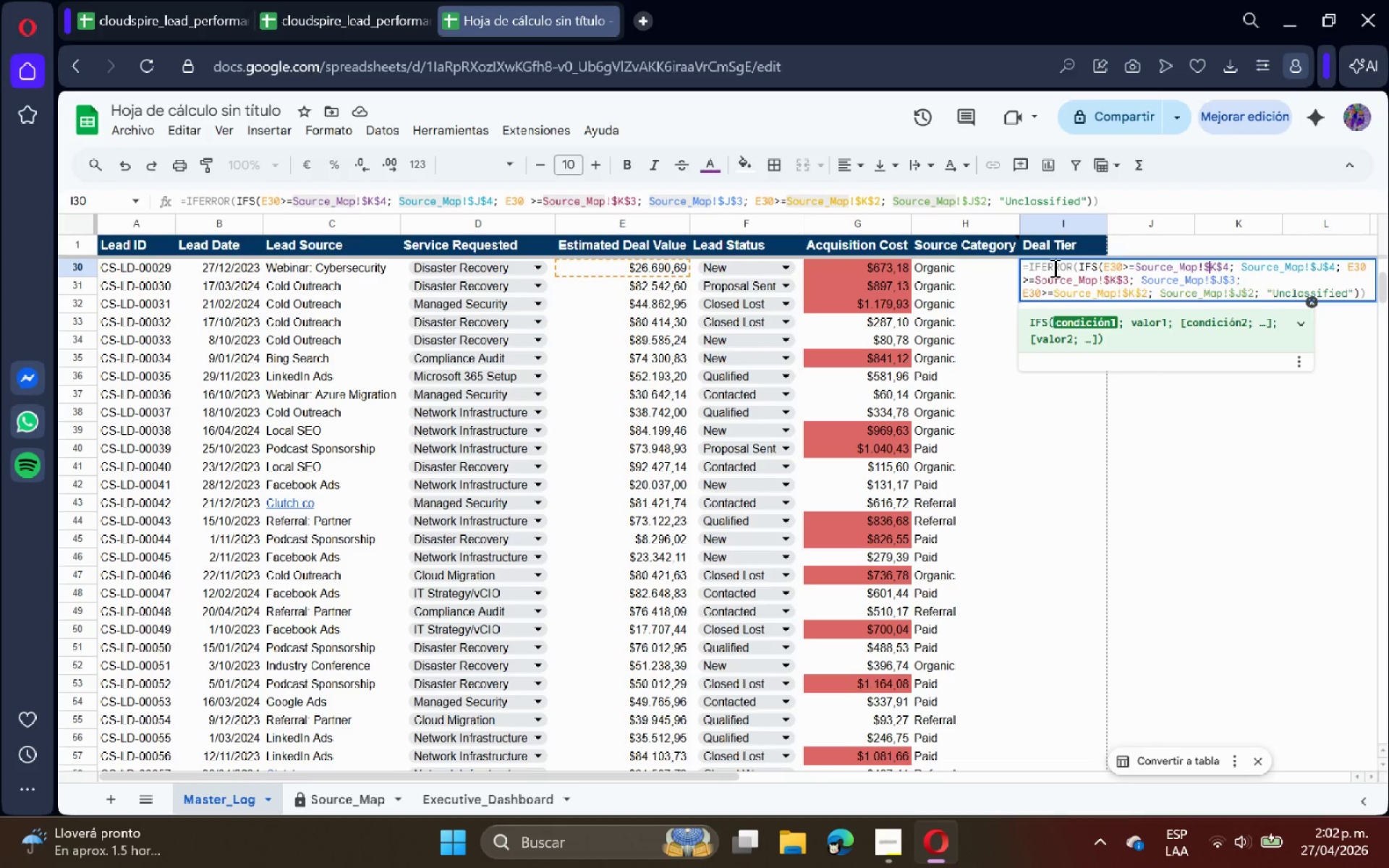 
key(ArrowRight)
 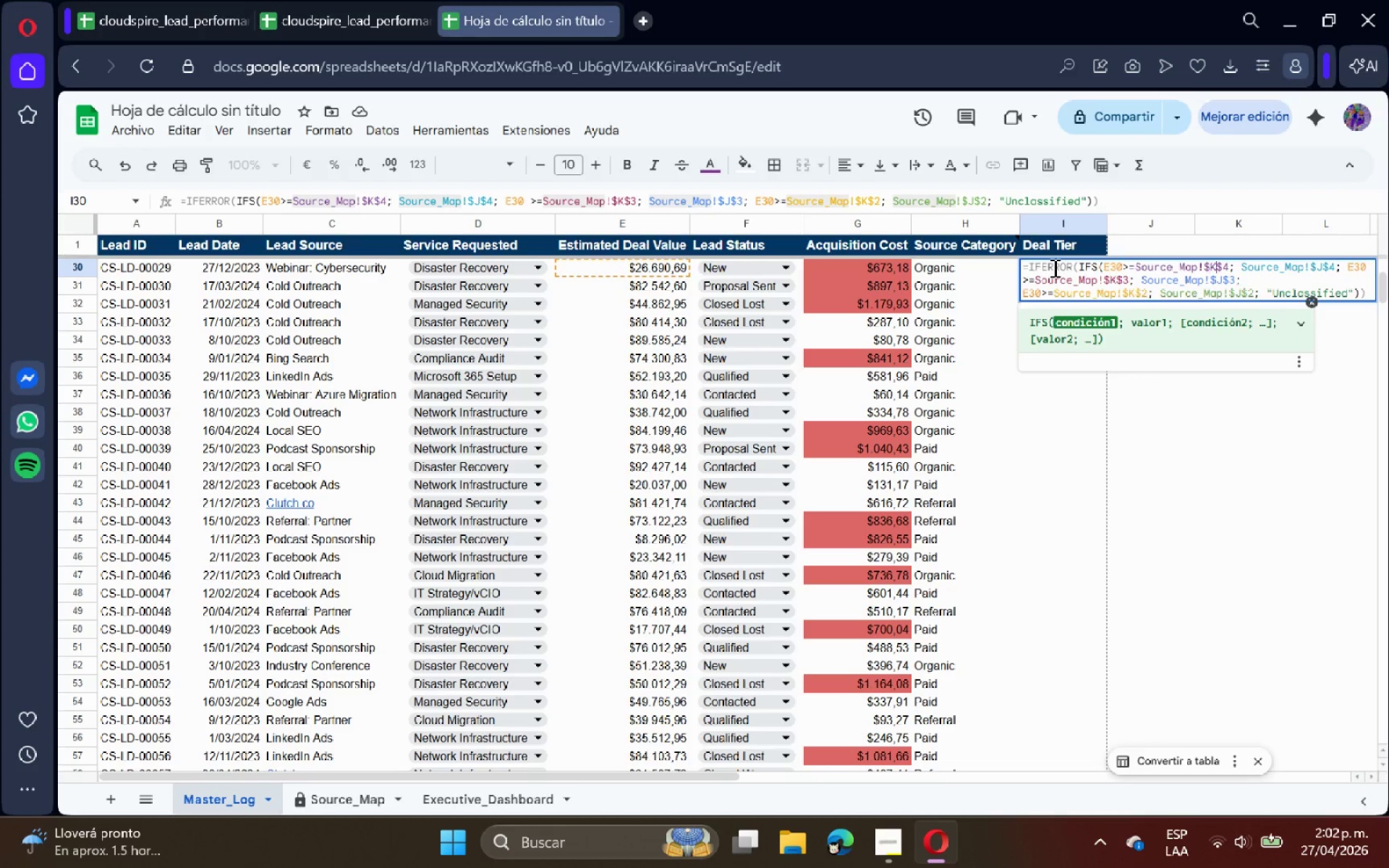 
key(ArrowRight)
 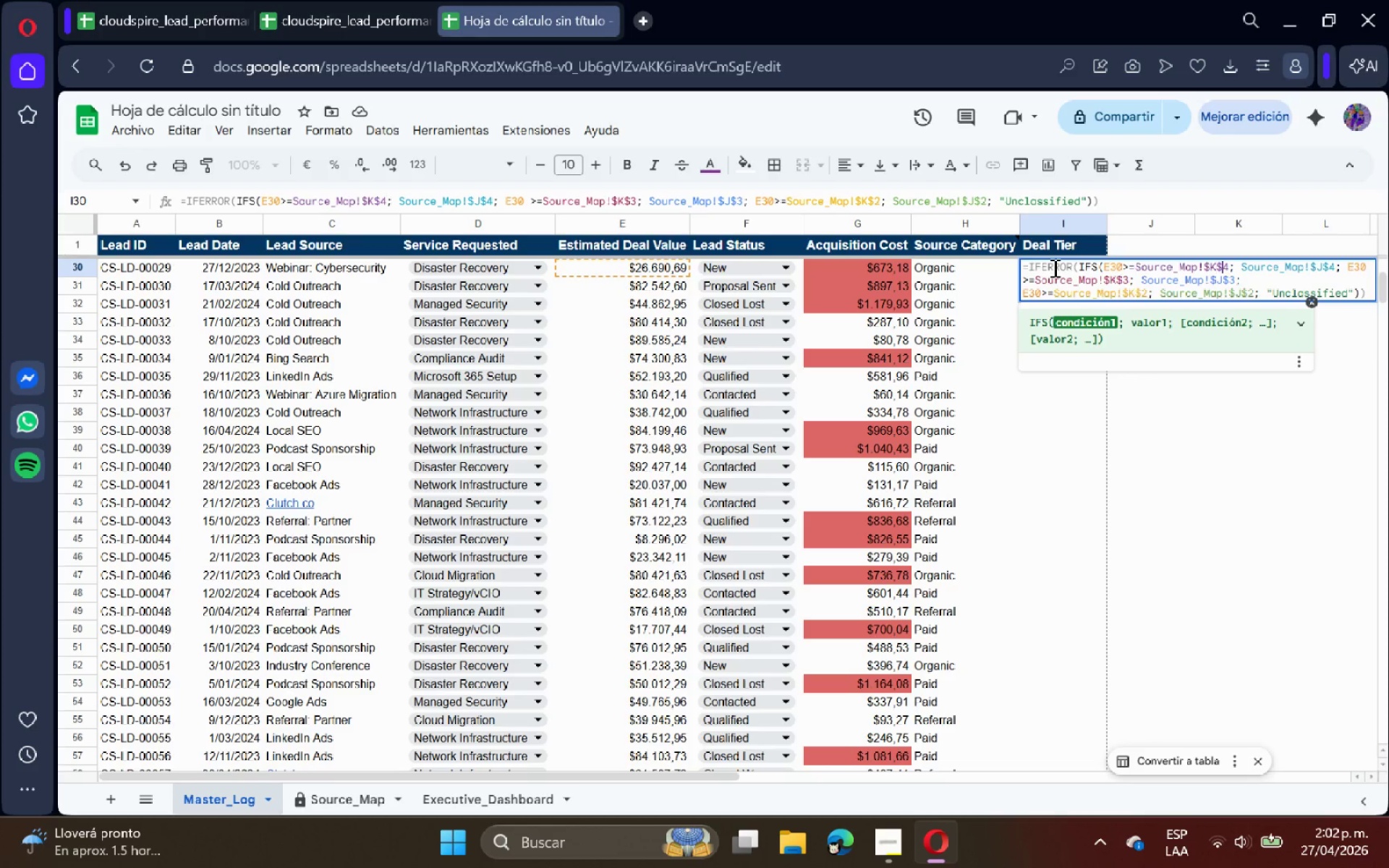 
key(ArrowRight)
 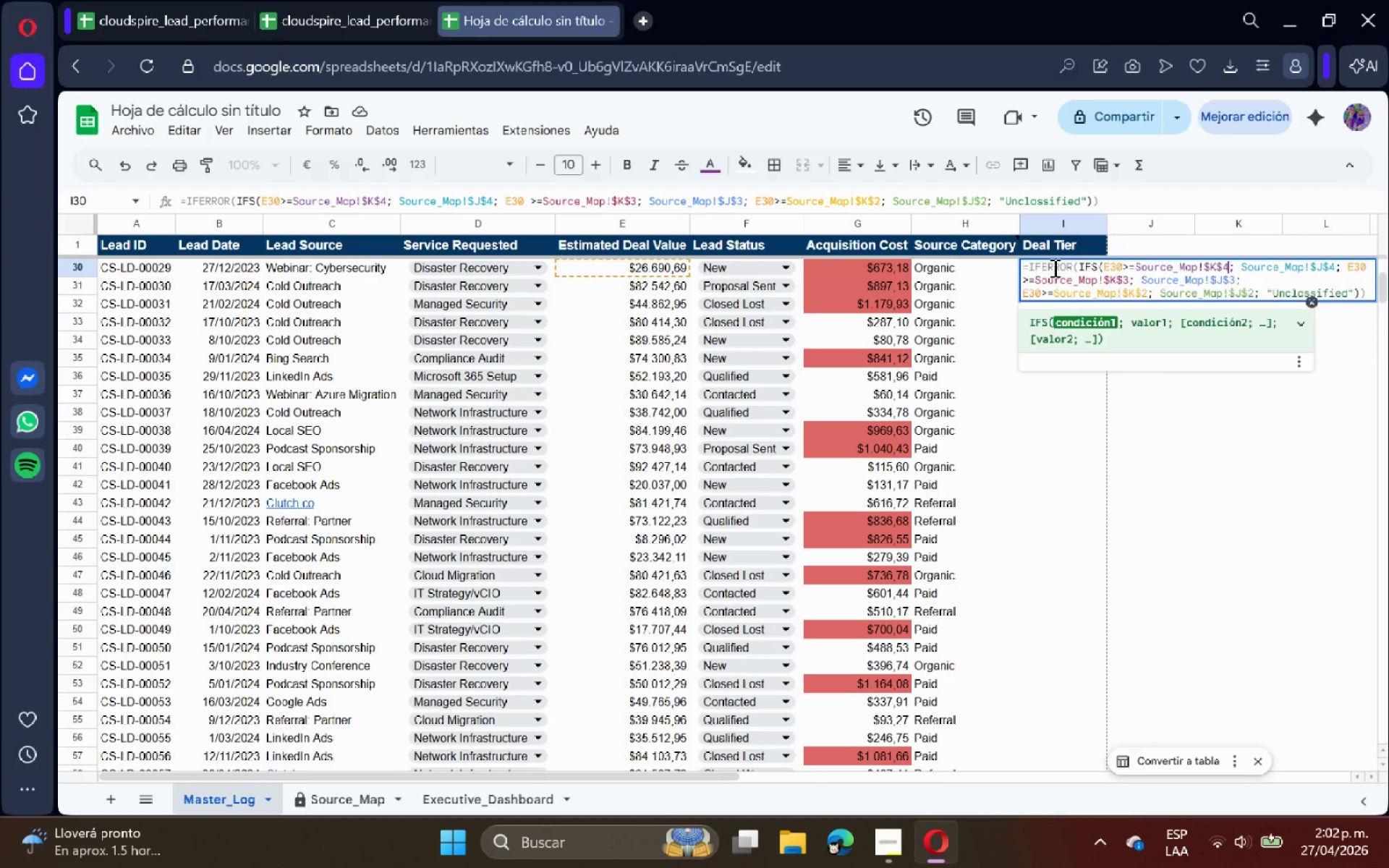 
key(ArrowRight)
 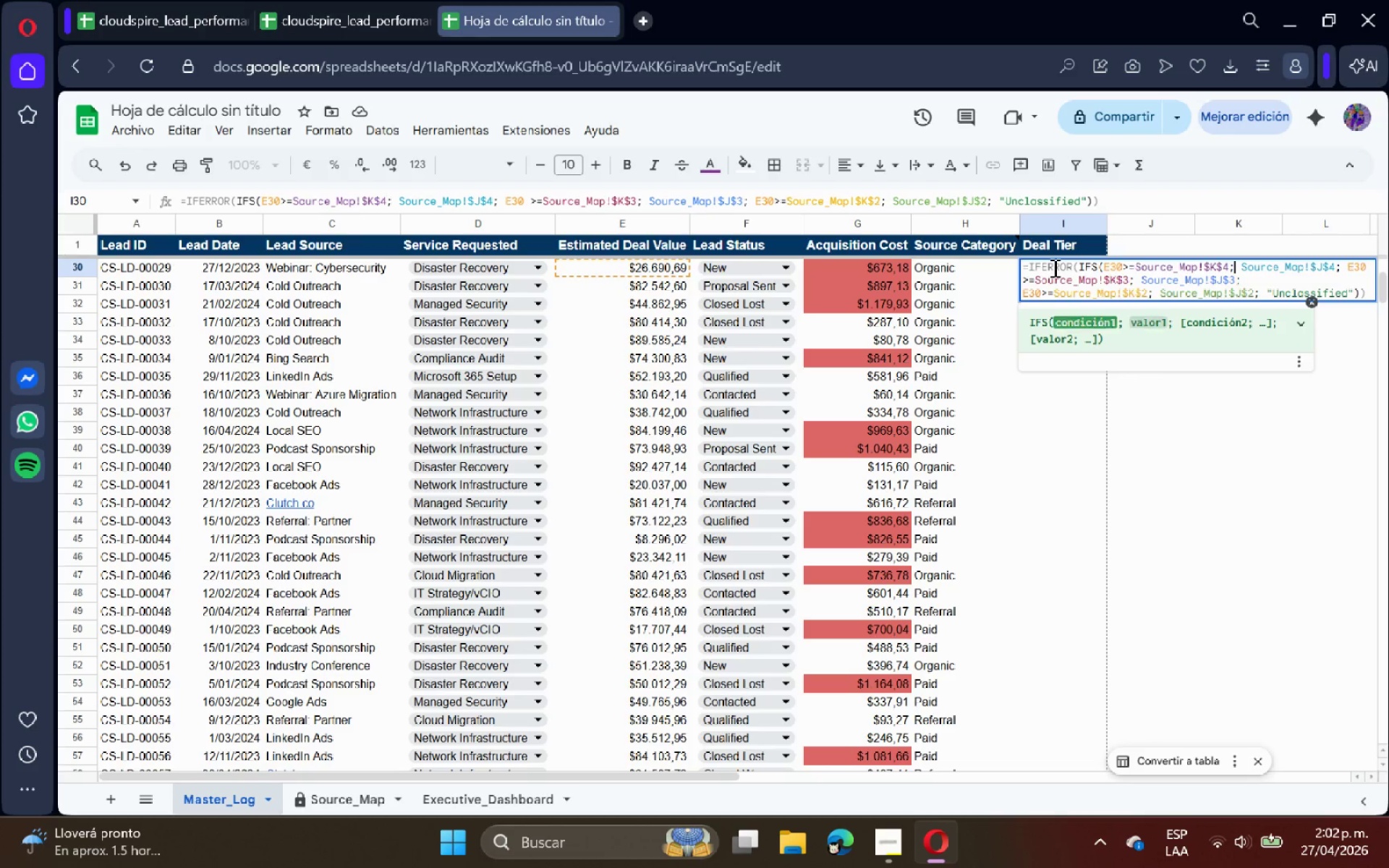 
hold_key(key=ArrowRight, duration=1.02)
 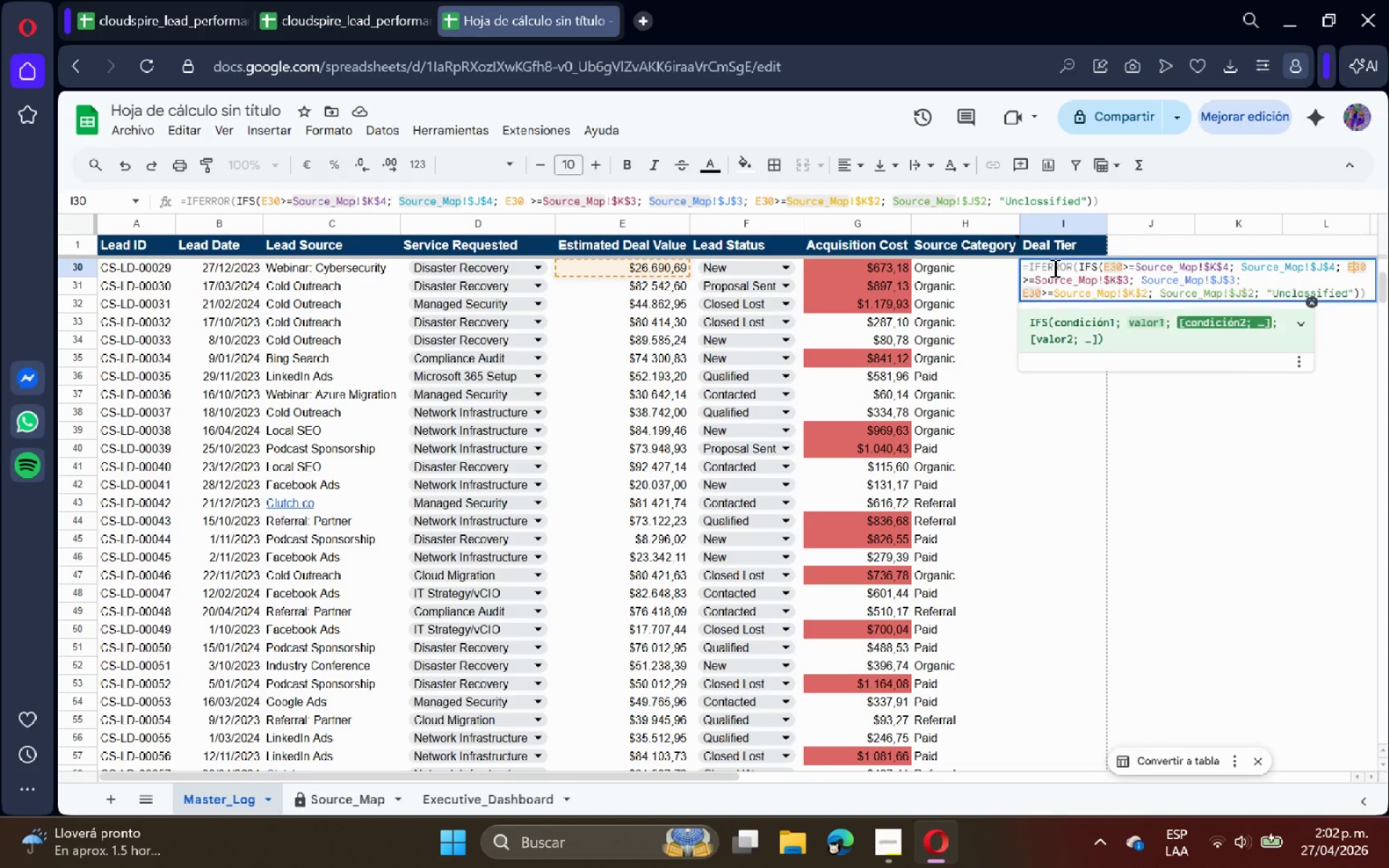 
key(ArrowRight)
 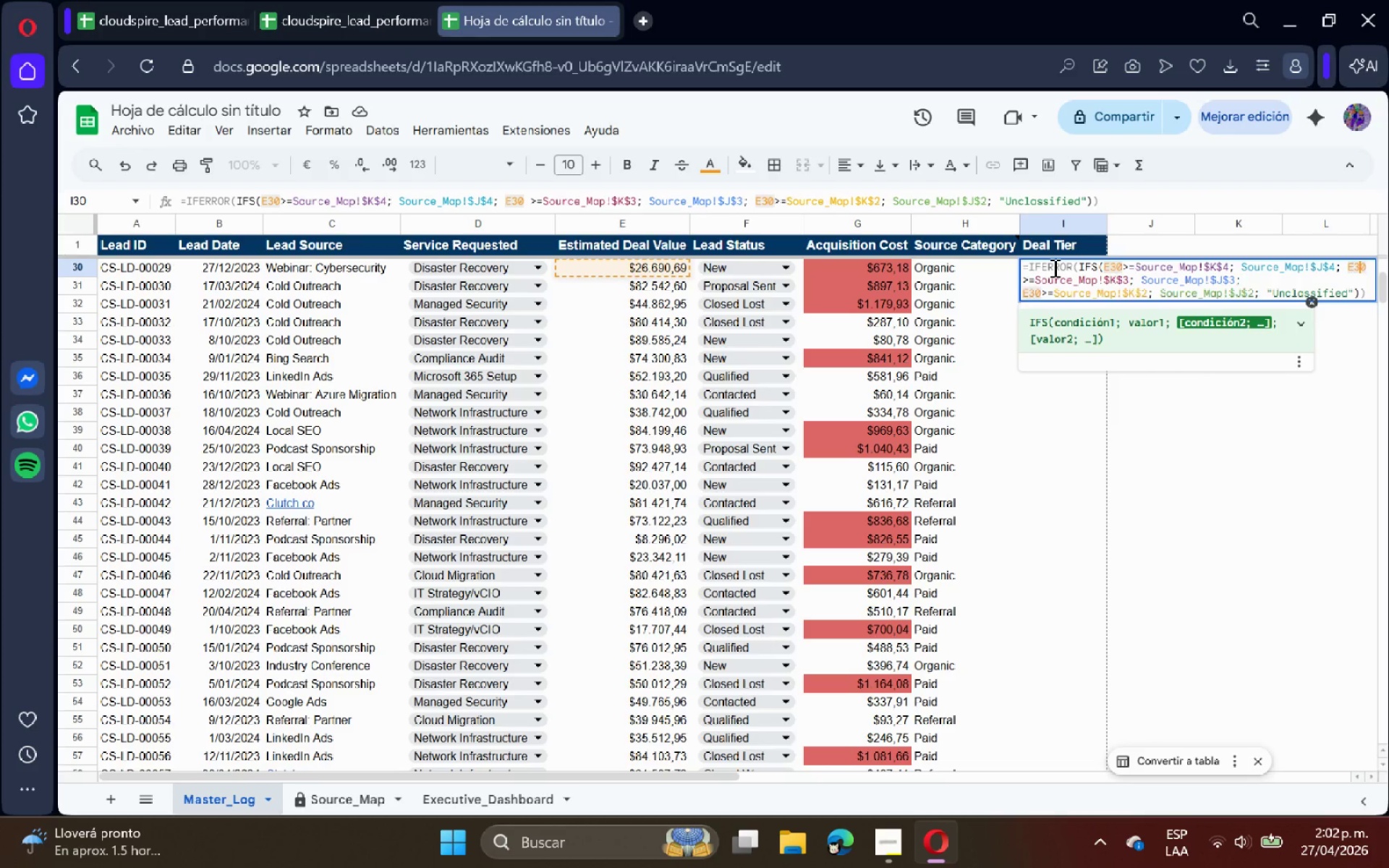 
key(ArrowRight)
 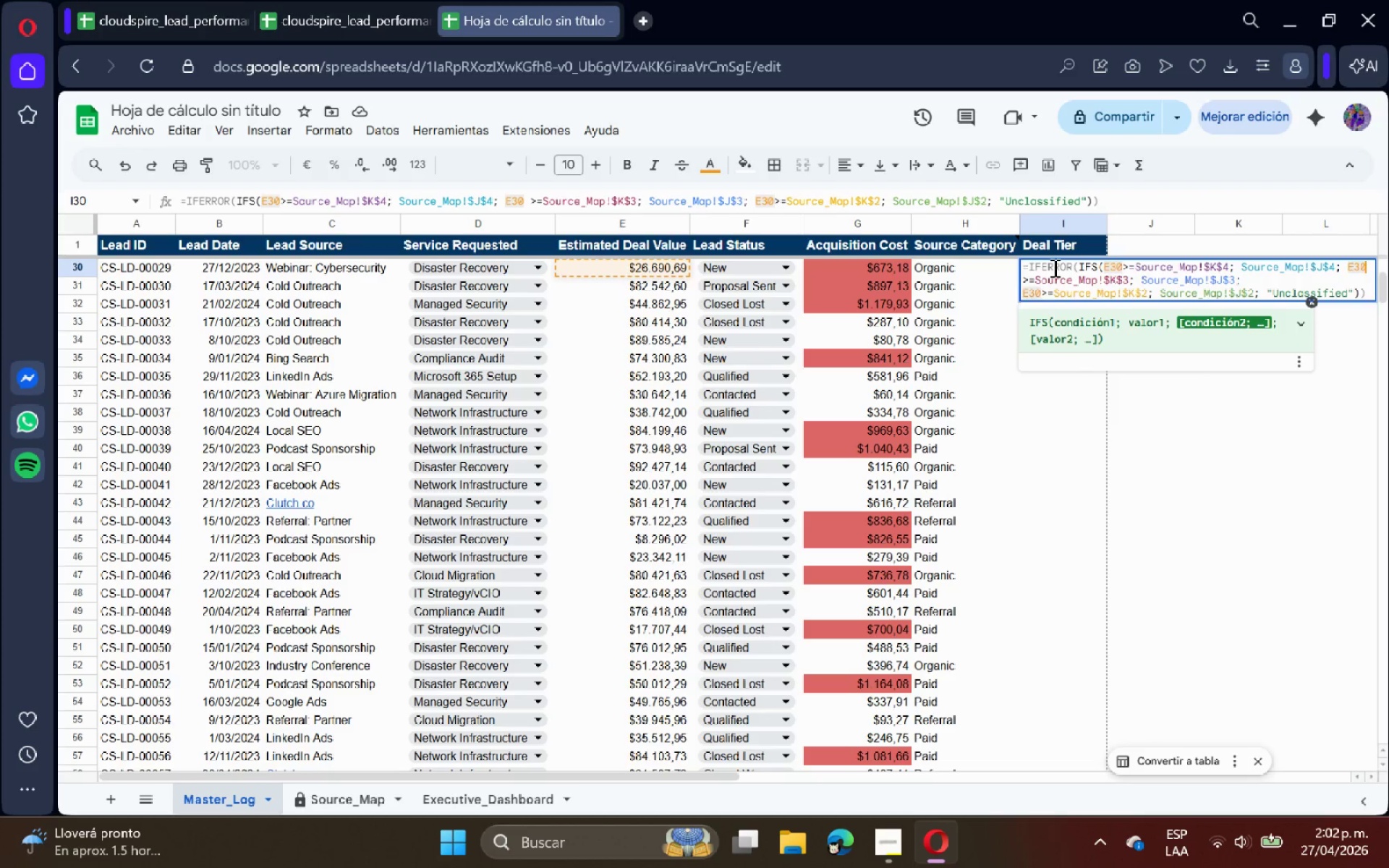 
hold_key(key=ArrowRight, duration=1.17)
 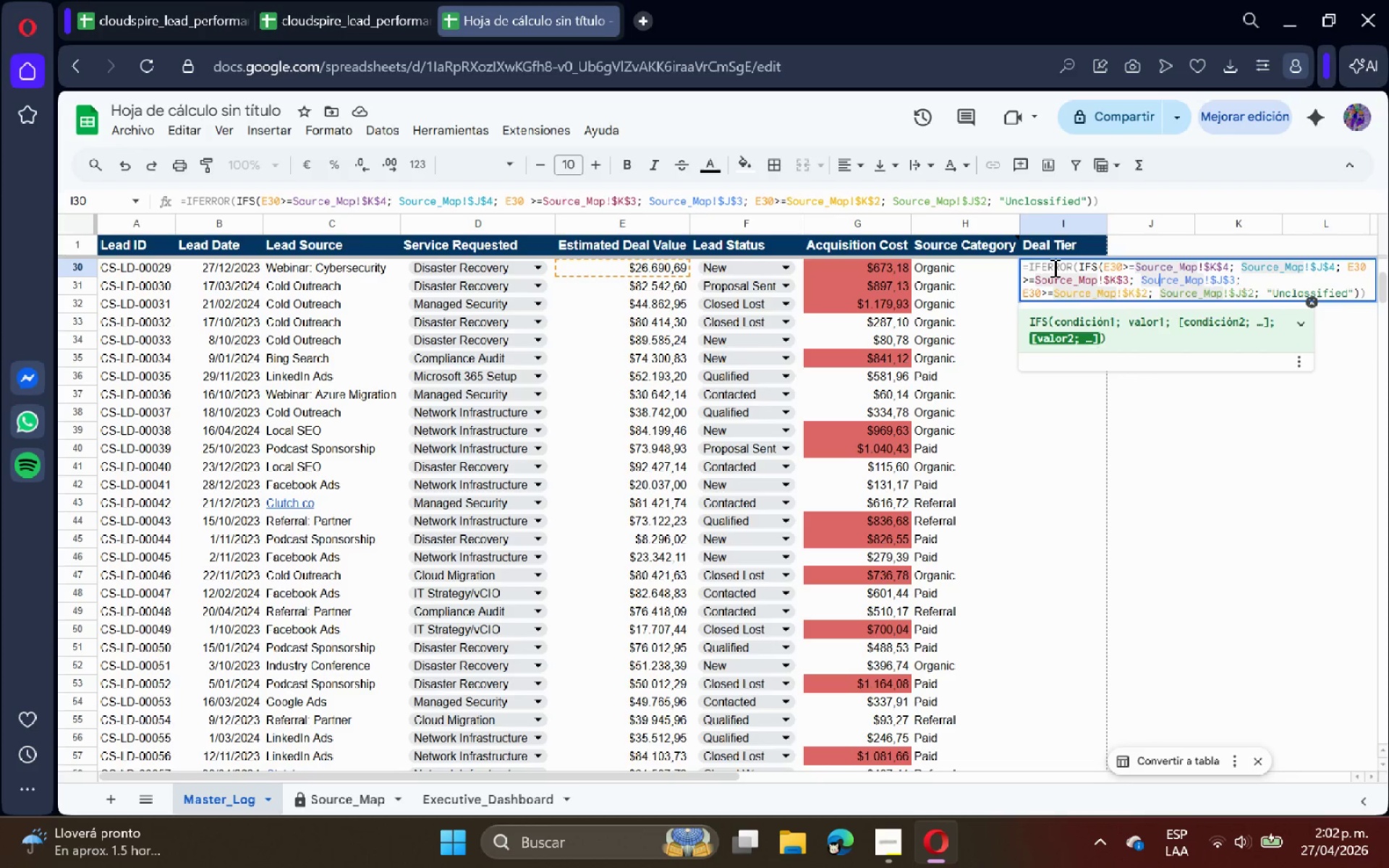 
key(ArrowRight)
 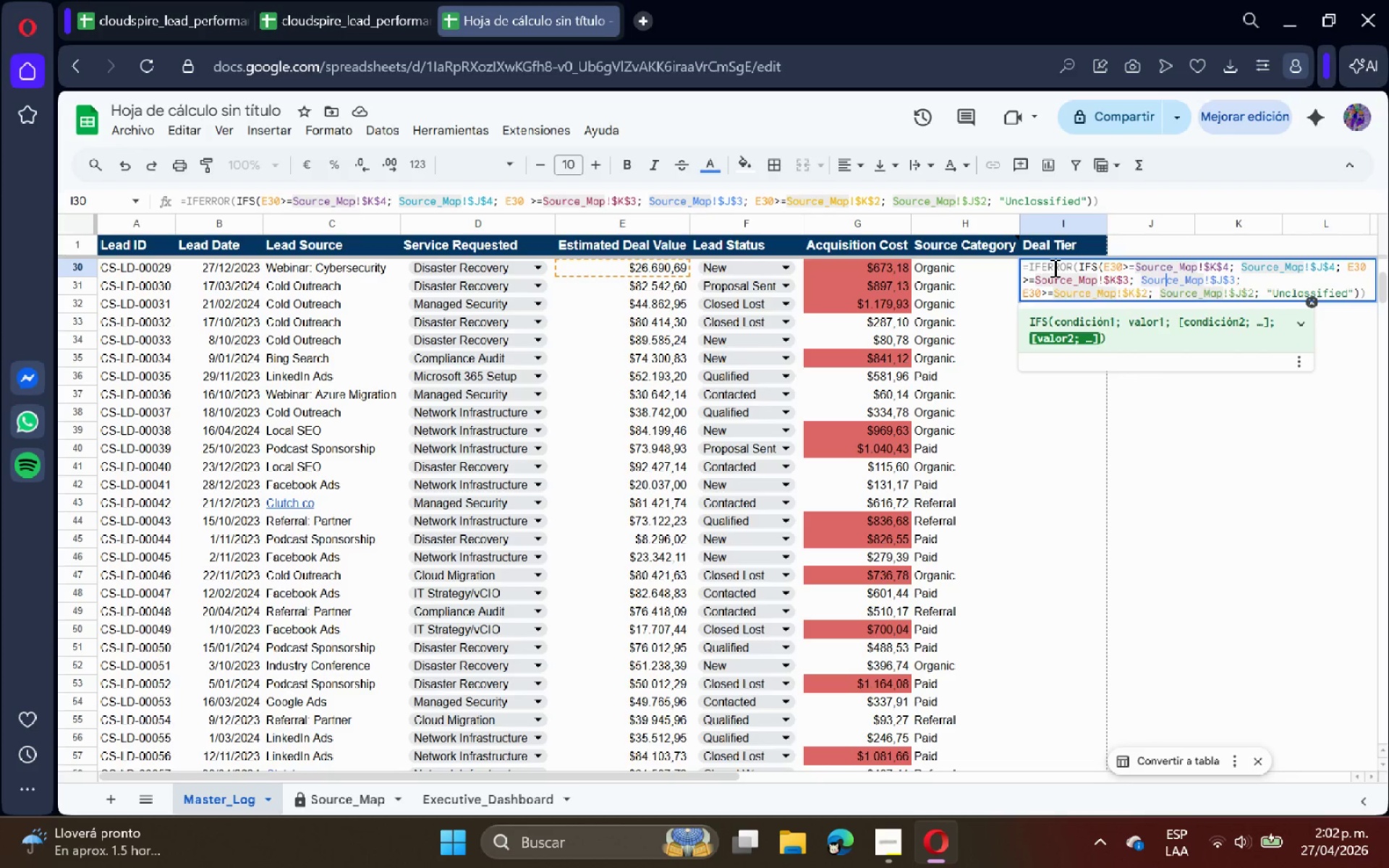 
hold_key(key=ArrowRight, duration=0.77)
 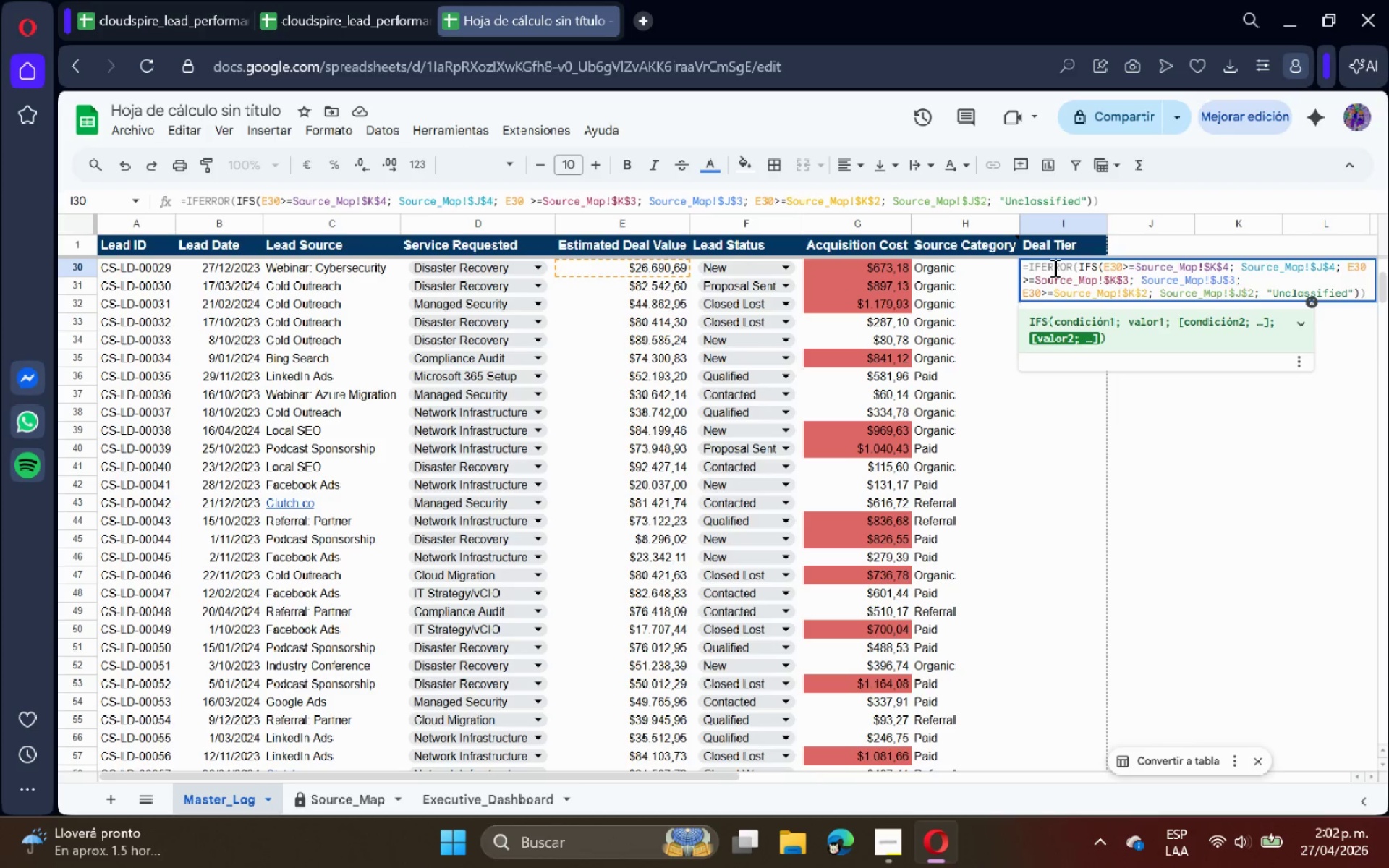 
hold_key(key=ArrowRight, duration=4.83)
 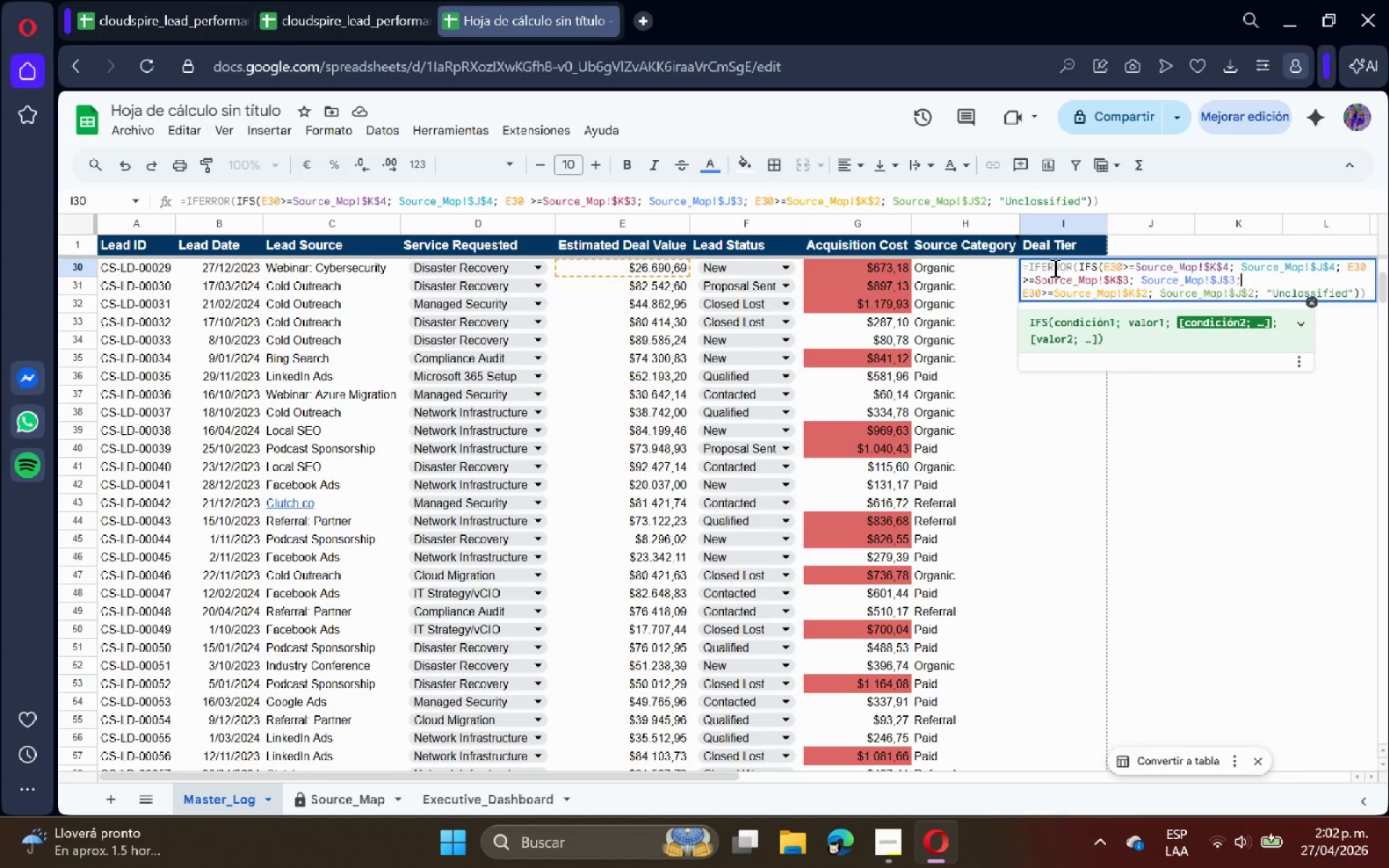 
key(ArrowRight)
 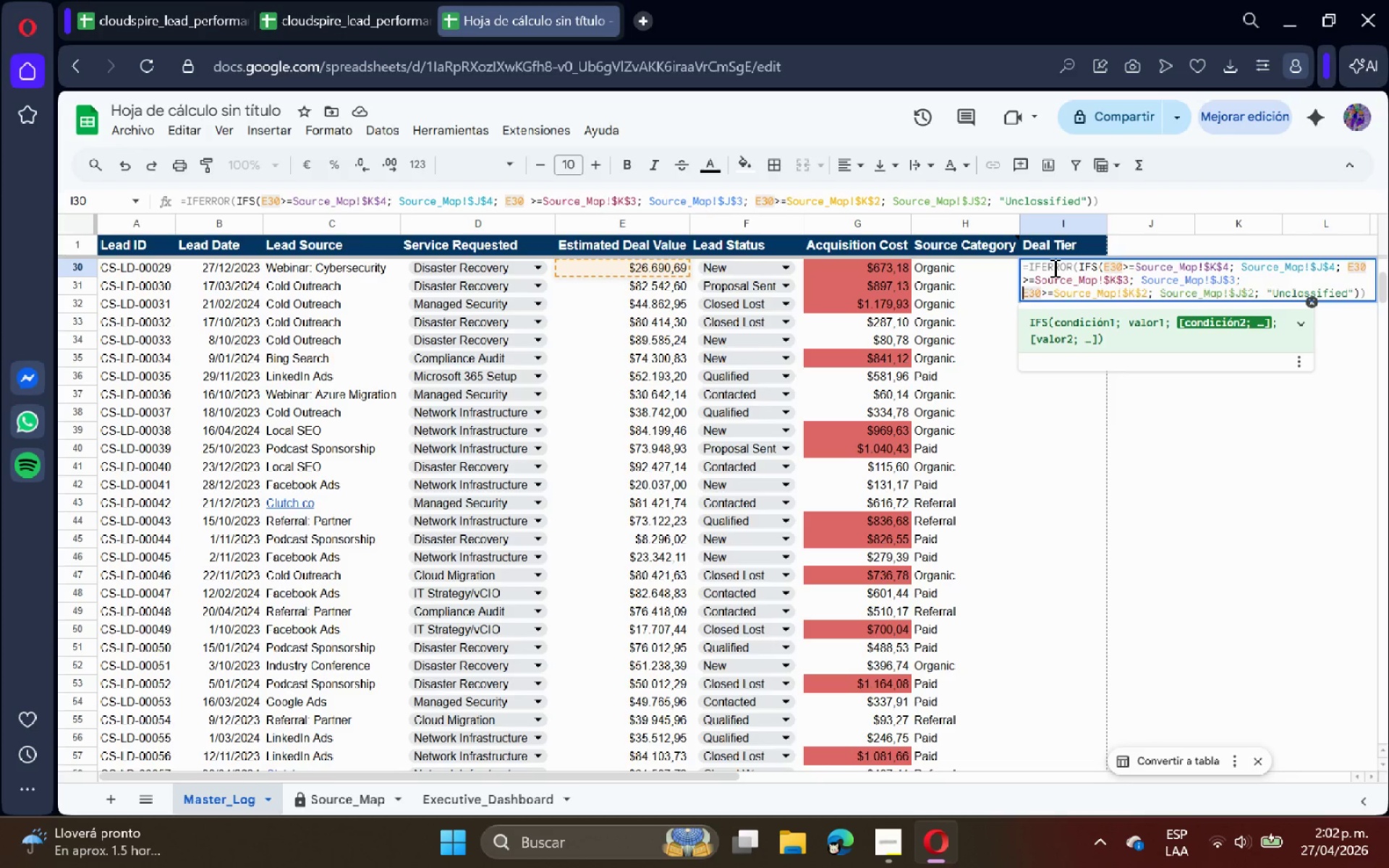 
hold_key(key=ArrowRight, duration=1.49)
 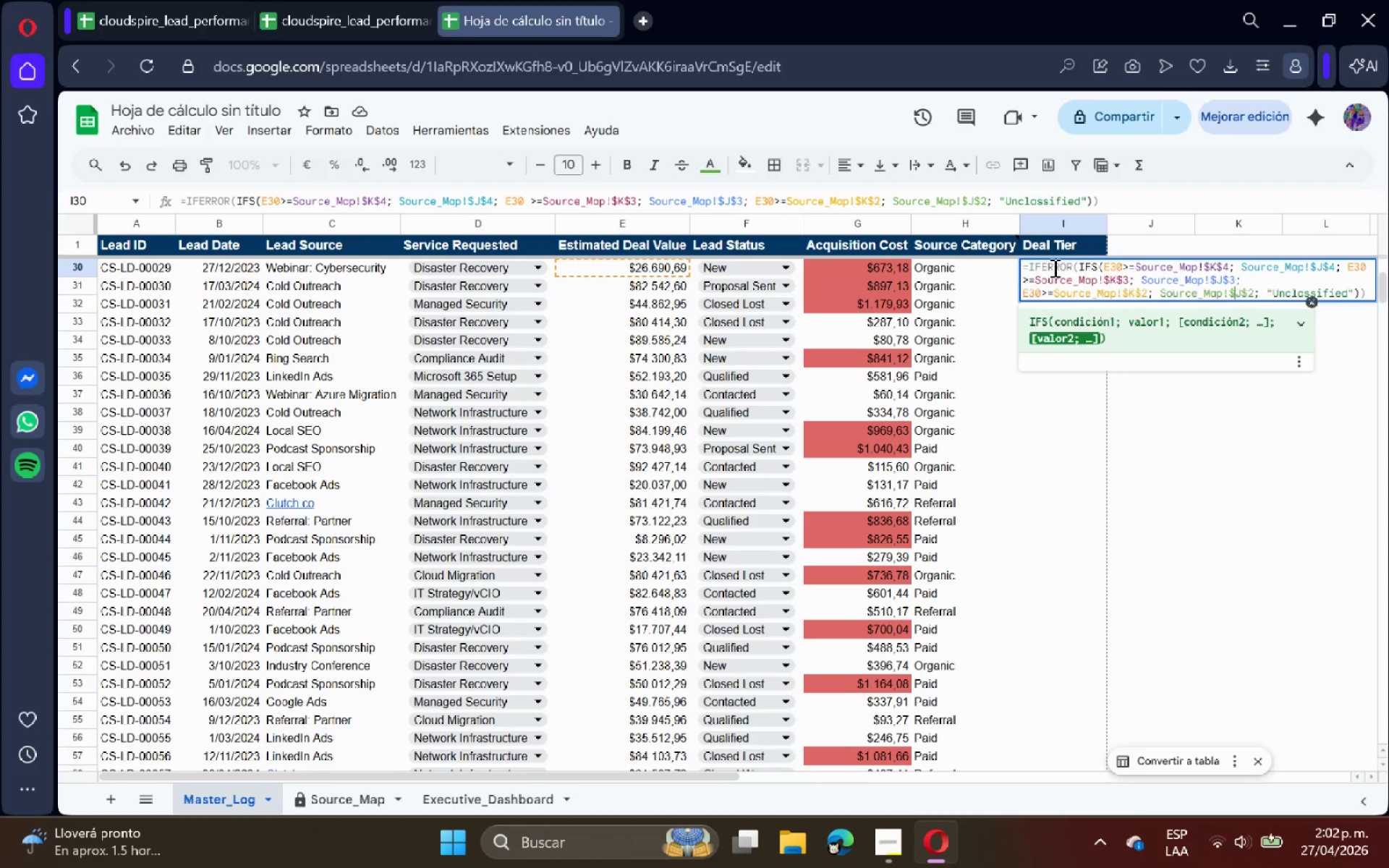 
key(ArrowRight)
 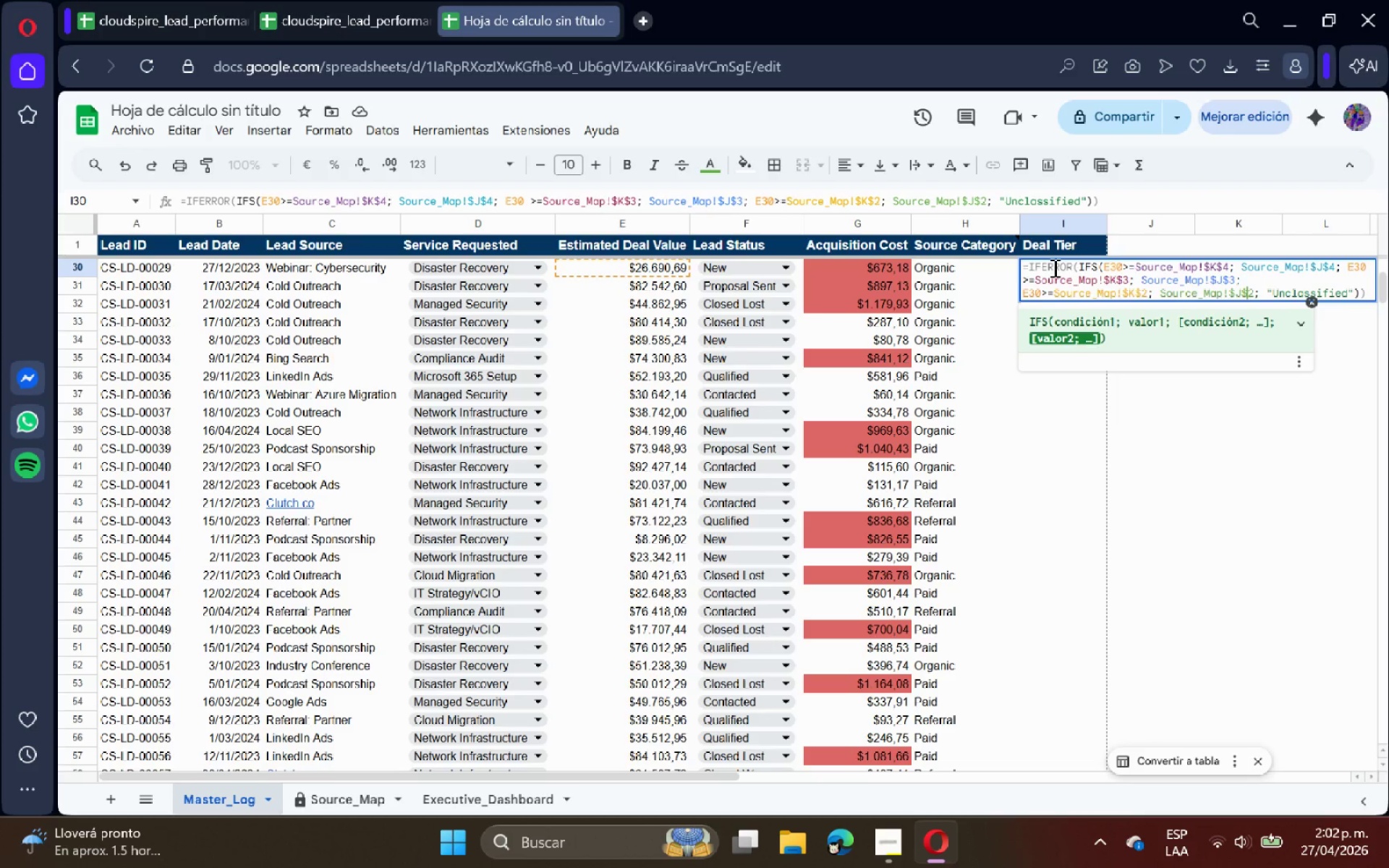 
key(ArrowRight)
 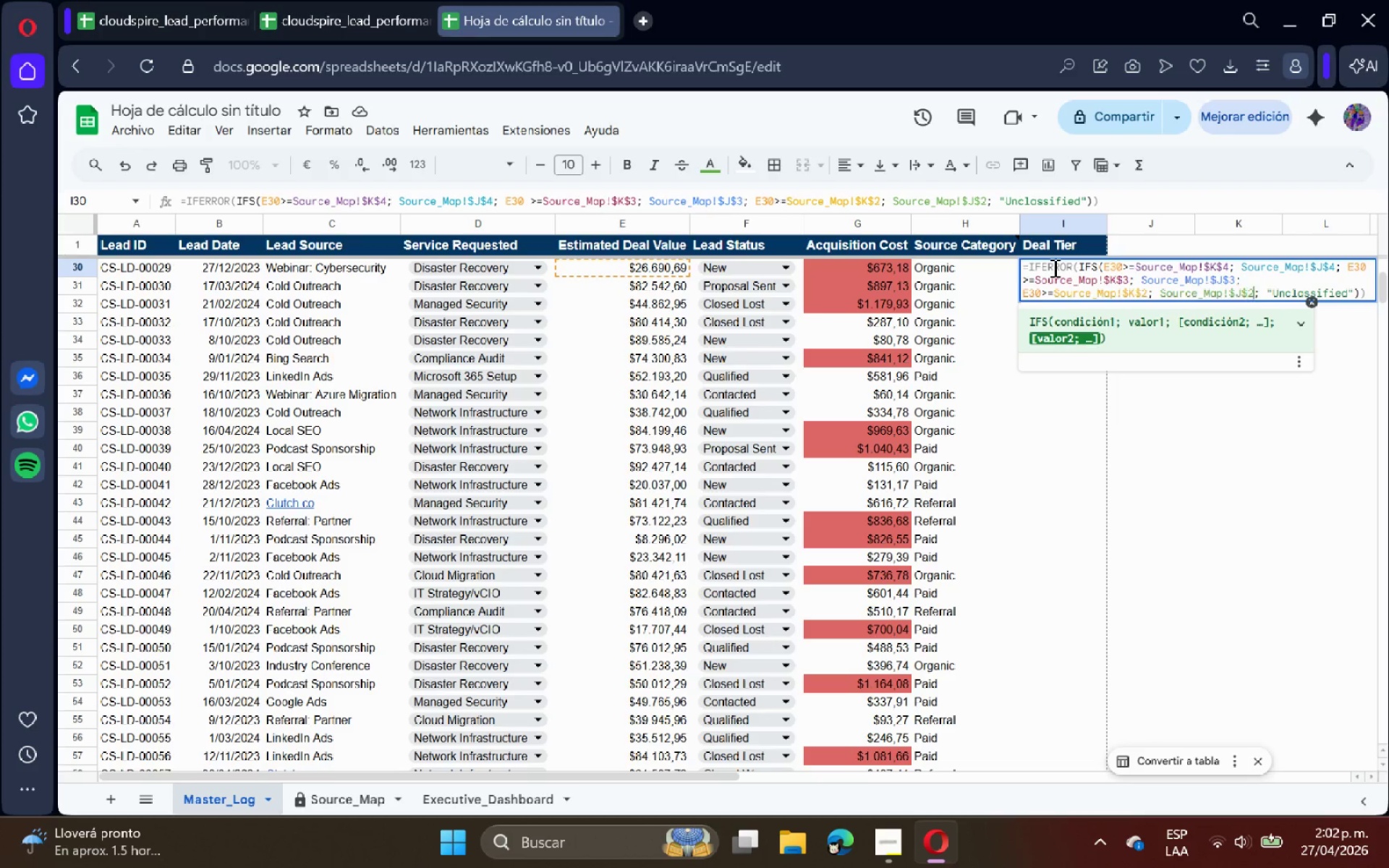 
key(ArrowRight)
 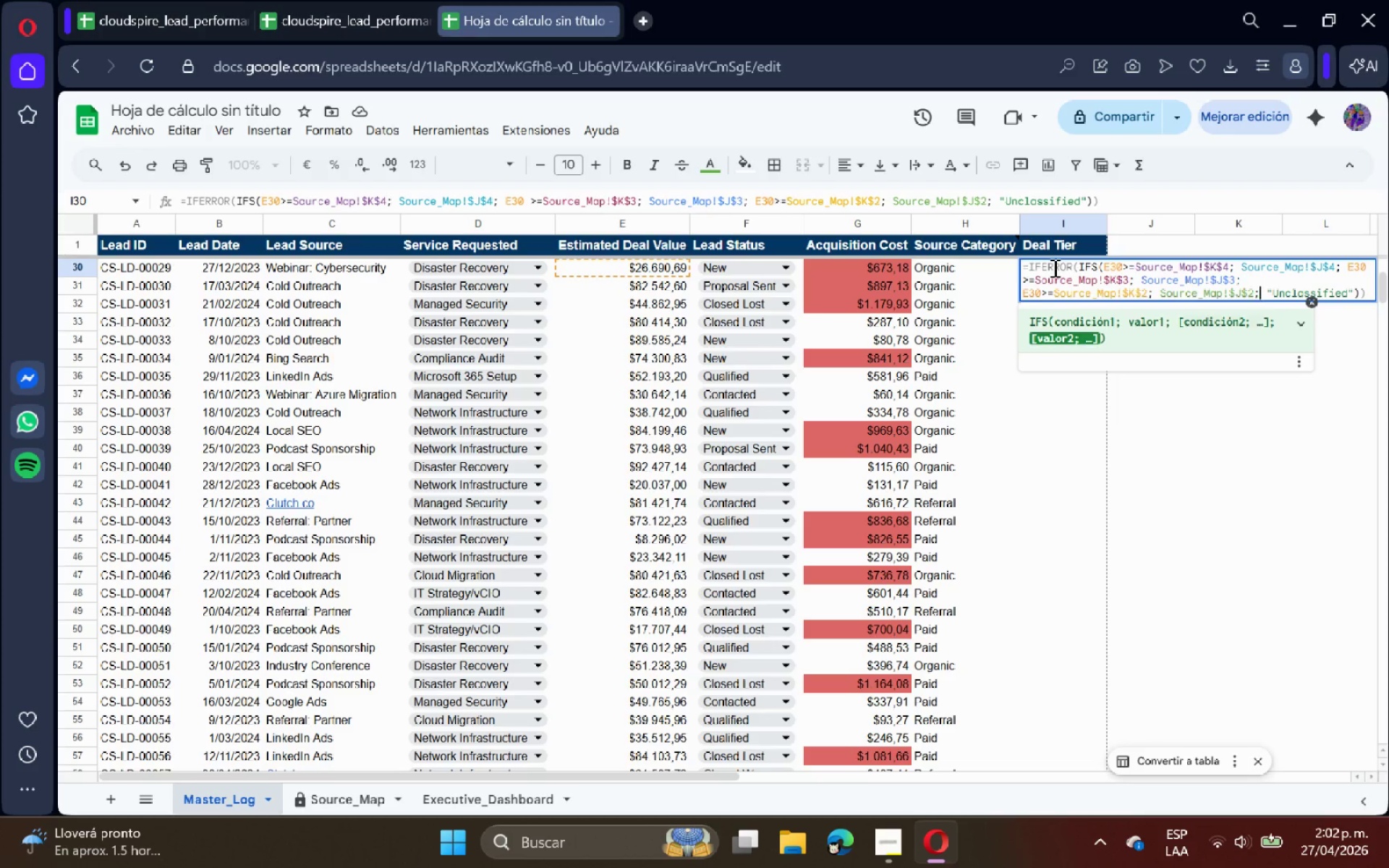 
key(ArrowRight)
 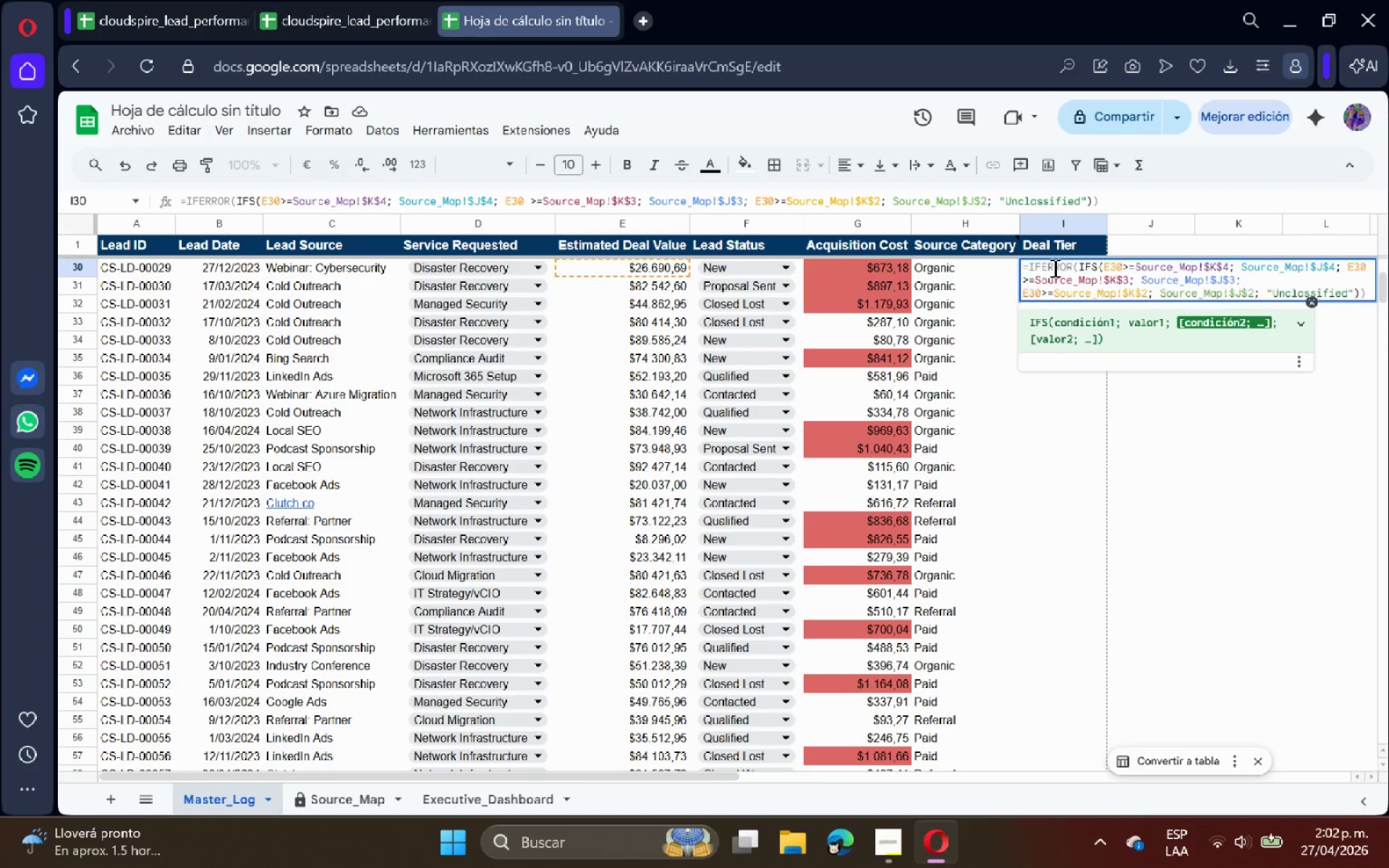 
hold_key(key=ArrowRight, duration=0.98)
 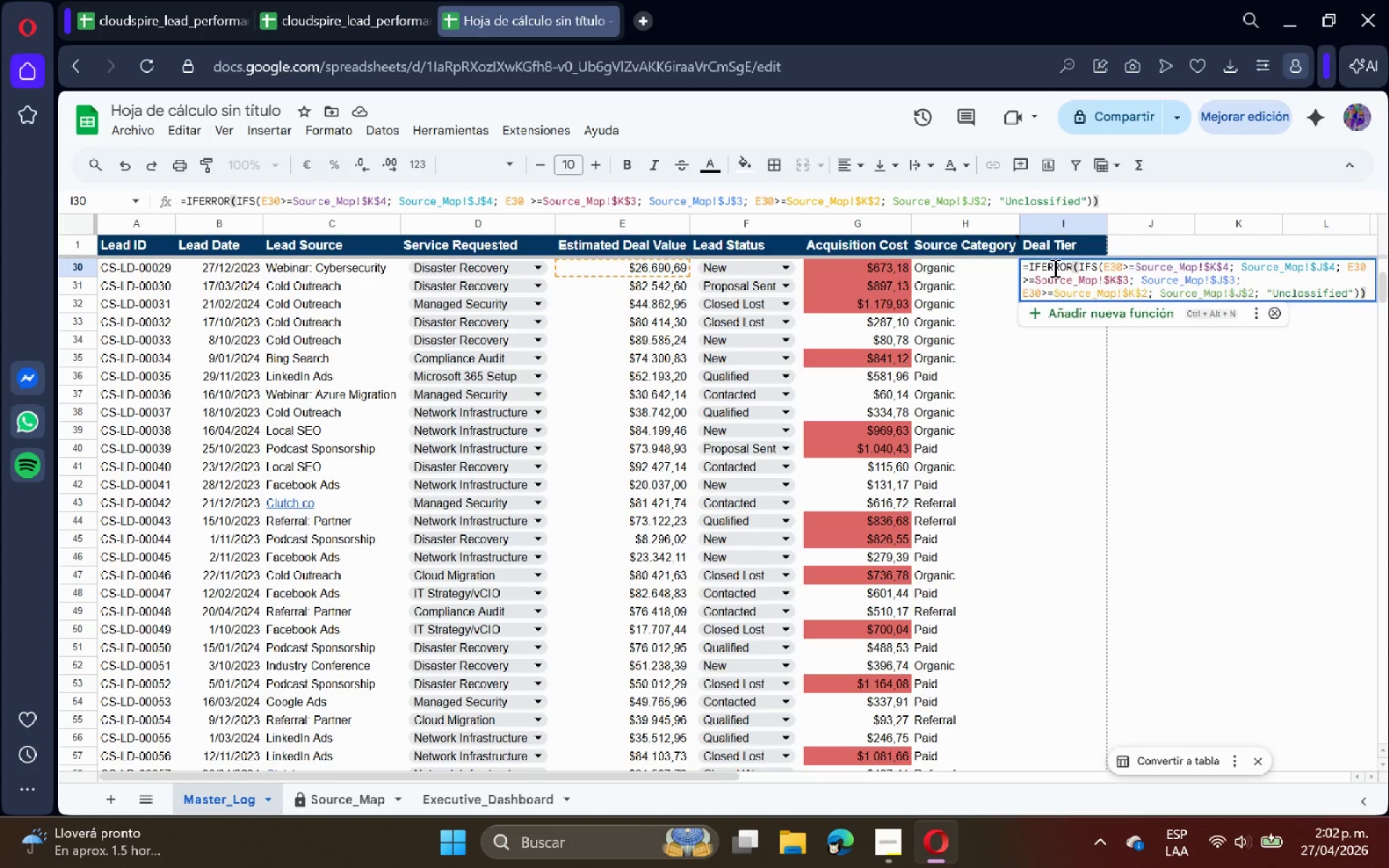 
key(ArrowLeft)
 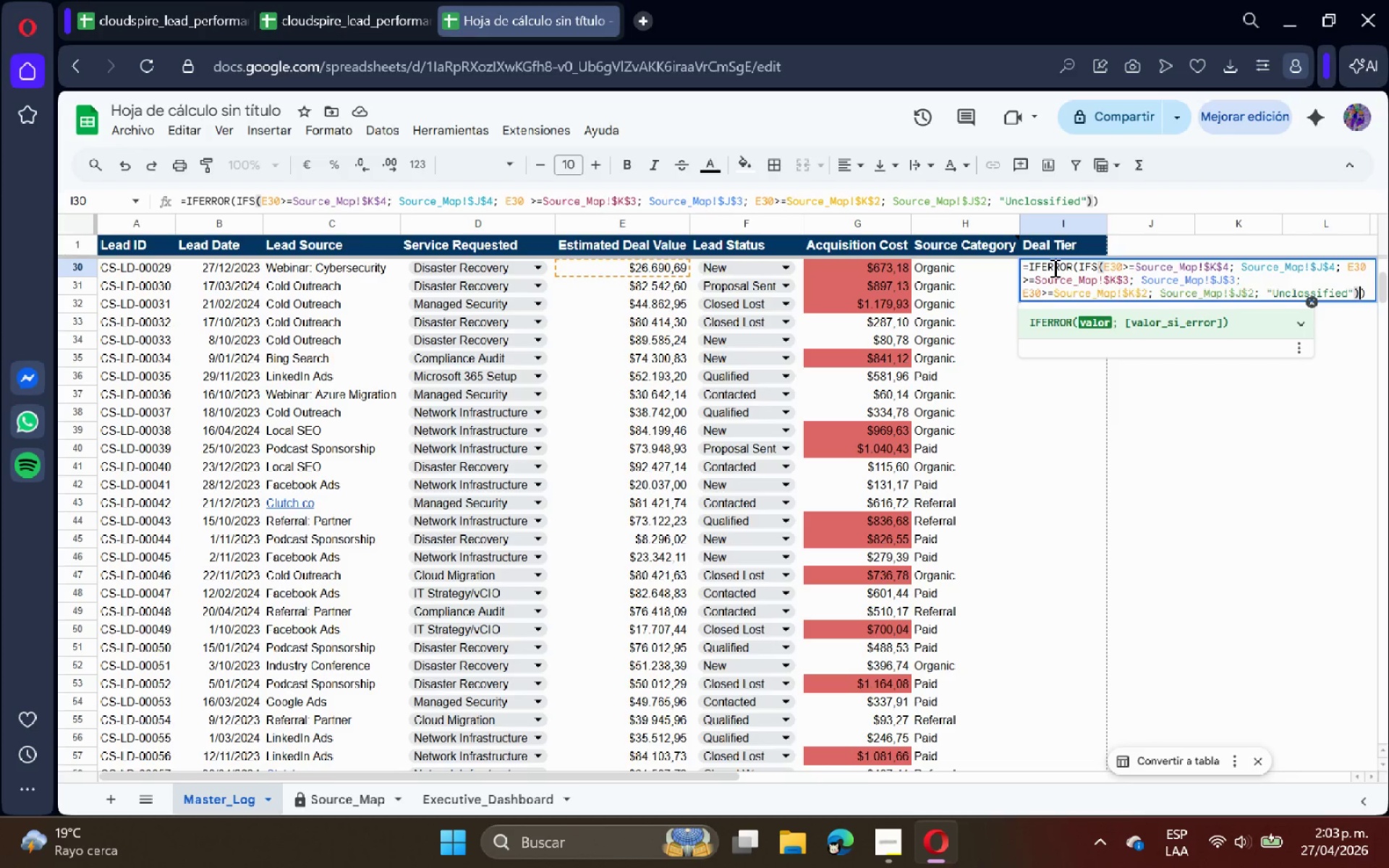 
wait(23.17)
 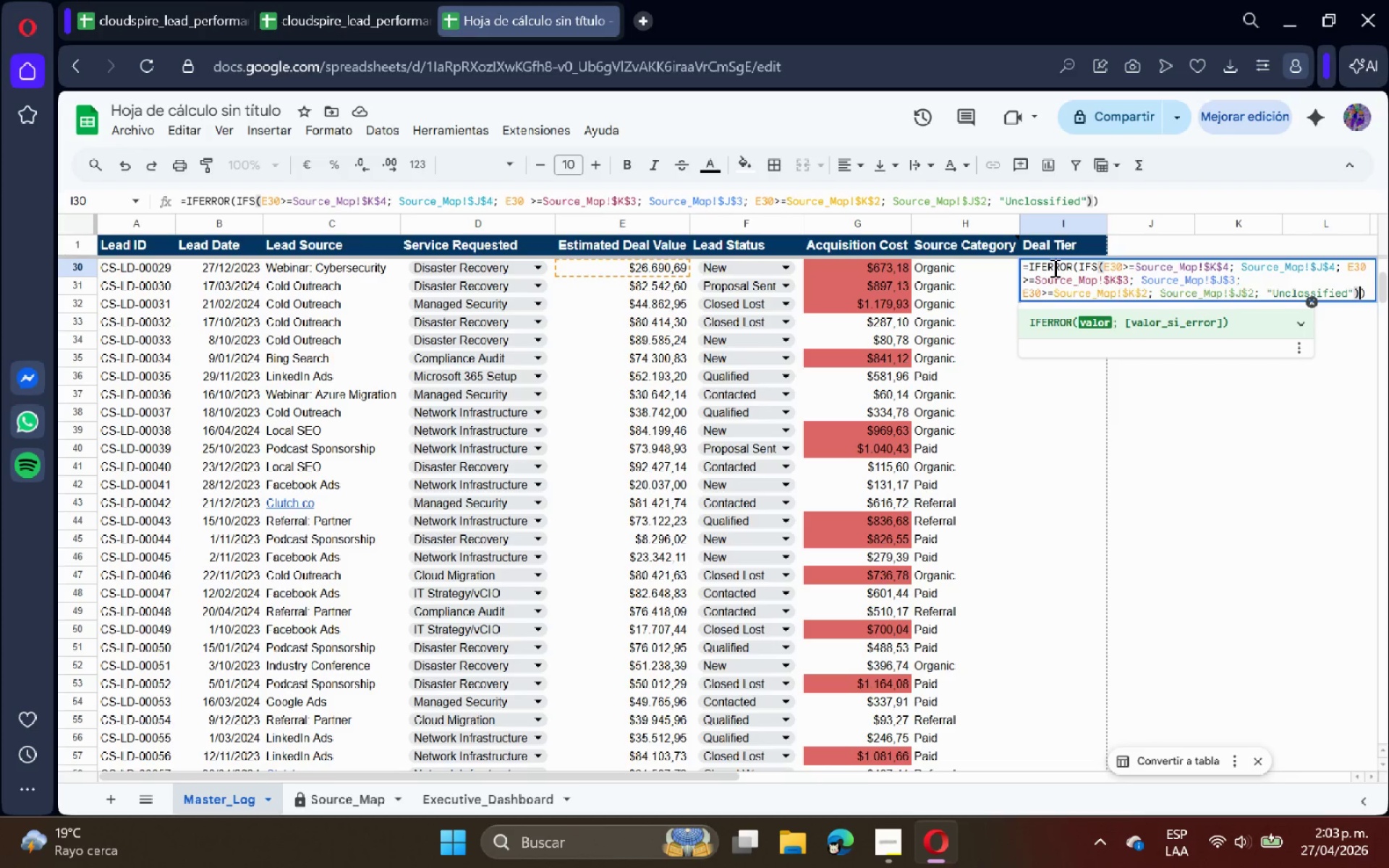 
key(Backspace)
 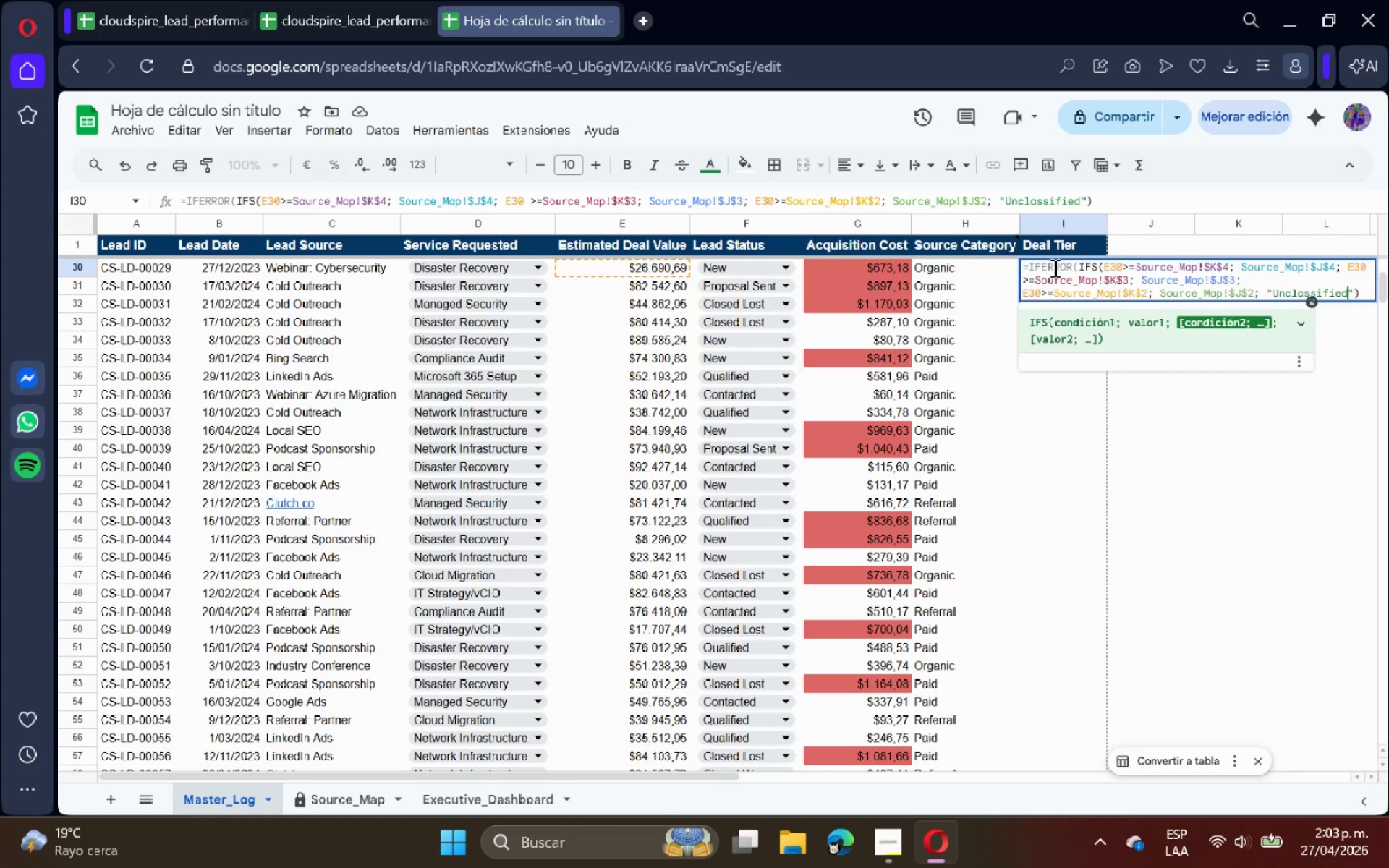 
hold_key(key=ArrowLeft, duration=0.81)
 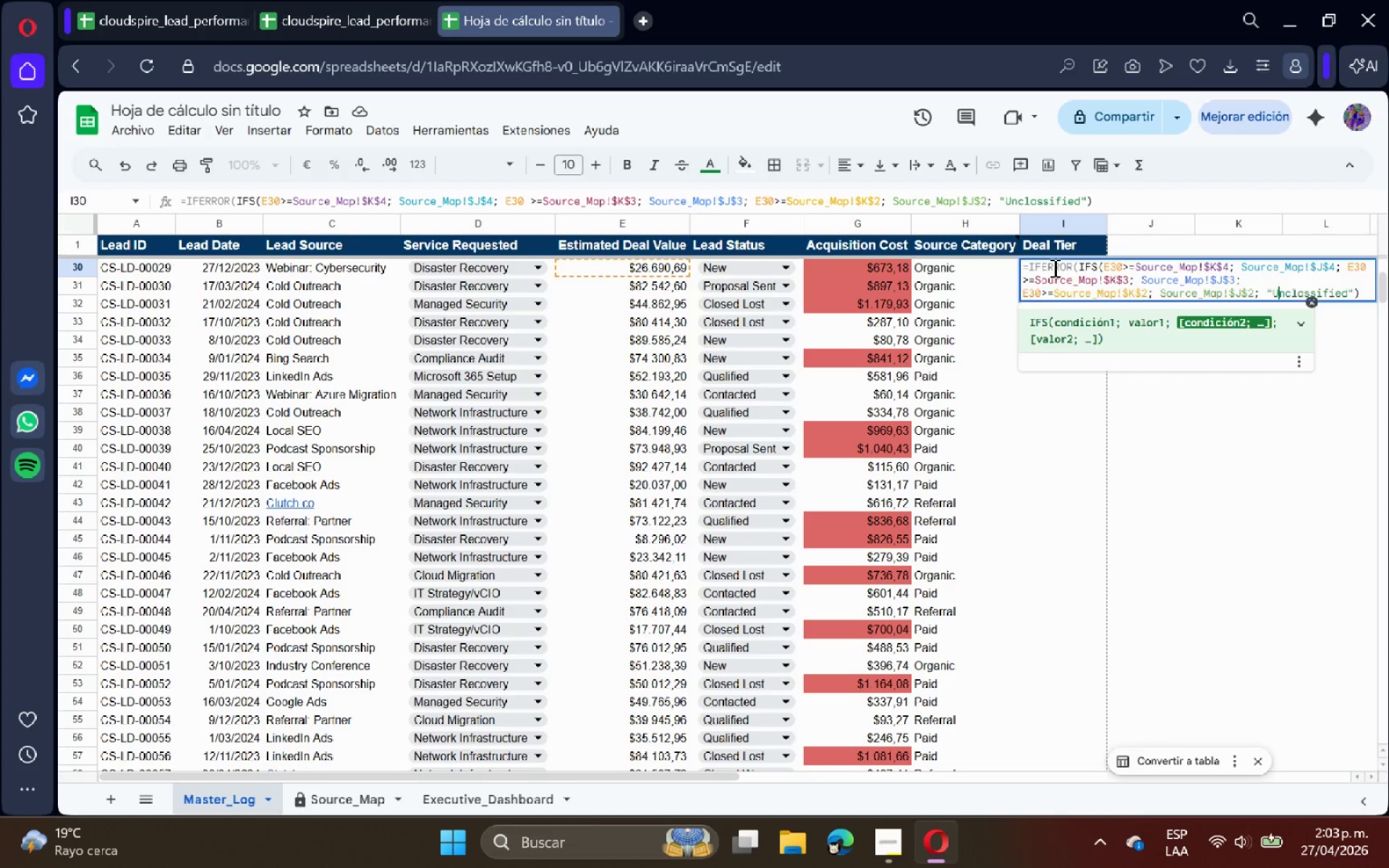 
key(ArrowLeft)
 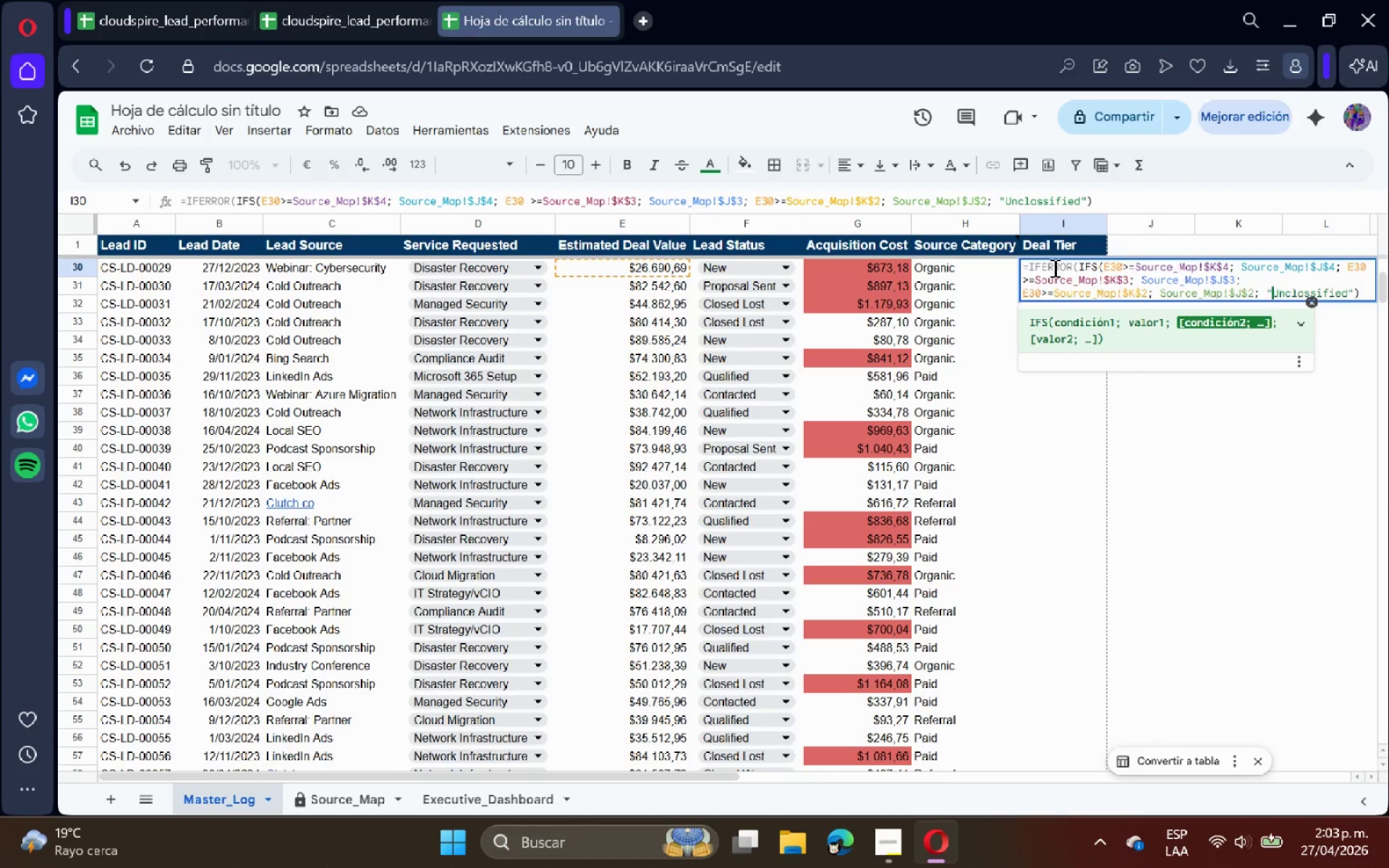 
key(ArrowLeft)
 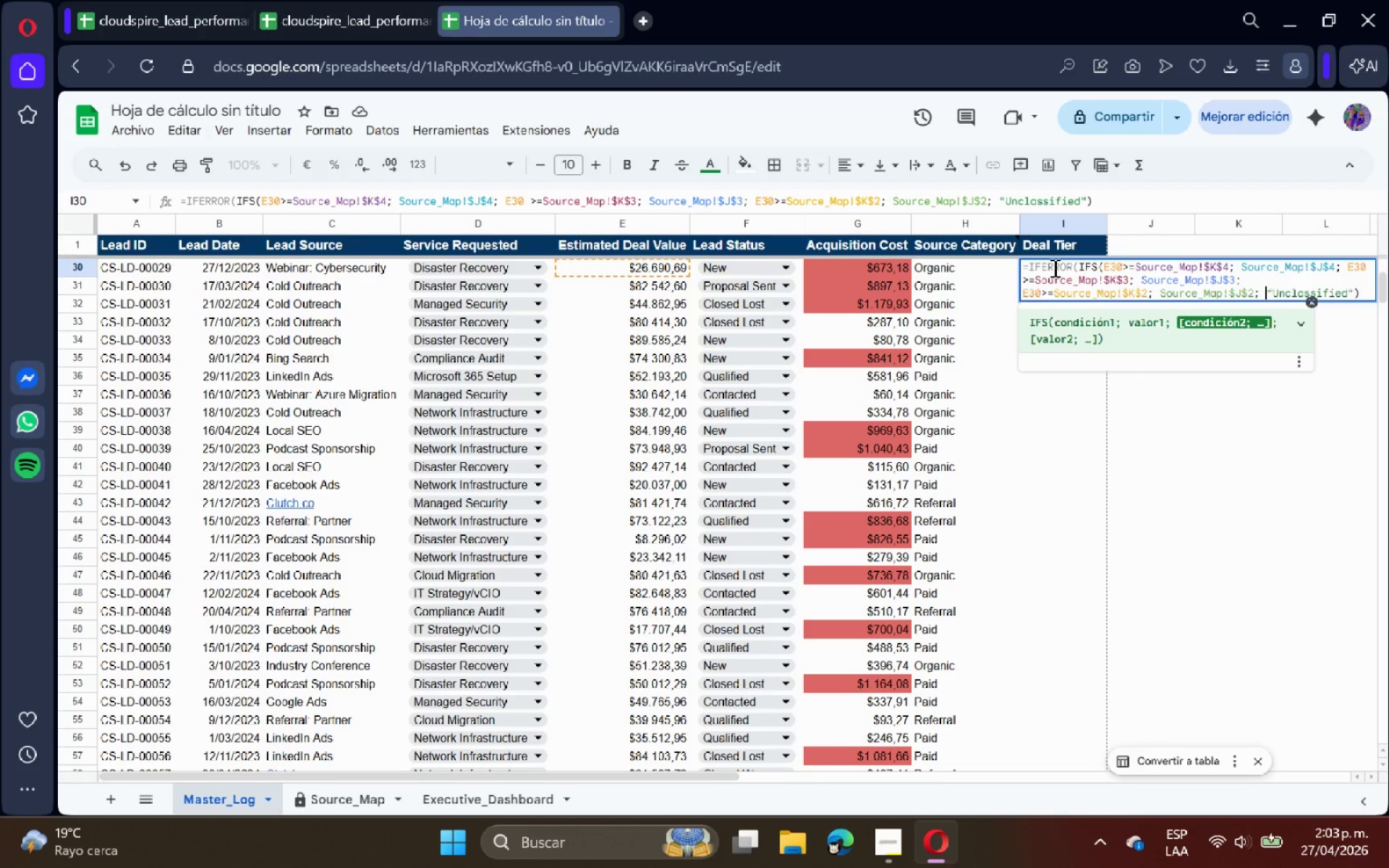 
key(ArrowLeft)
 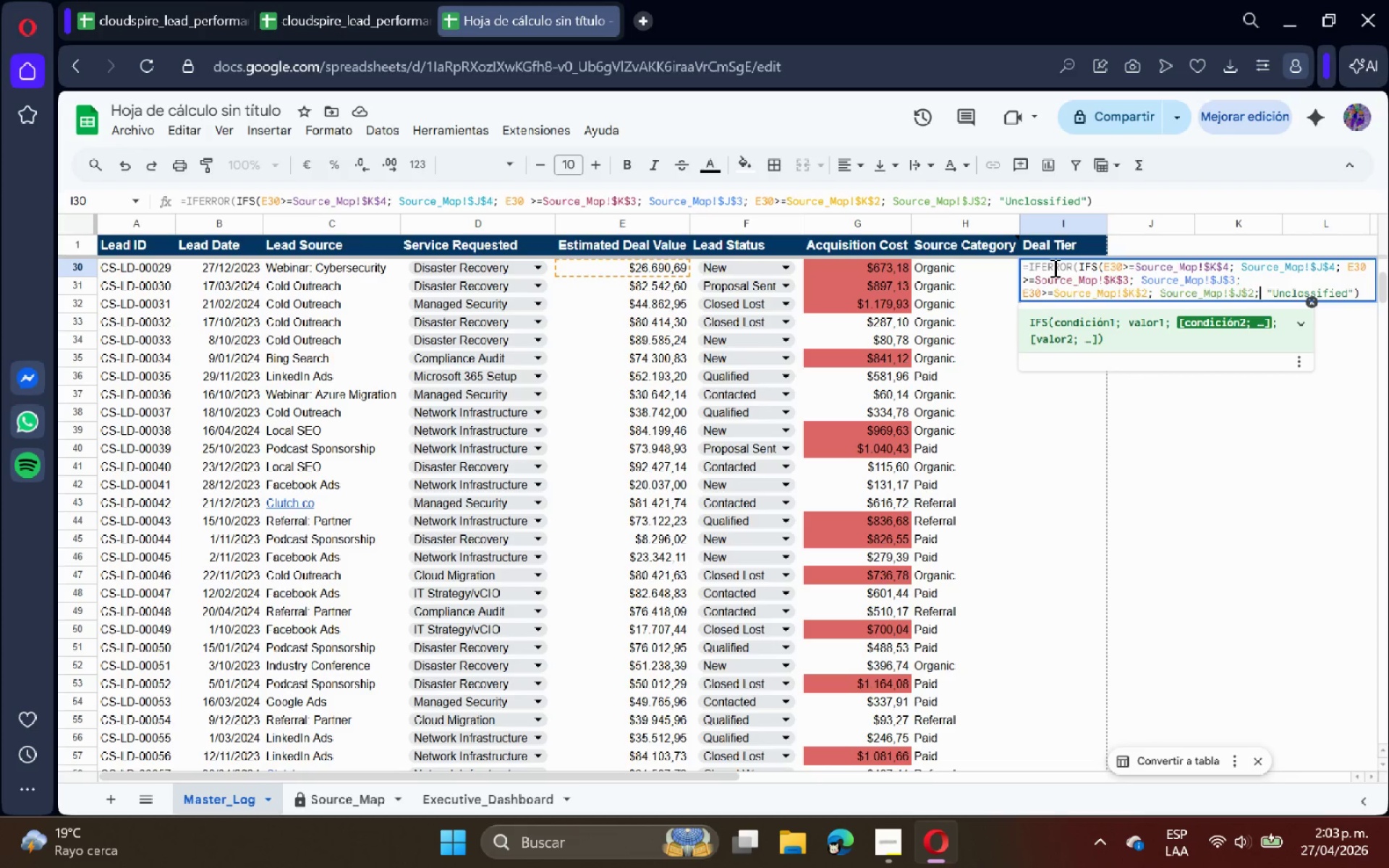 
key(Shift+9)
 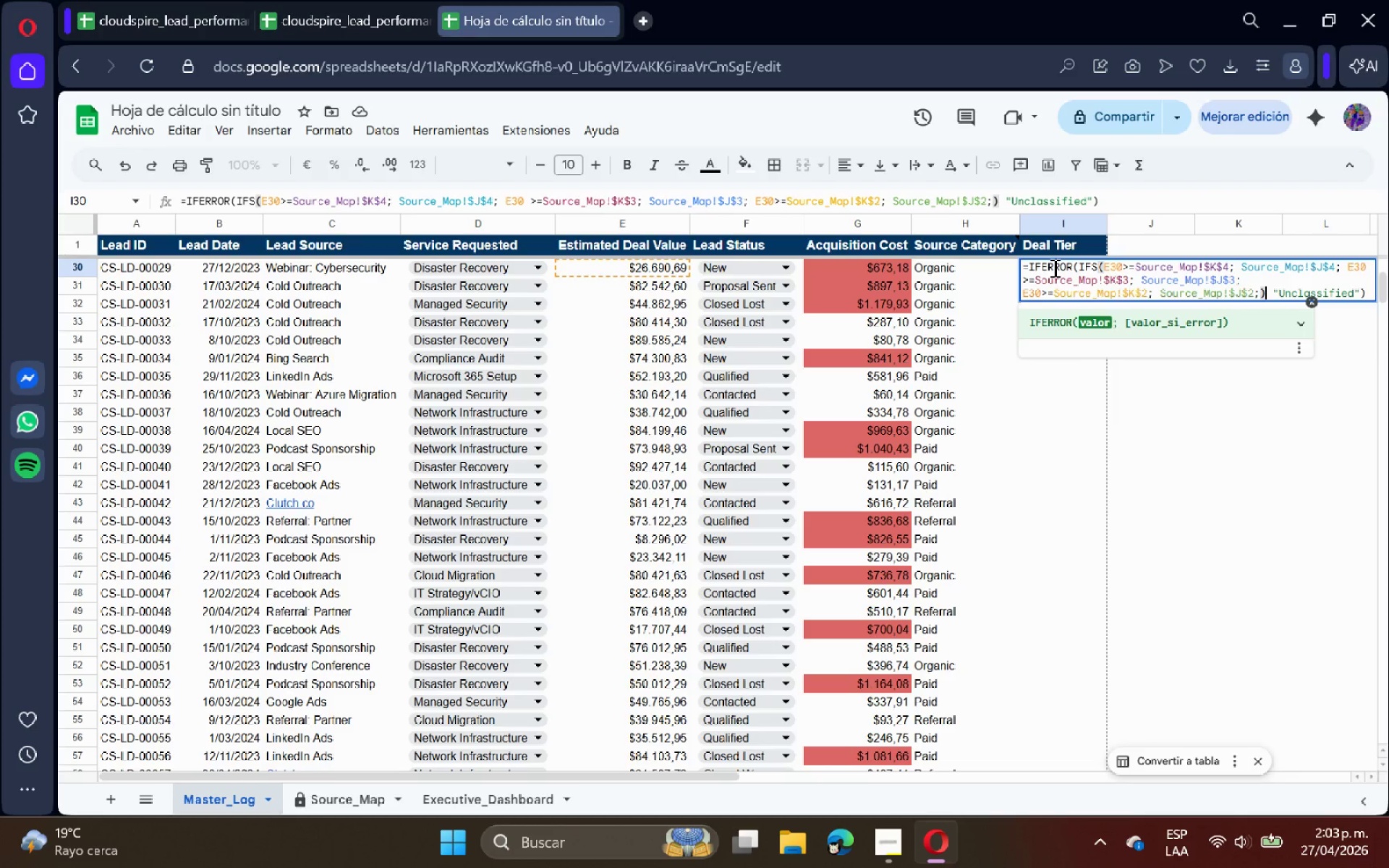 
key(Enter)
 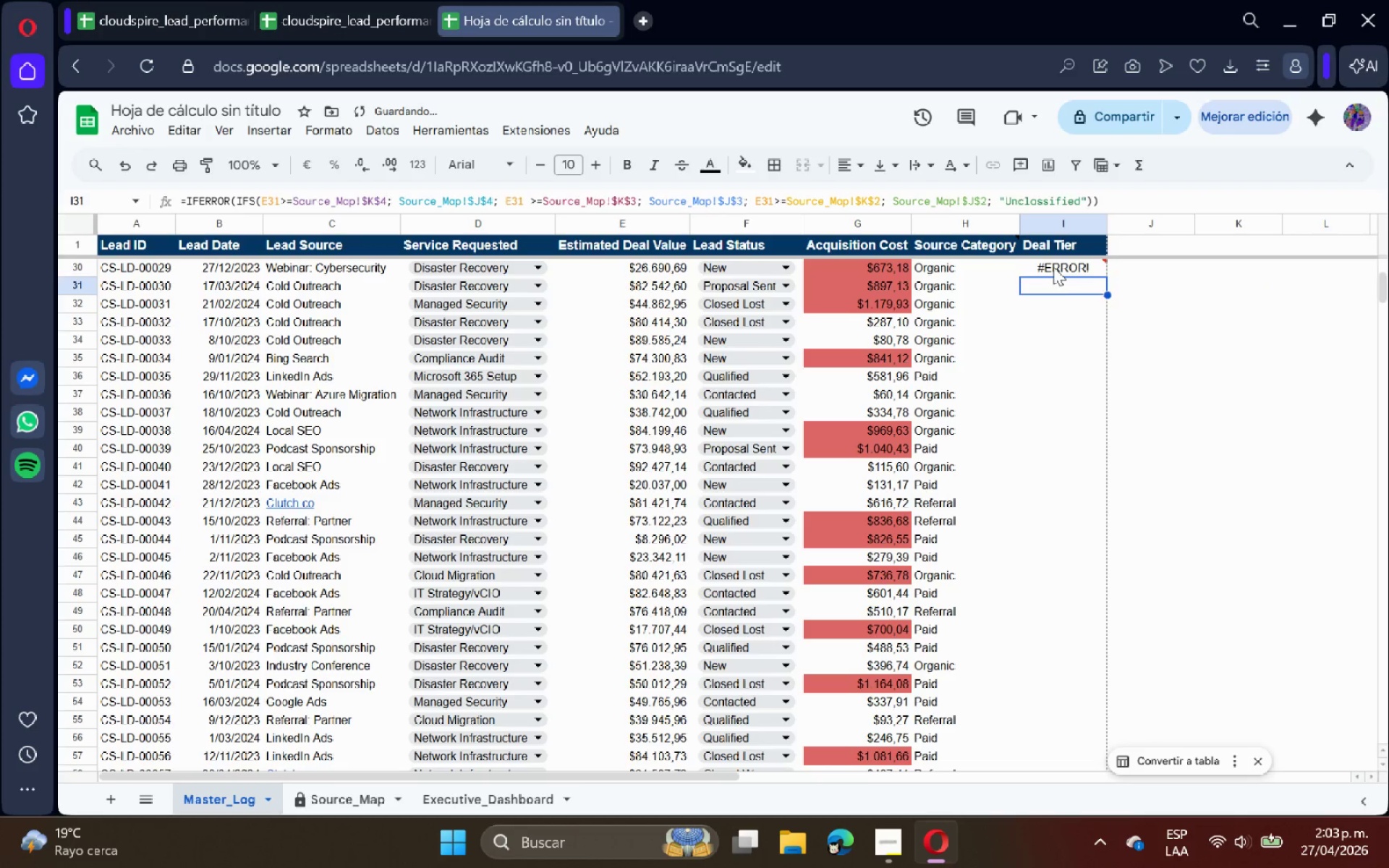 
double_click([1053, 267])
 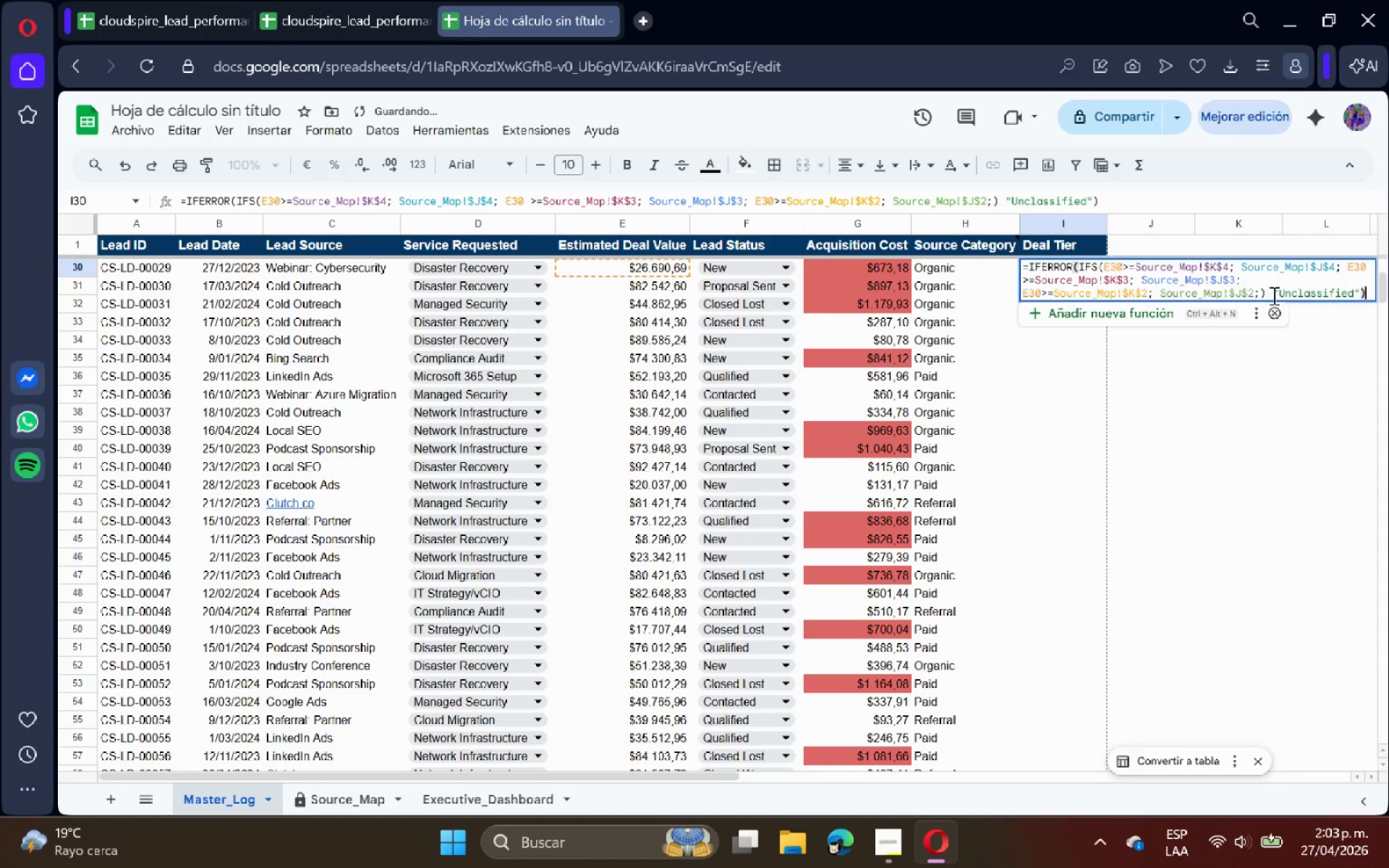 
left_click([1265, 287])
 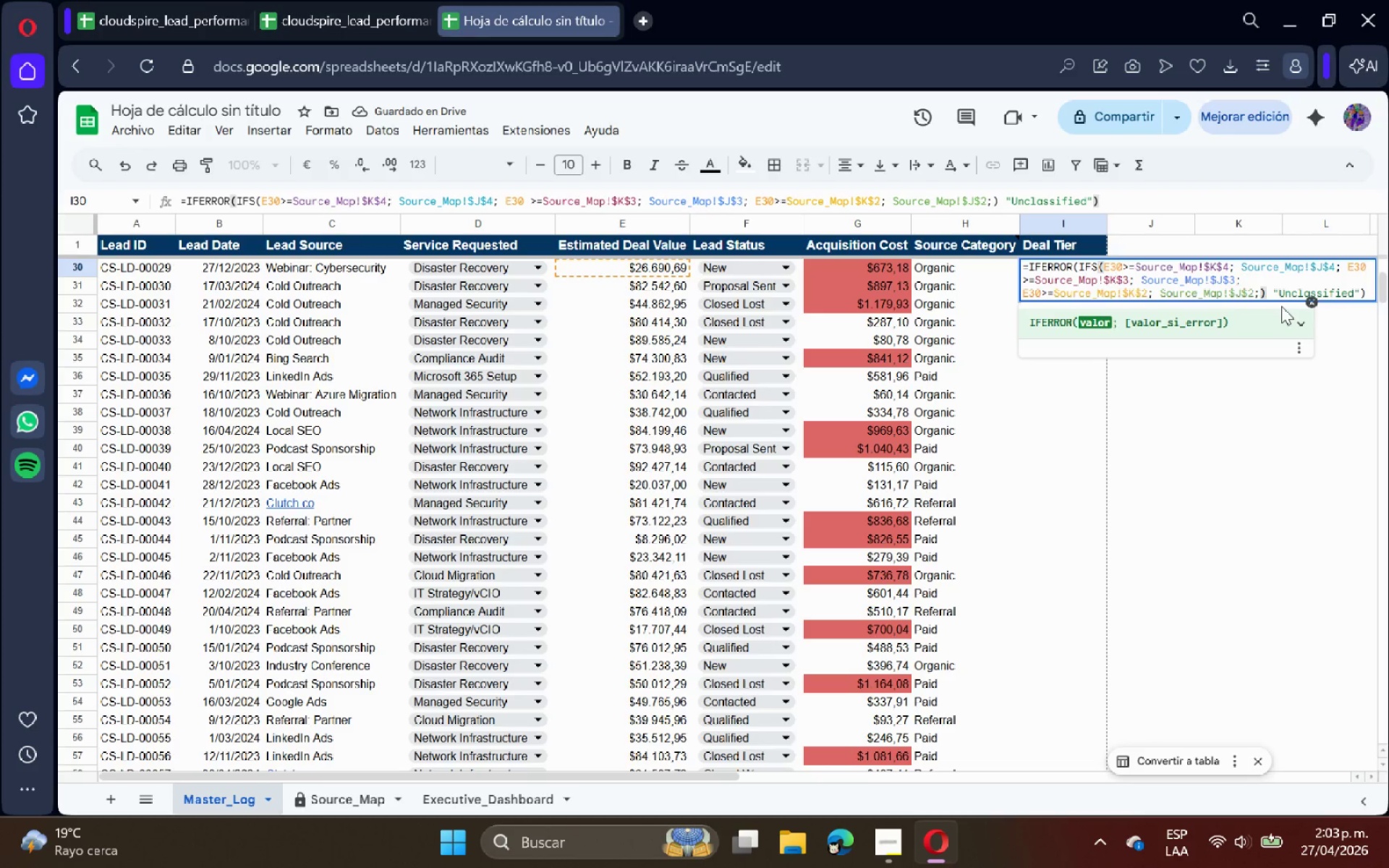 
key(Shift+Comma)
 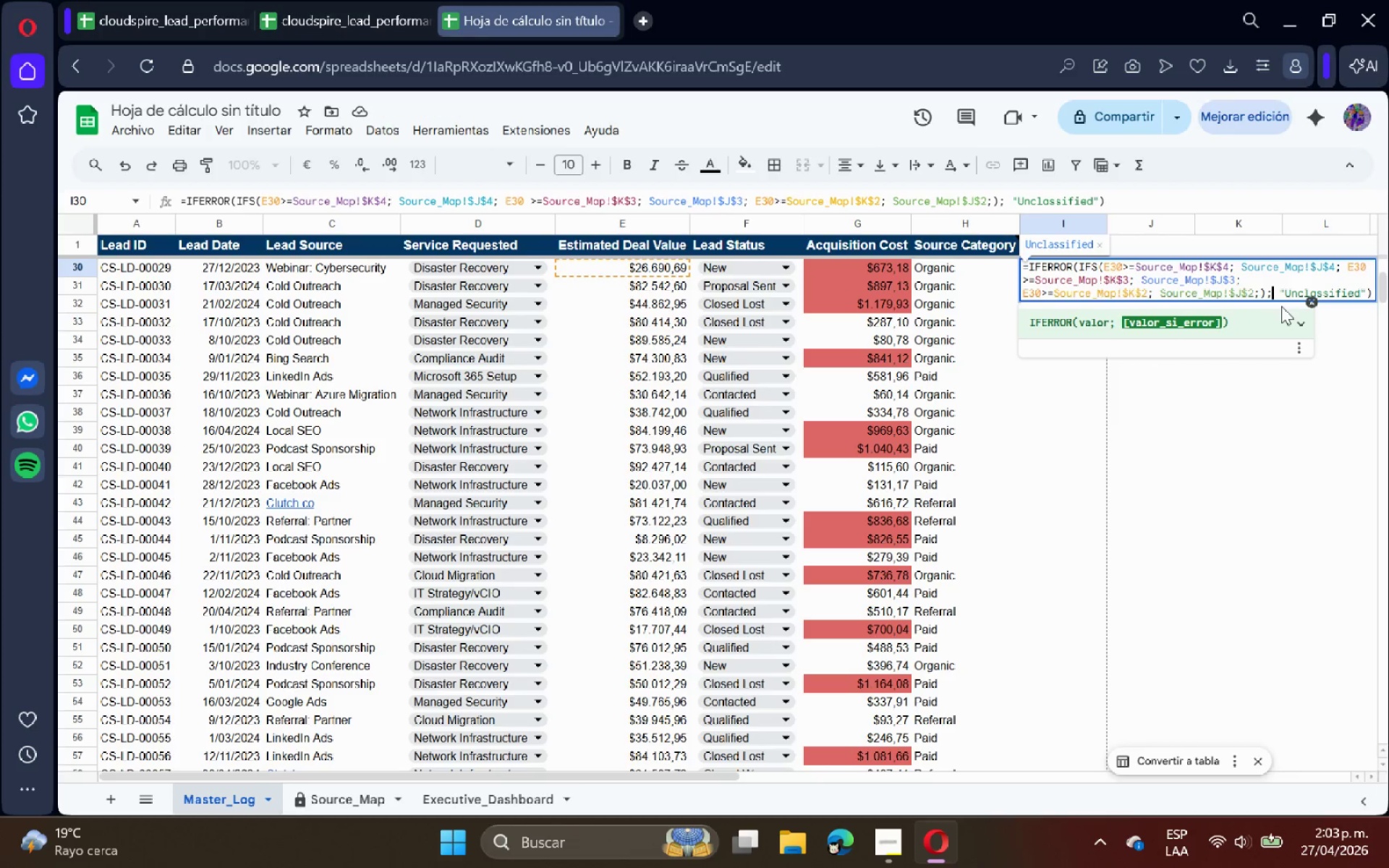 
key(Enter)
 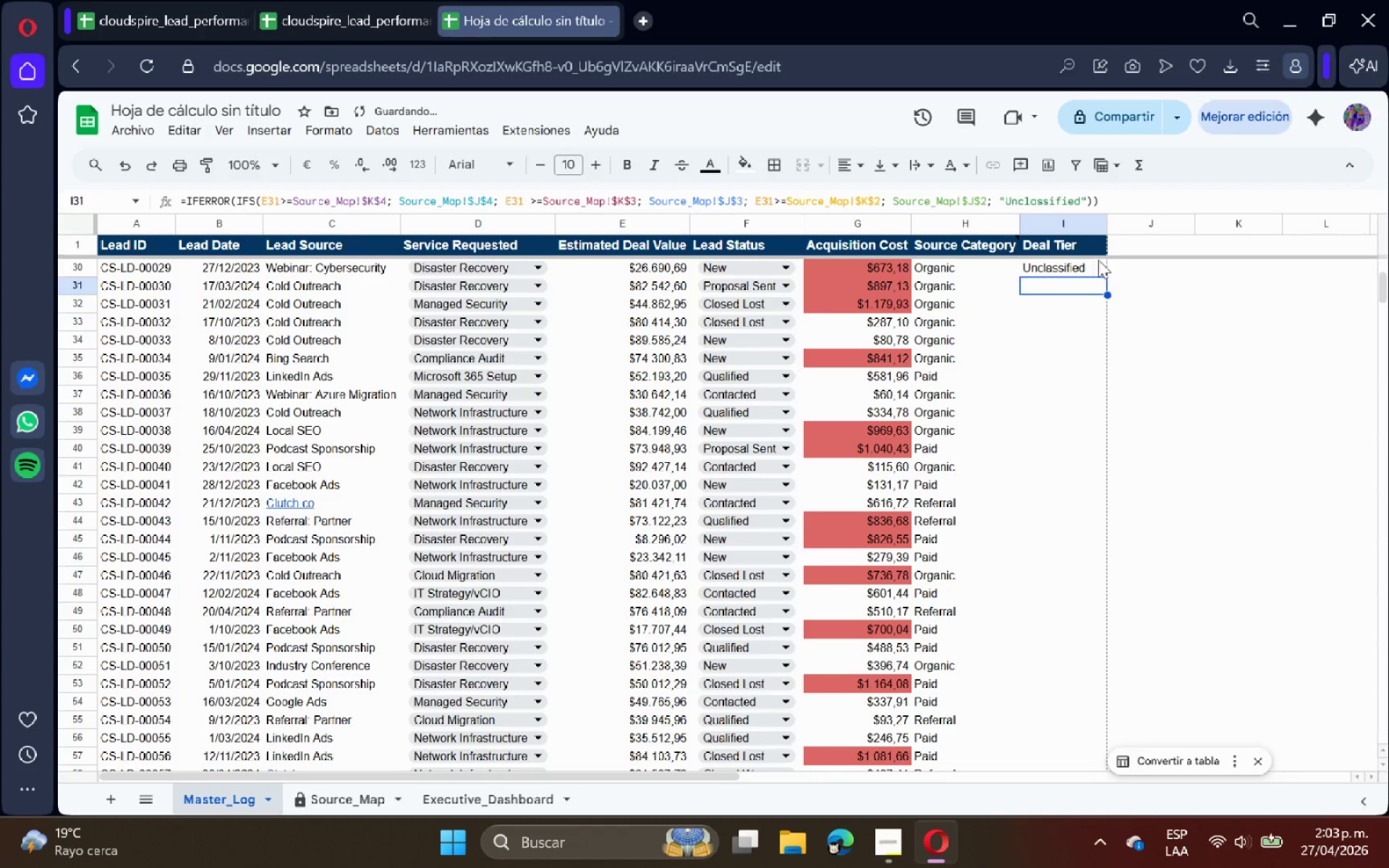 
left_click([1067, 273])
 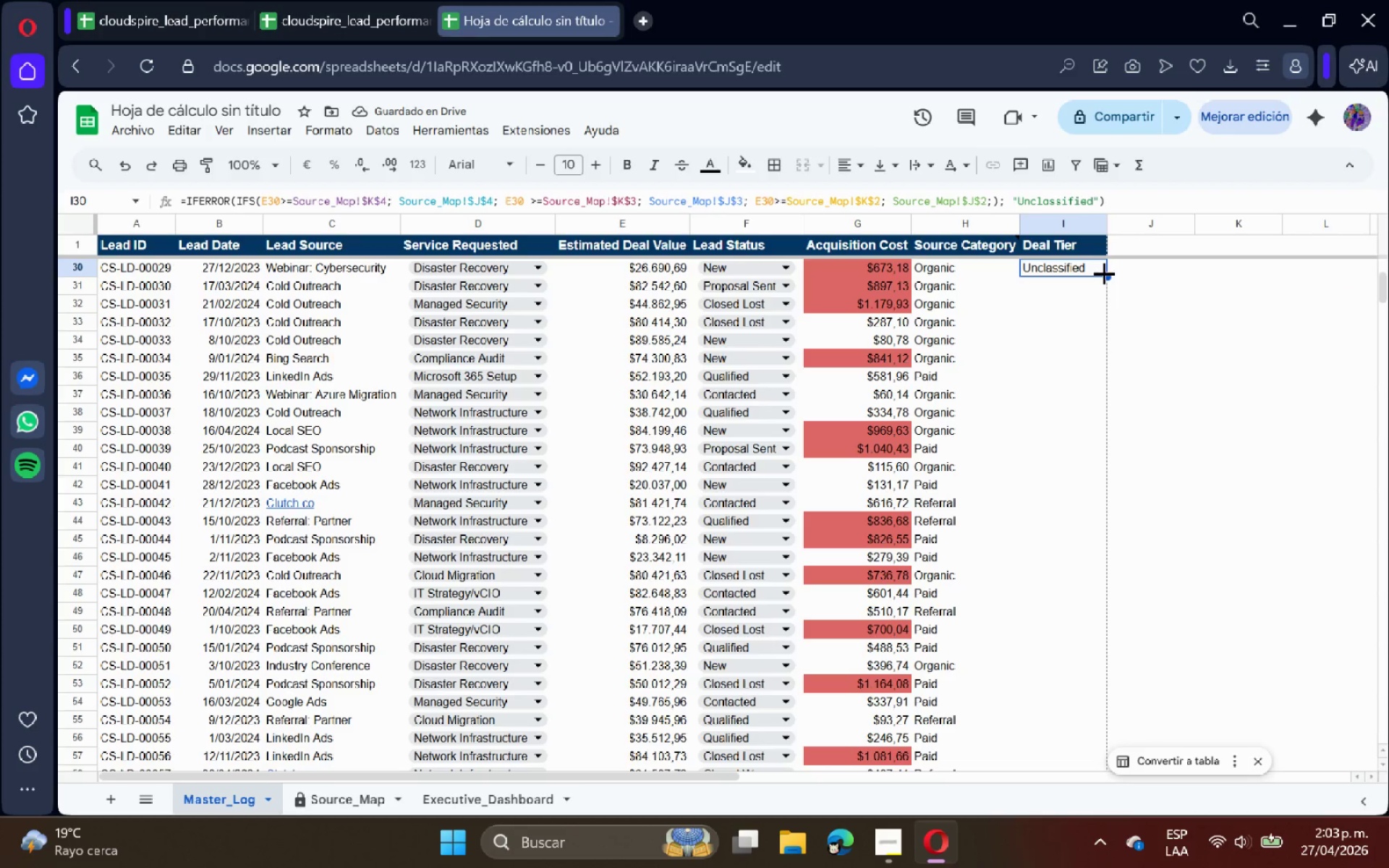 
double_click([1090, 268])
 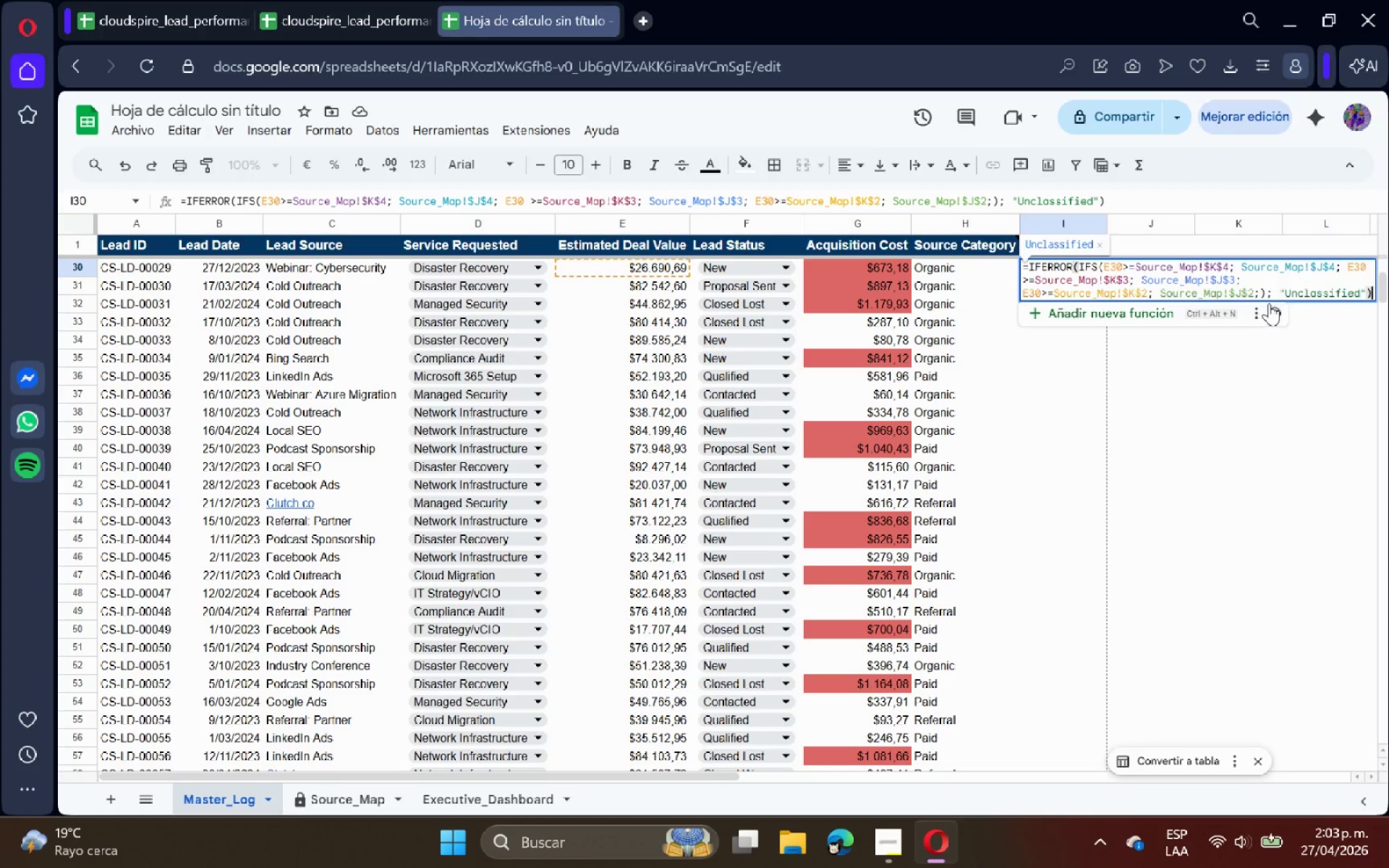 
left_click([1254, 292])
 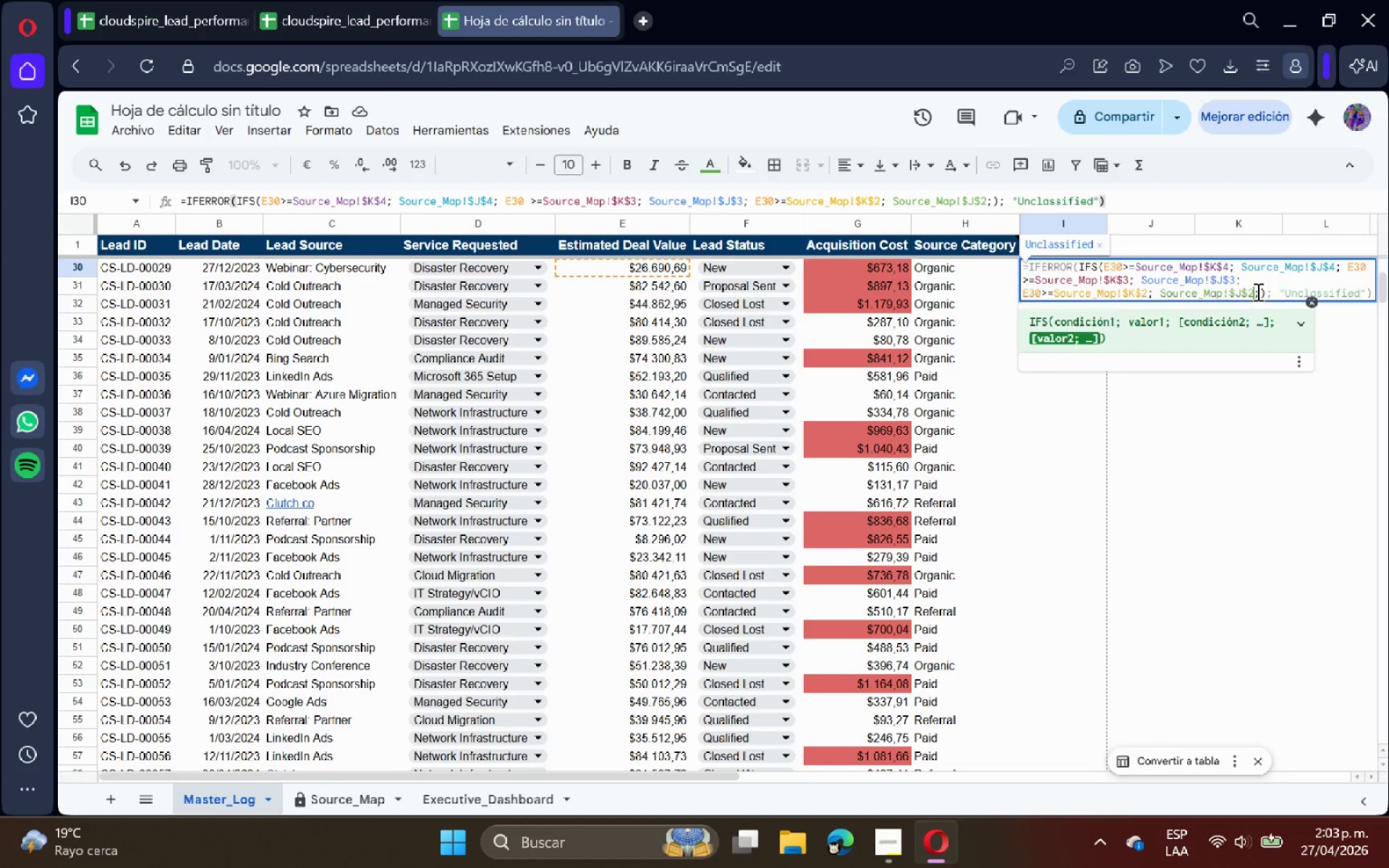 
left_click([1262, 292])
 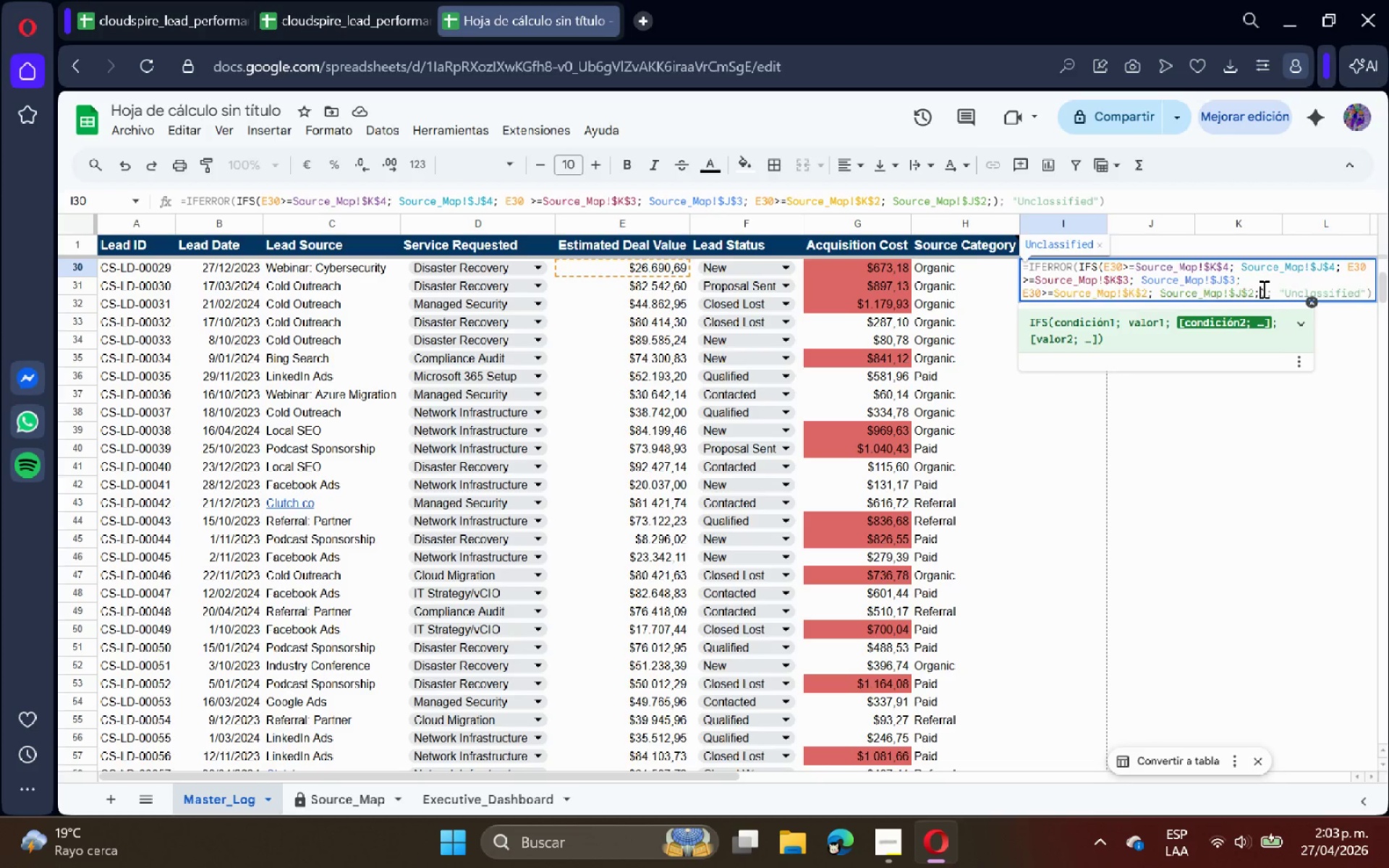 
key(Backspace)
 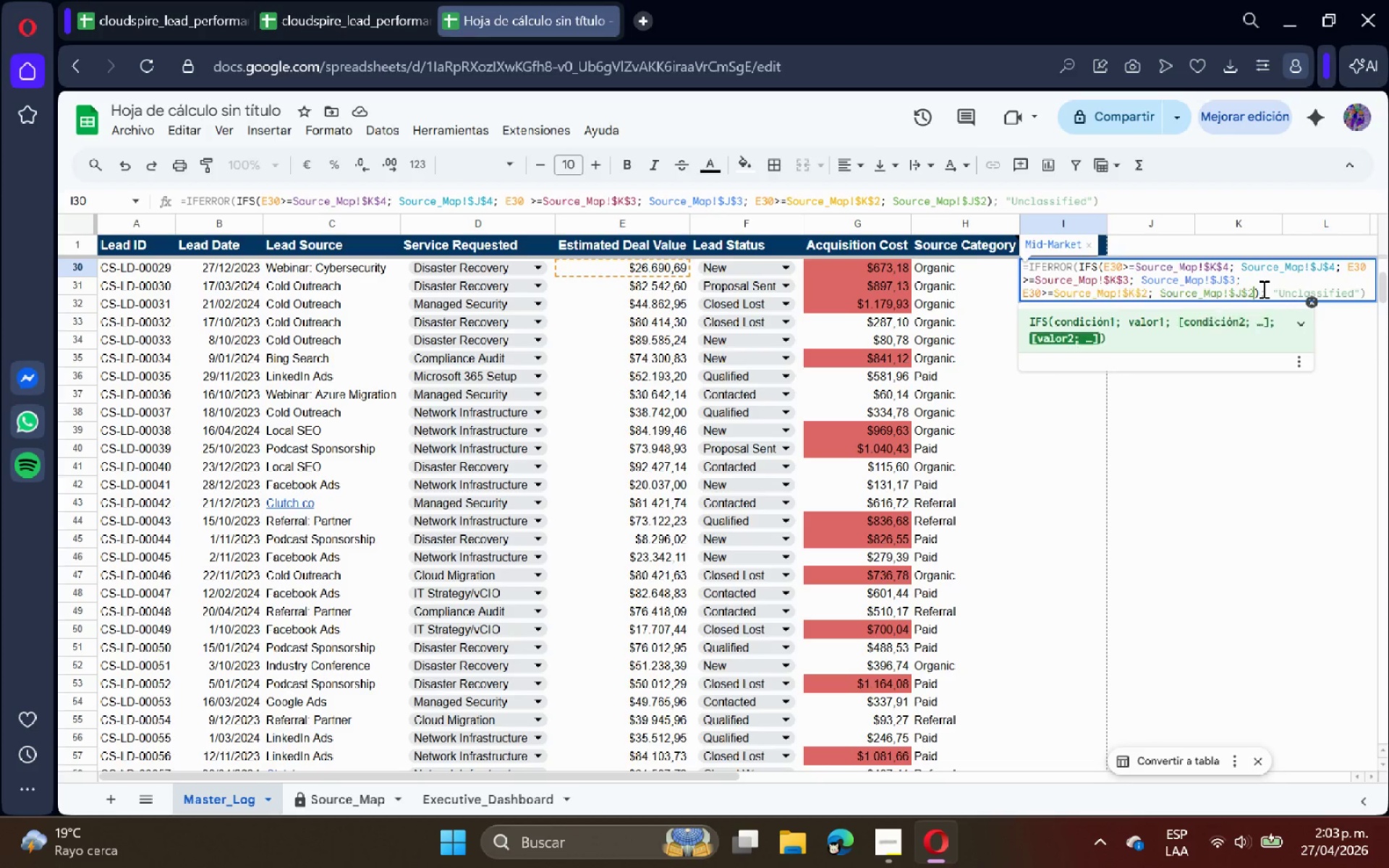 
key(Enter)
 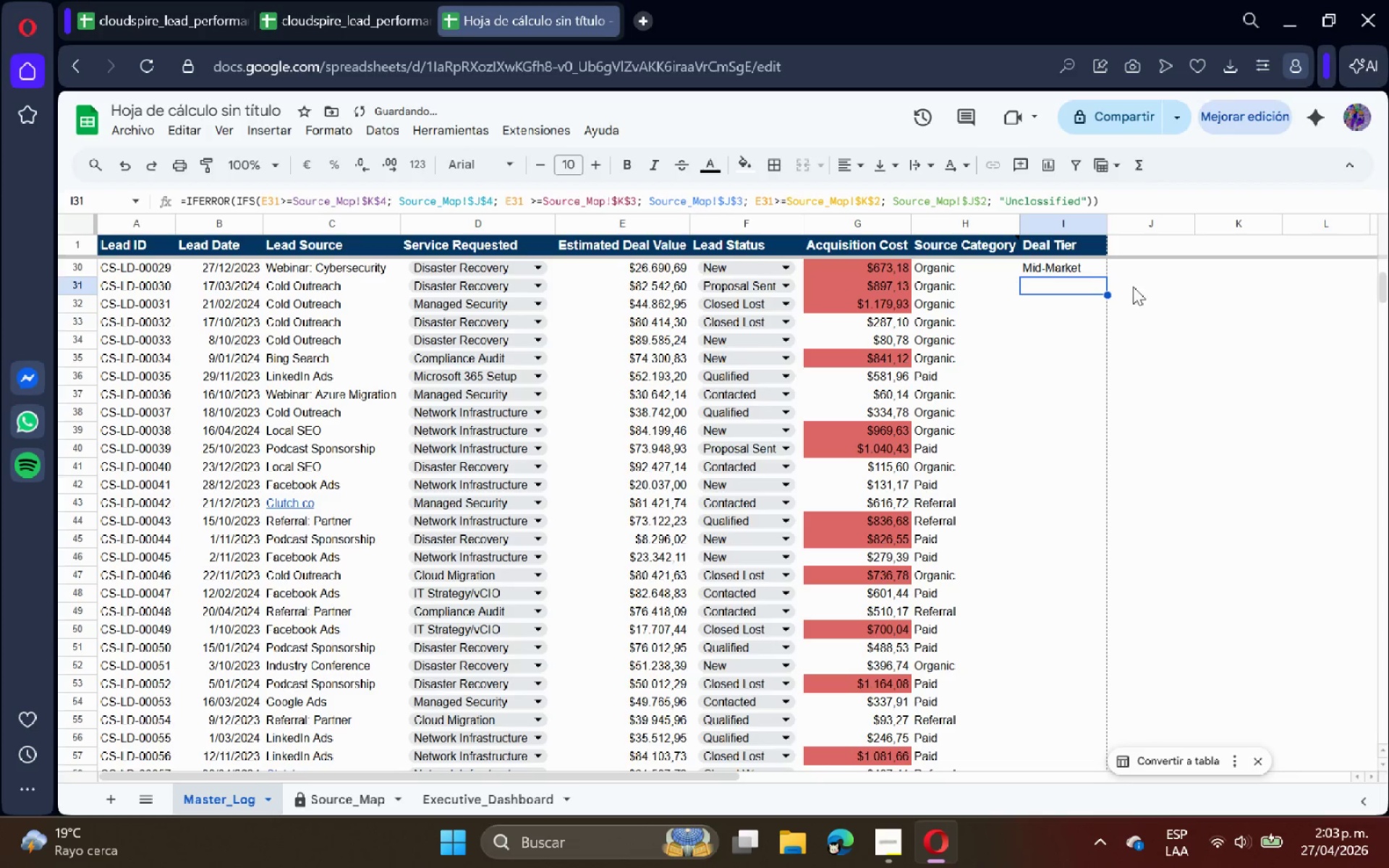 
left_click([1097, 263])
 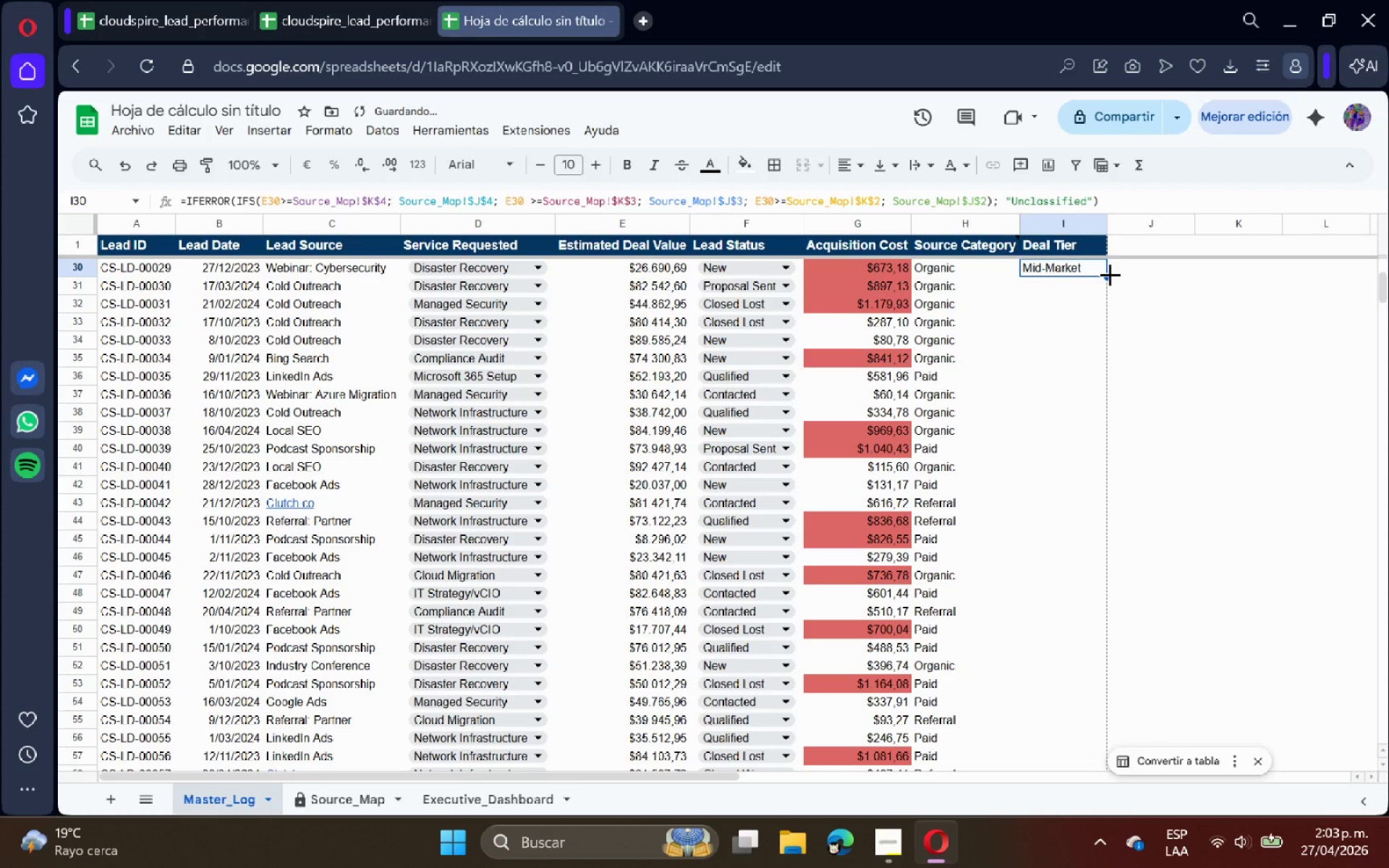 
left_click_drag(start_coordinate=[1110, 274], to_coordinate=[1068, 683])
 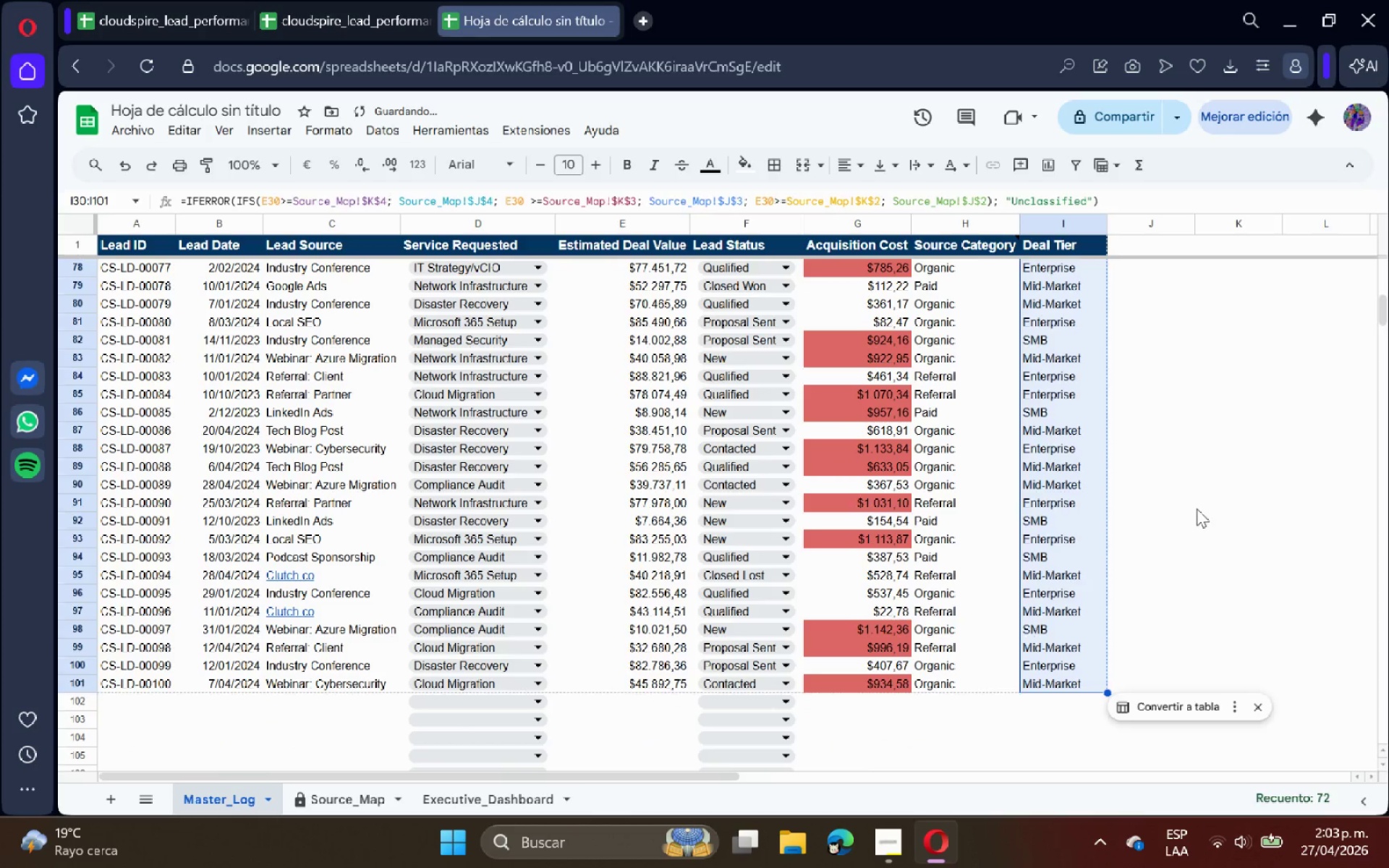 
scroll: coordinate [1076, 532], scroll_direction: down, amount: 8.0
 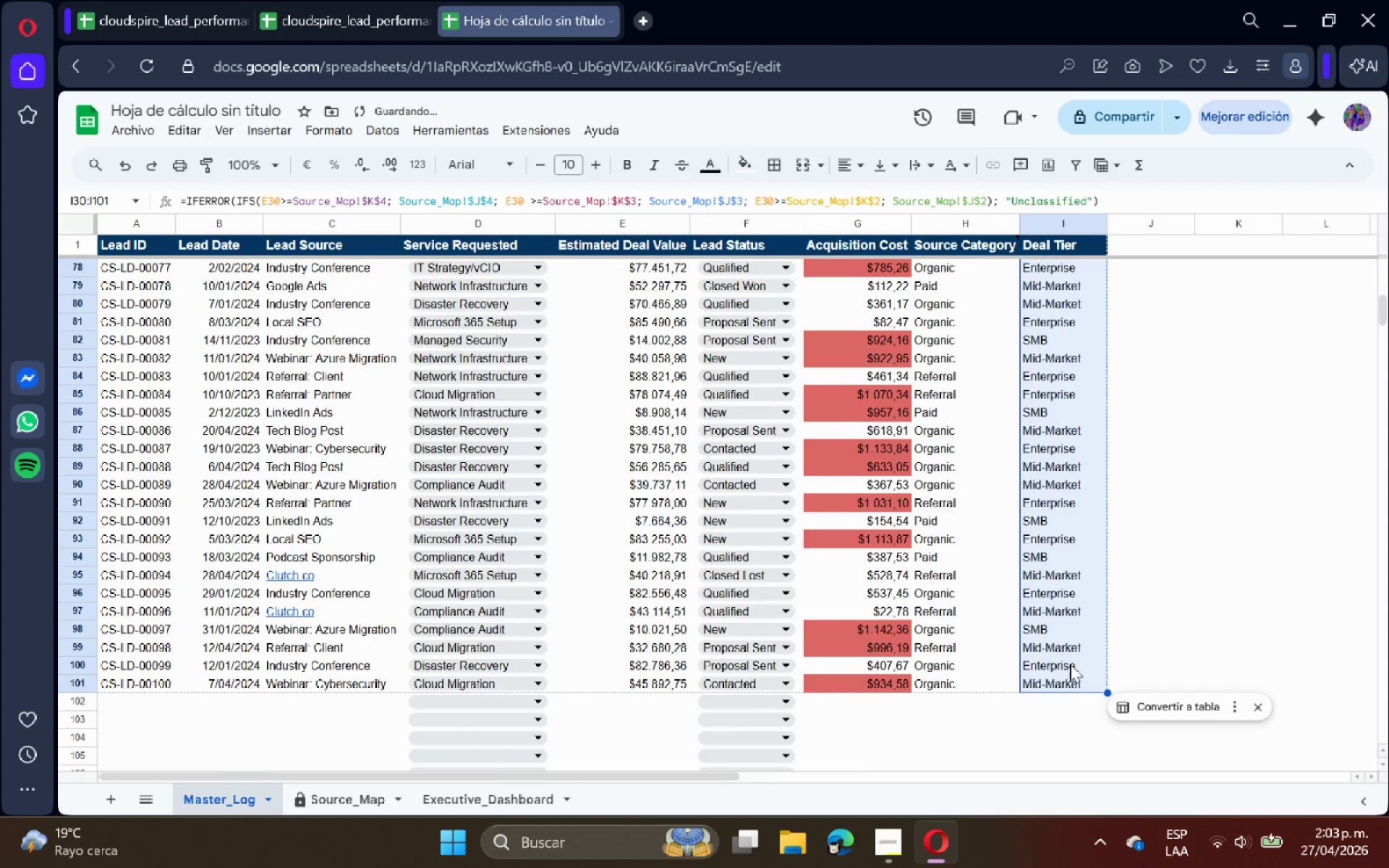 
left_click([1197, 509])
 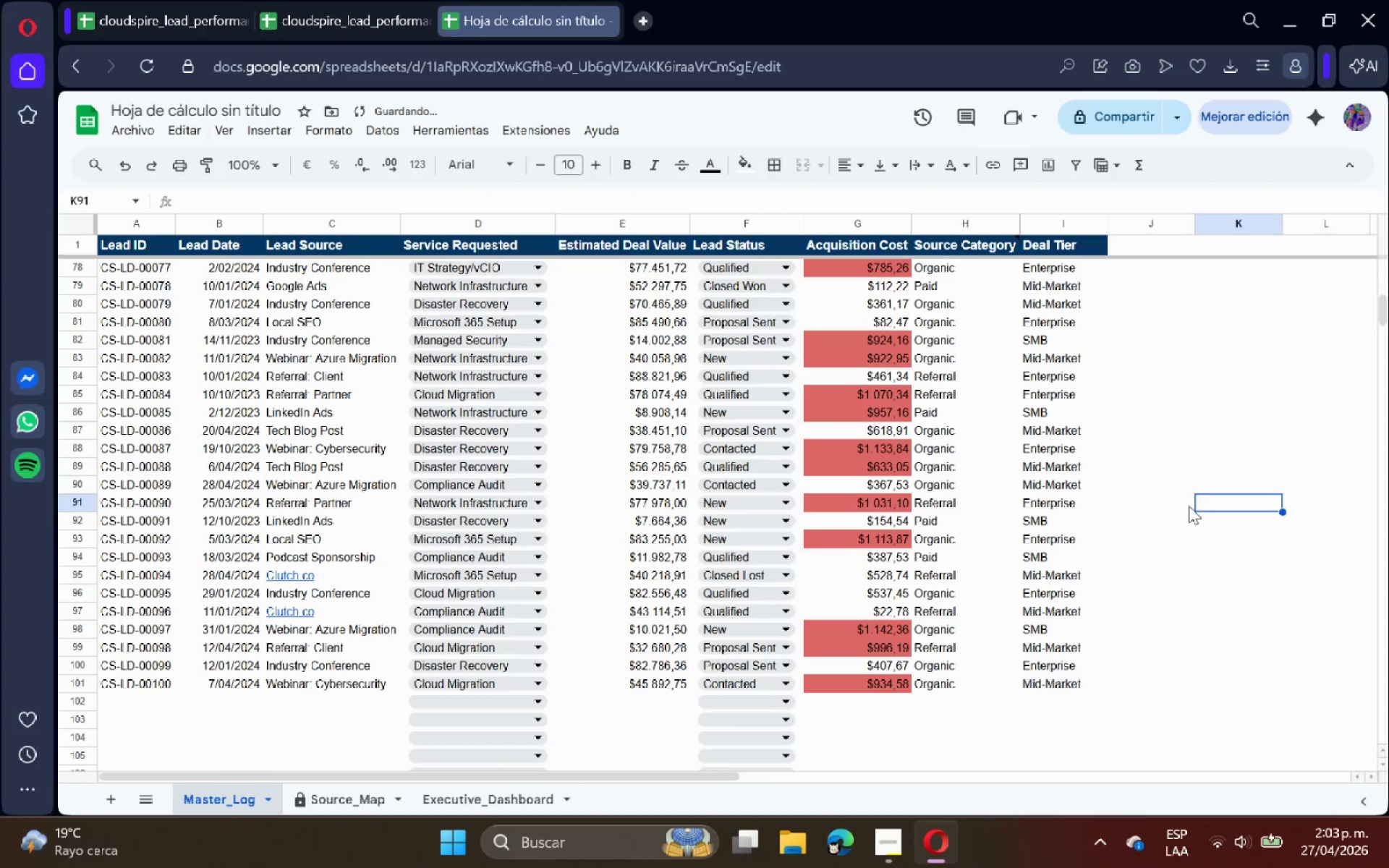 
scroll: coordinate [1130, 481], scroll_direction: up, amount: 21.0
 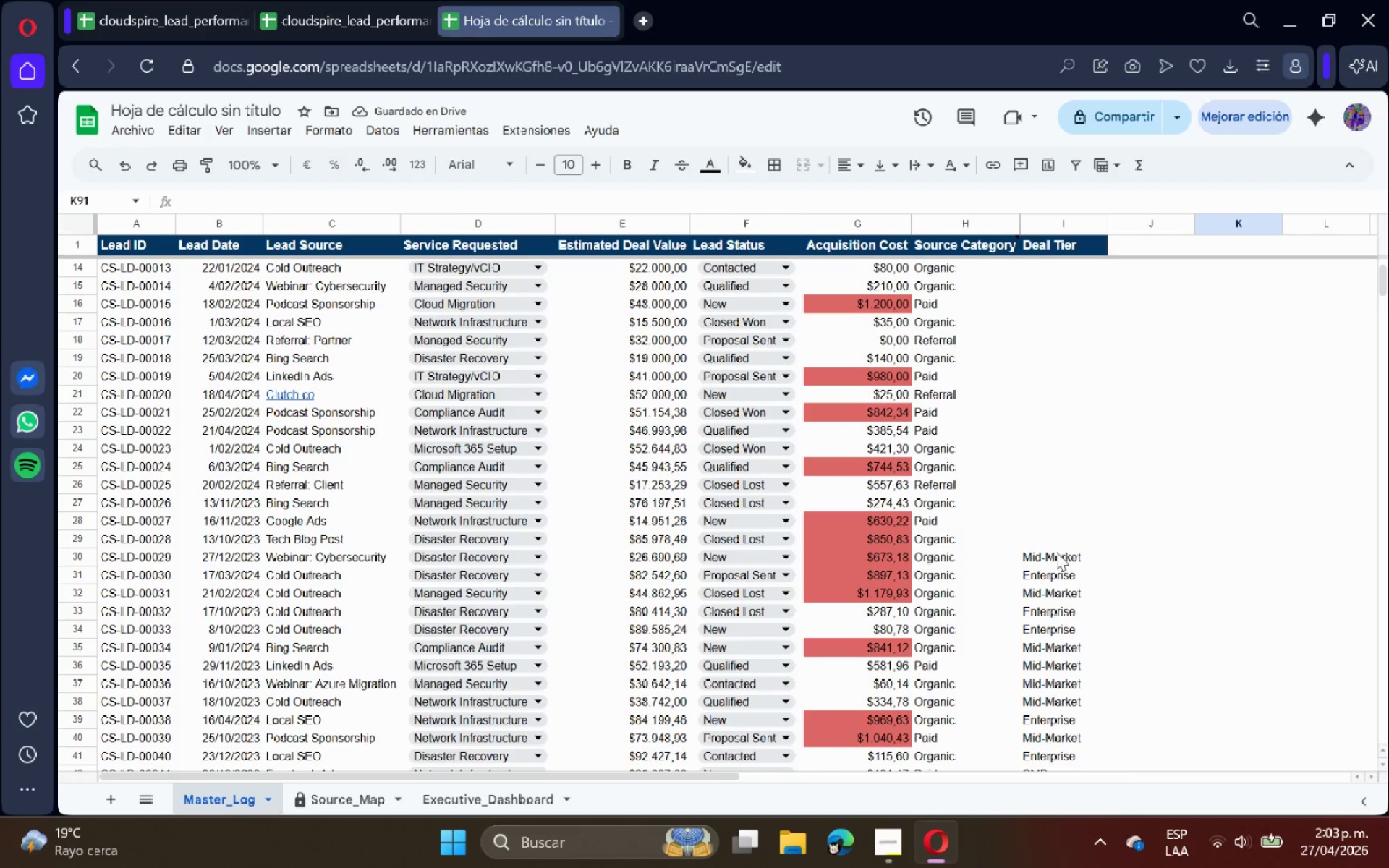 
left_click([1055, 552])
 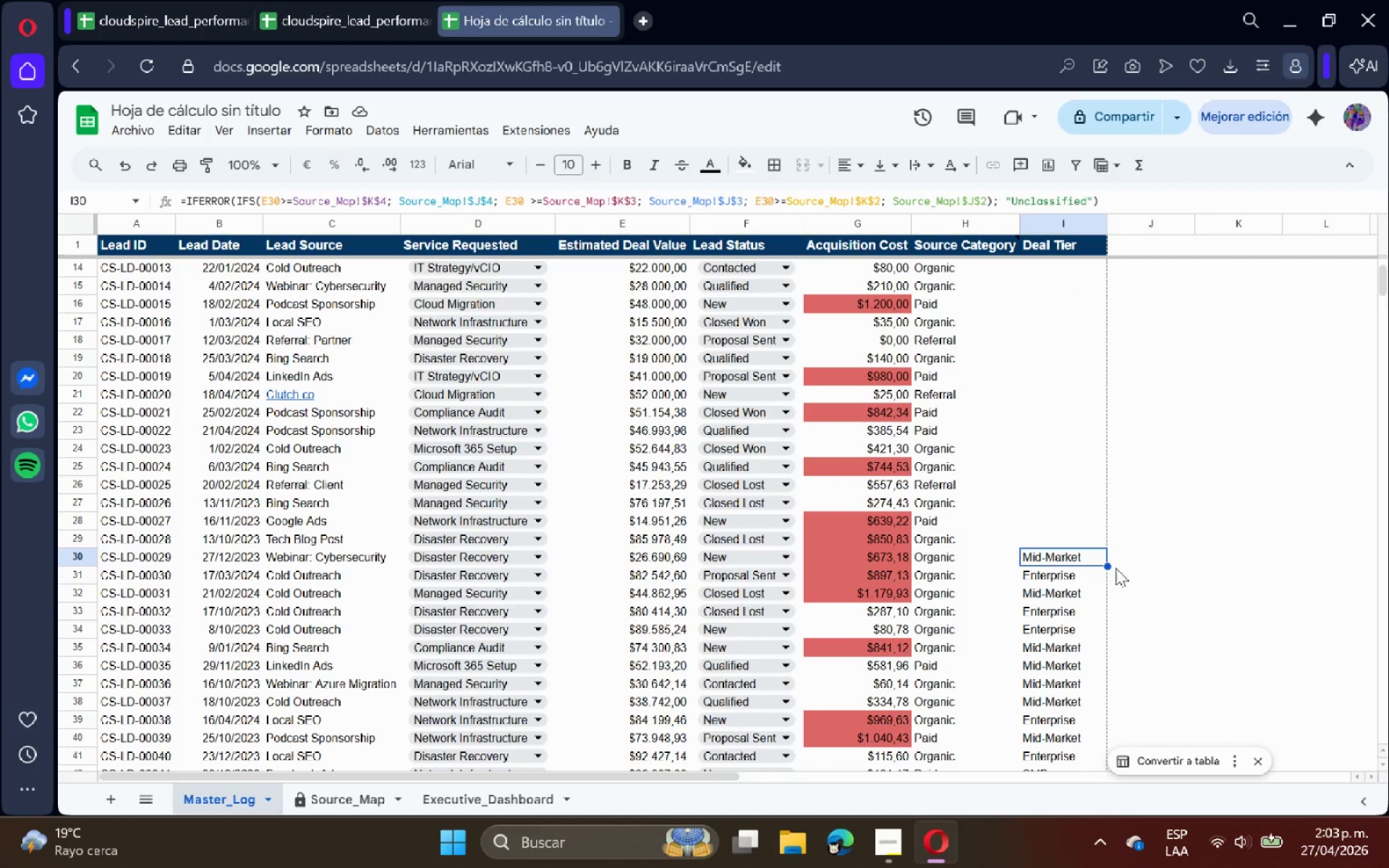 
left_click([1046, 271])
 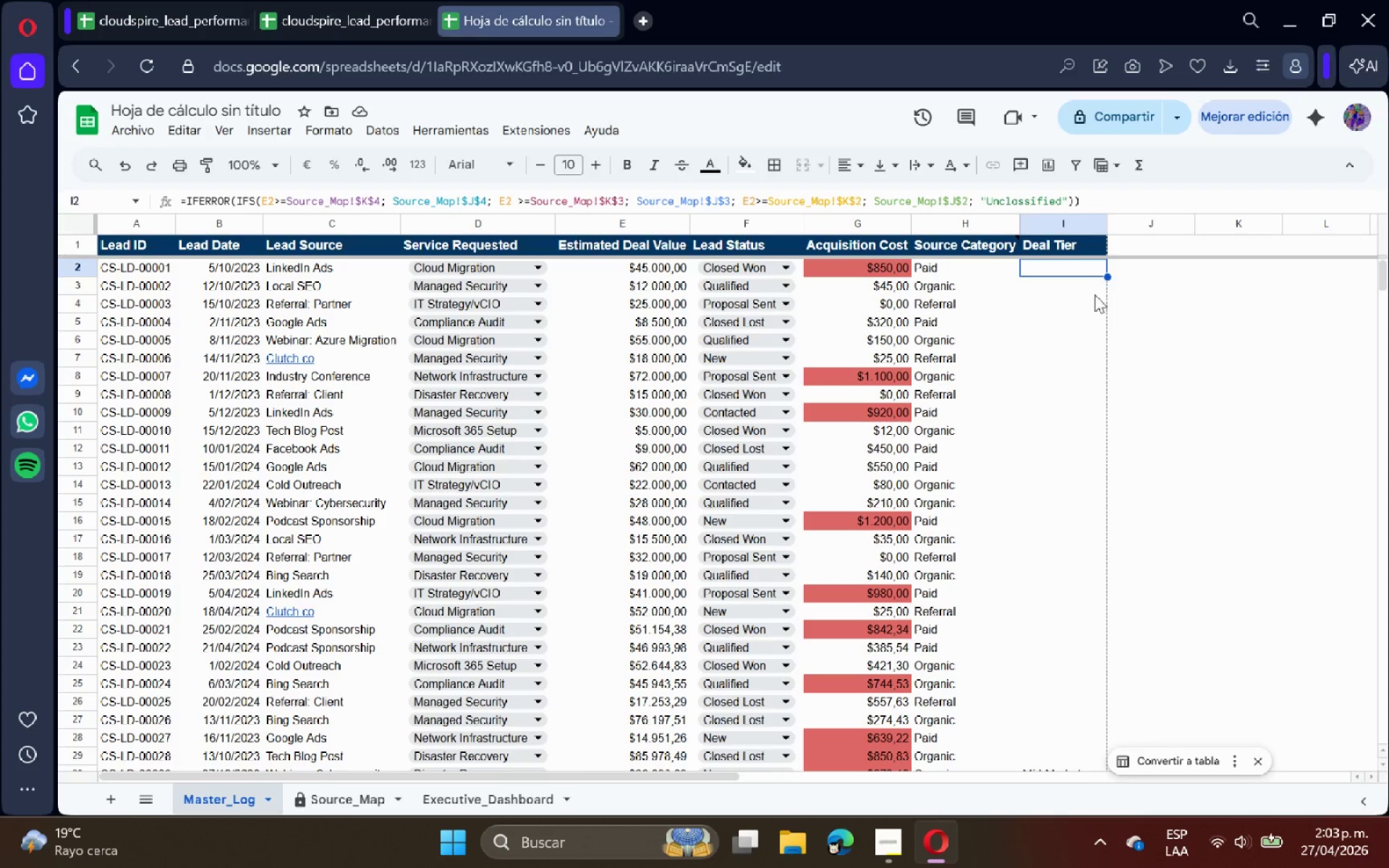 
scroll: coordinate [1061, 367], scroll_direction: up, amount: 15.0
 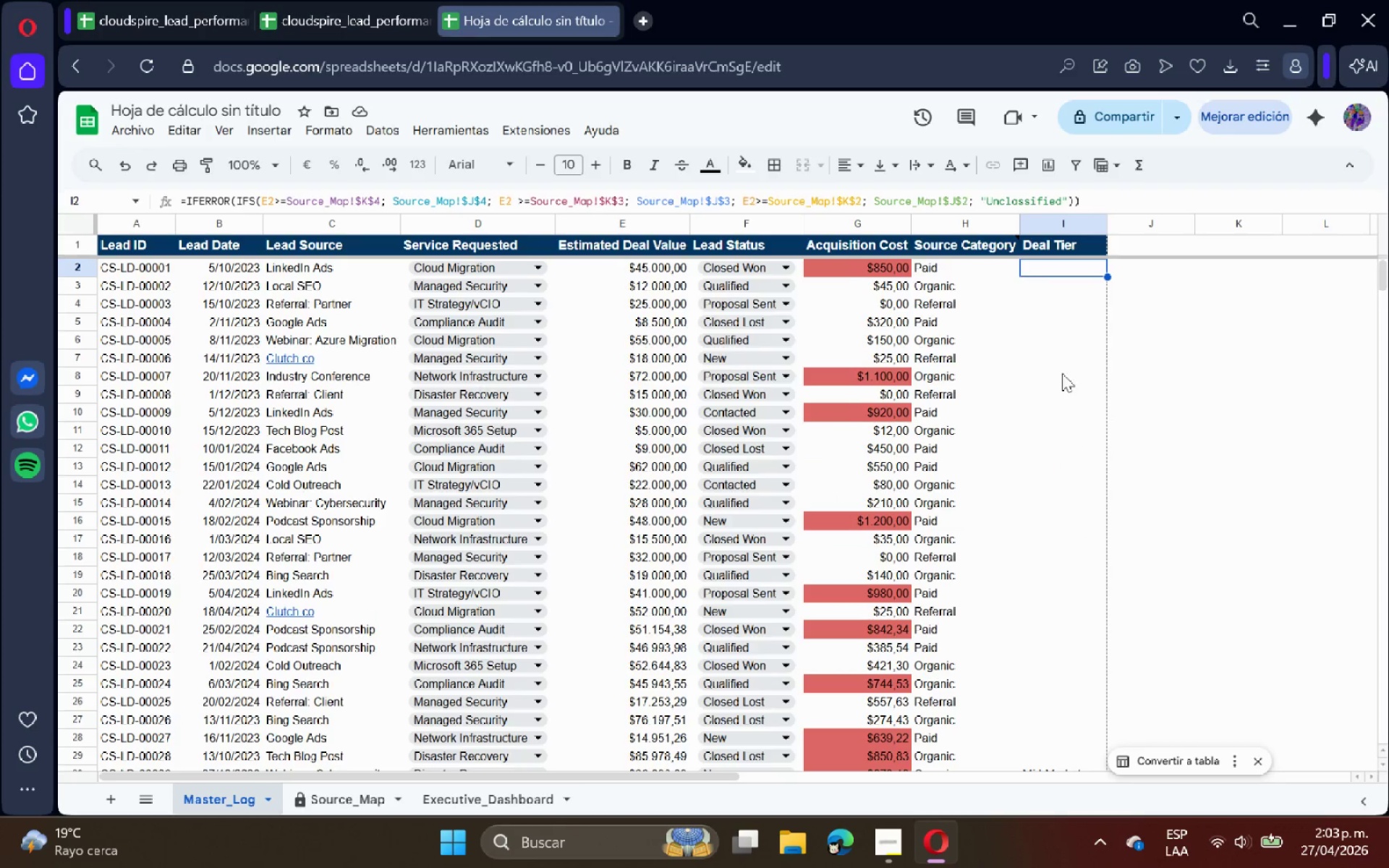 
scroll: coordinate [1069, 378], scroll_direction: down, amount: 2.0
 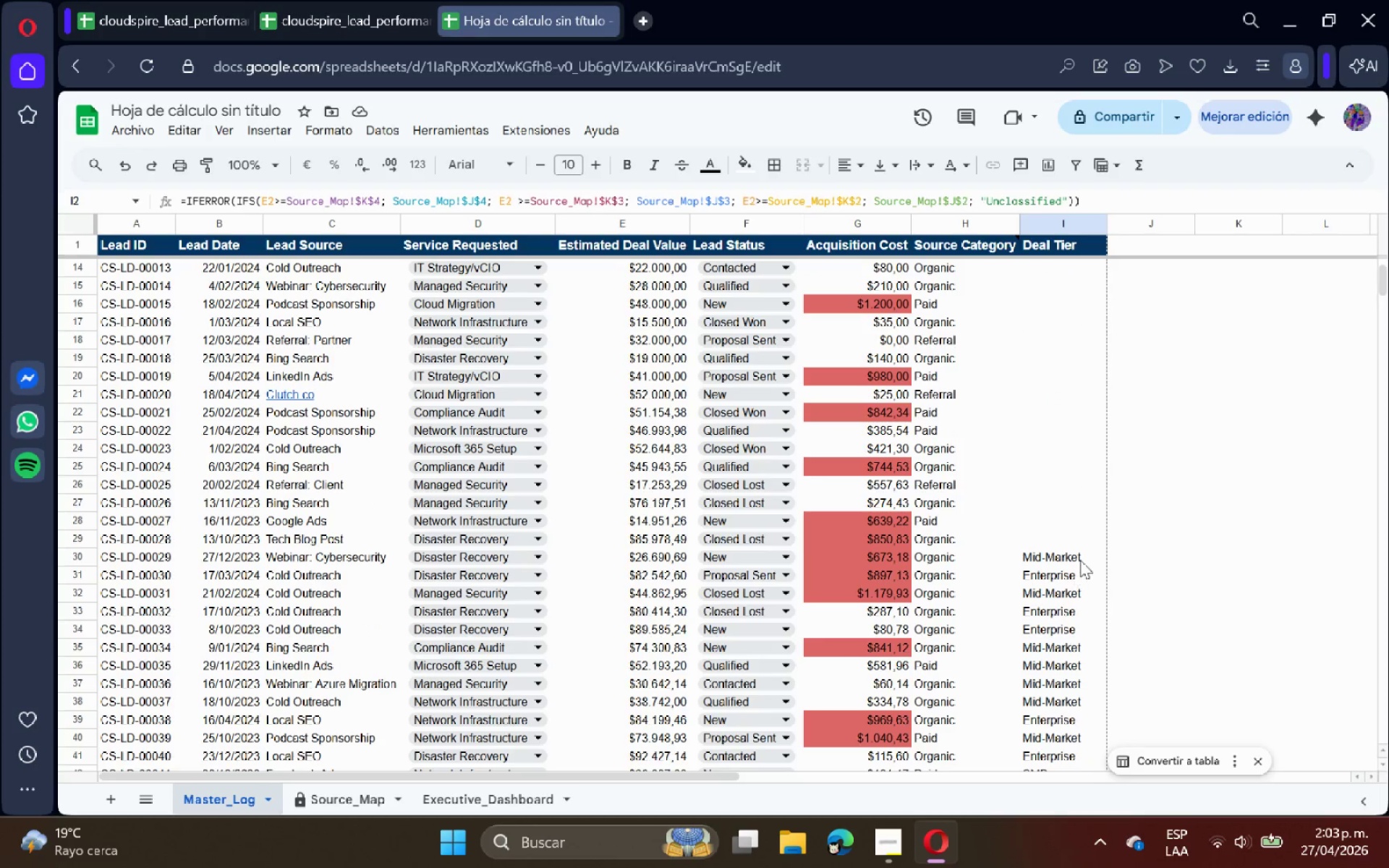 
left_click([1082, 556])
 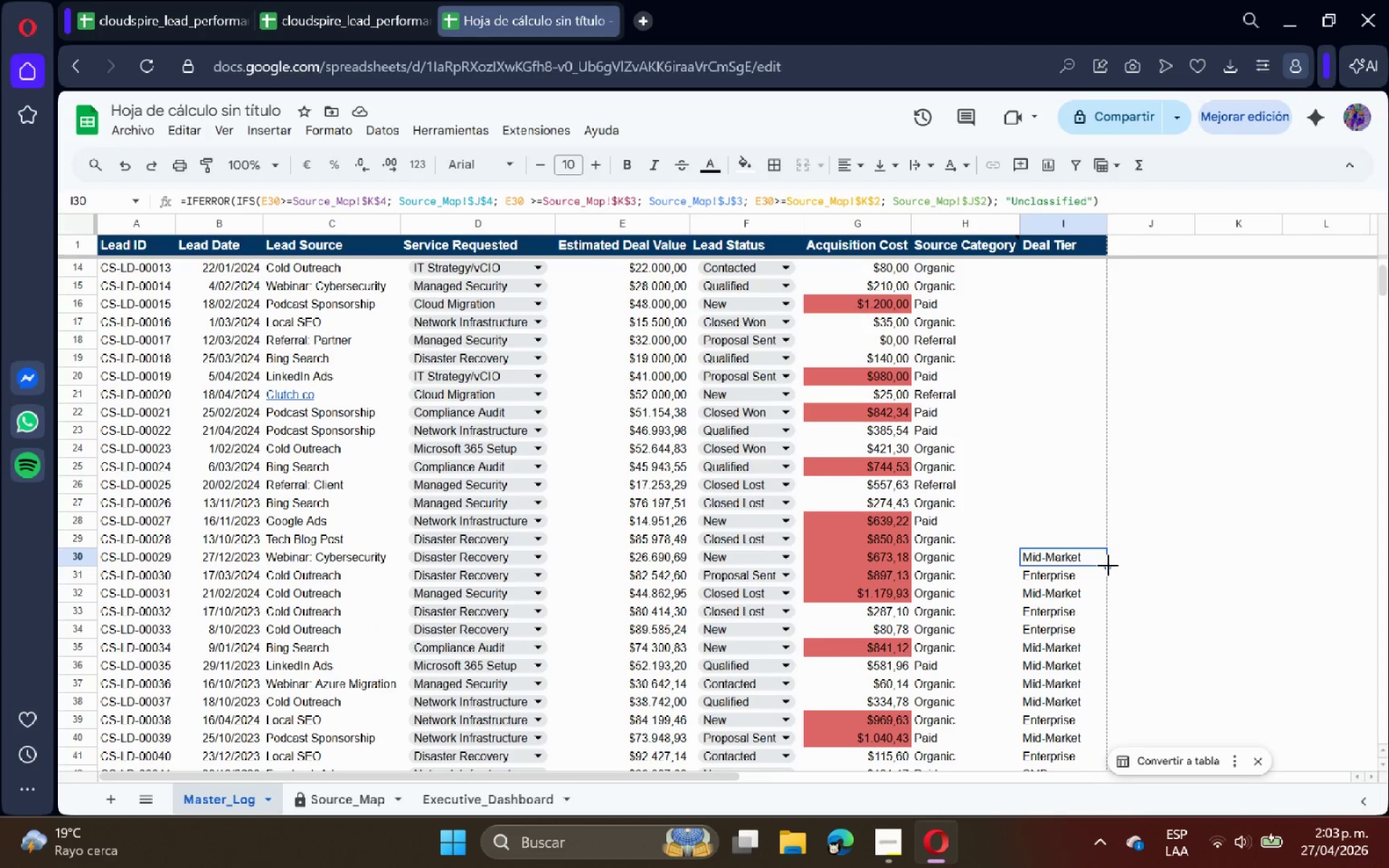 
left_click_drag(start_coordinate=[1108, 566], to_coordinate=[1093, 386])
 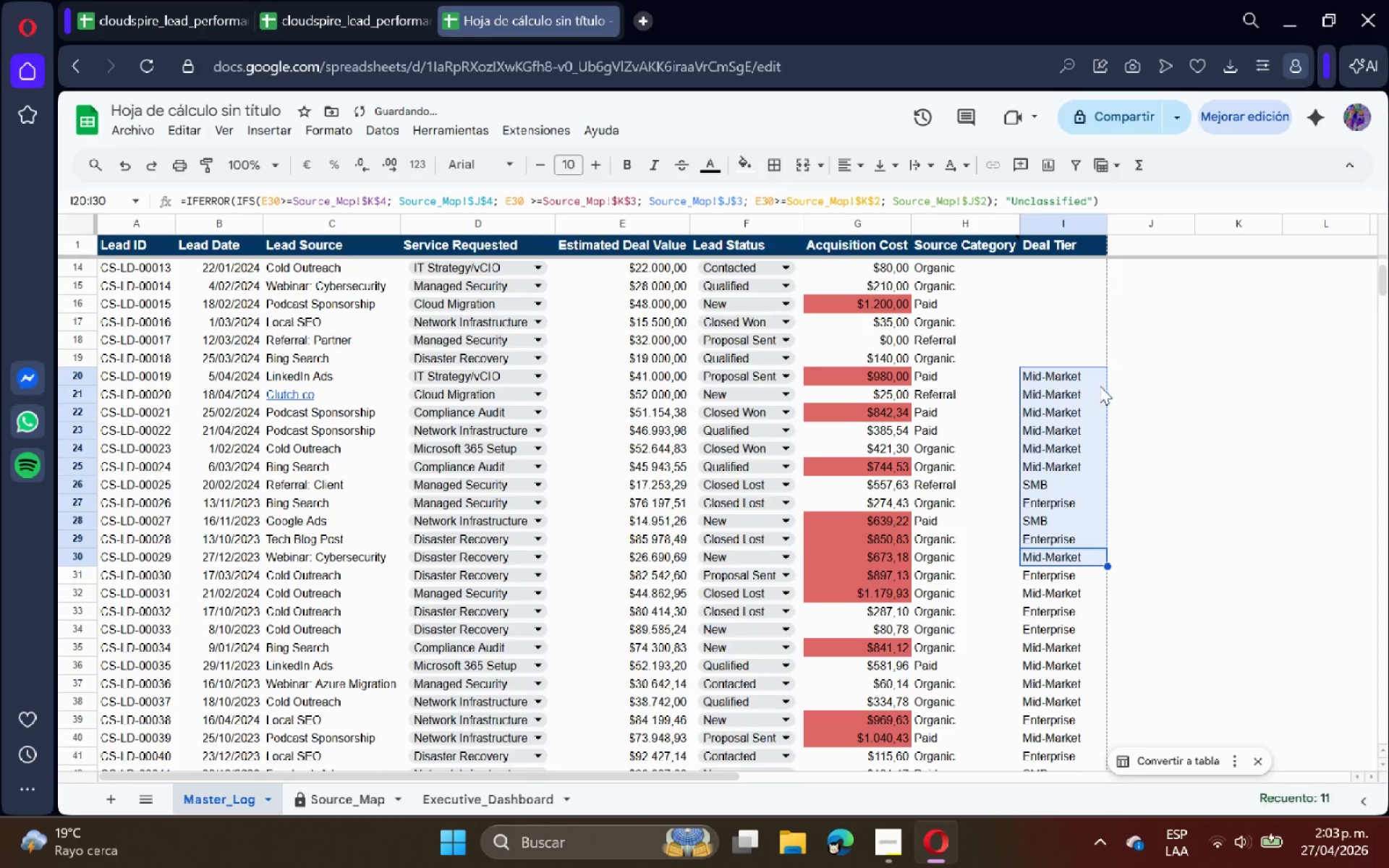 
scroll: coordinate [1106, 388], scroll_direction: up, amount: 1.0
 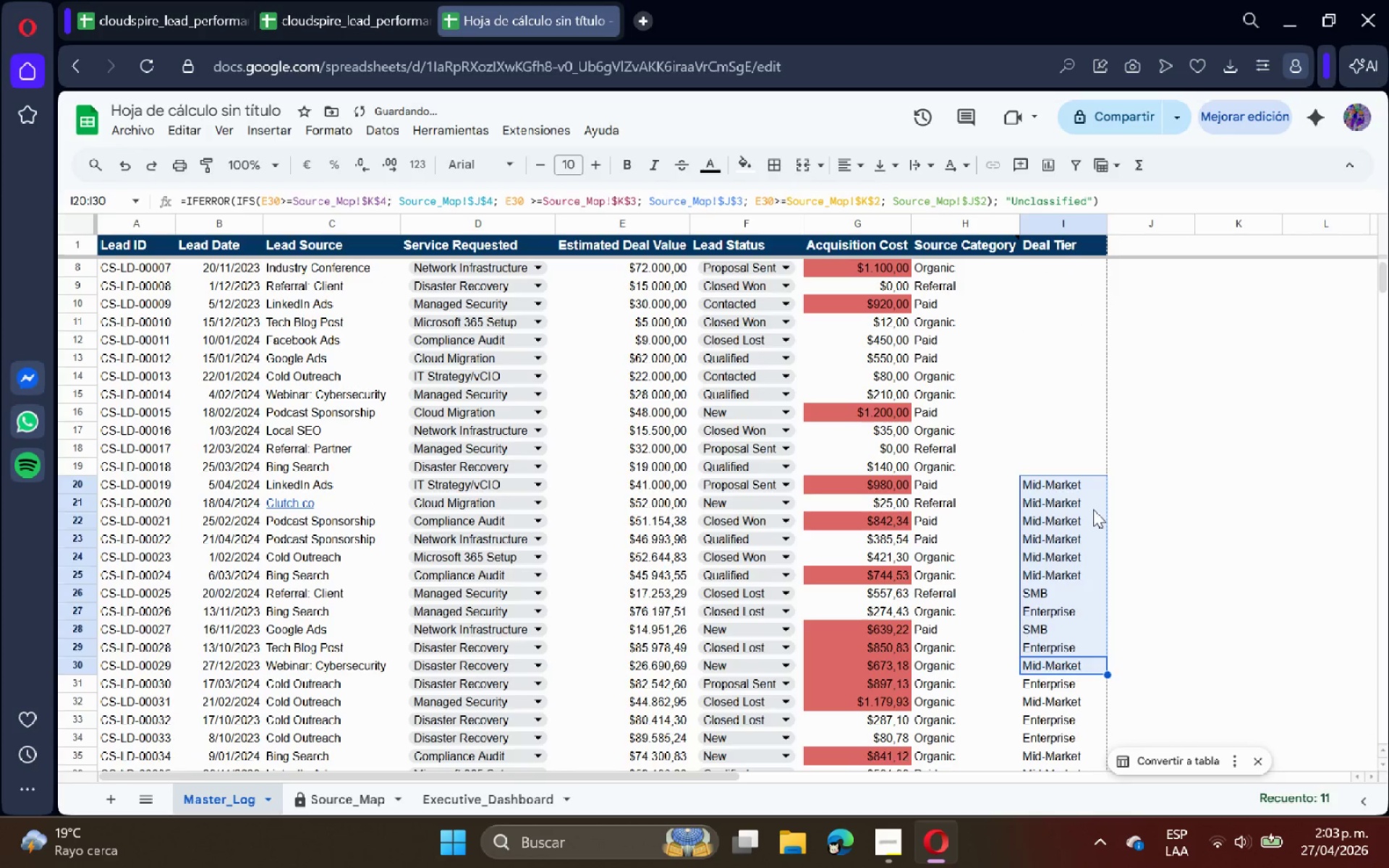 
left_click([1089, 509])
 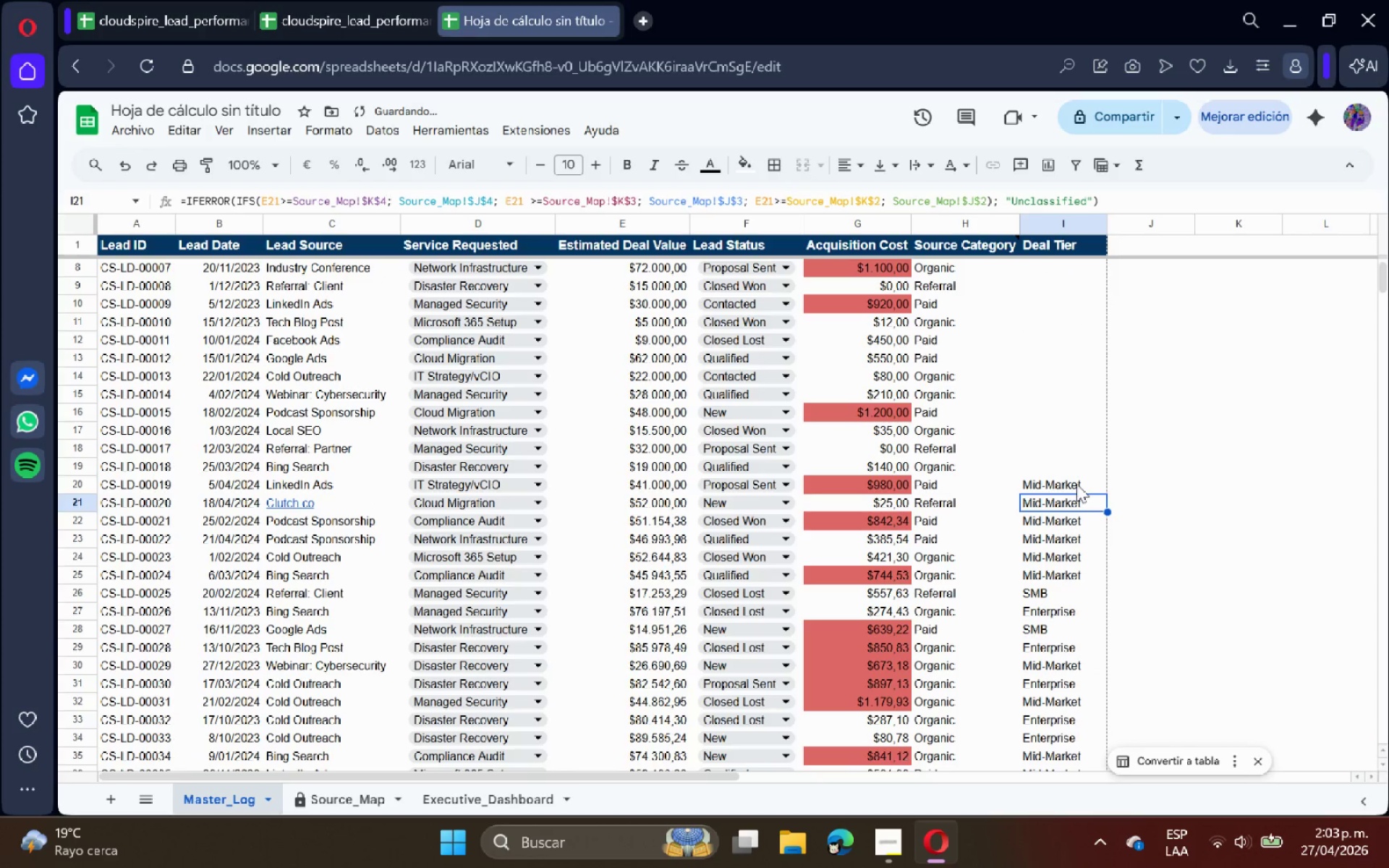 
left_click([1076, 484])
 